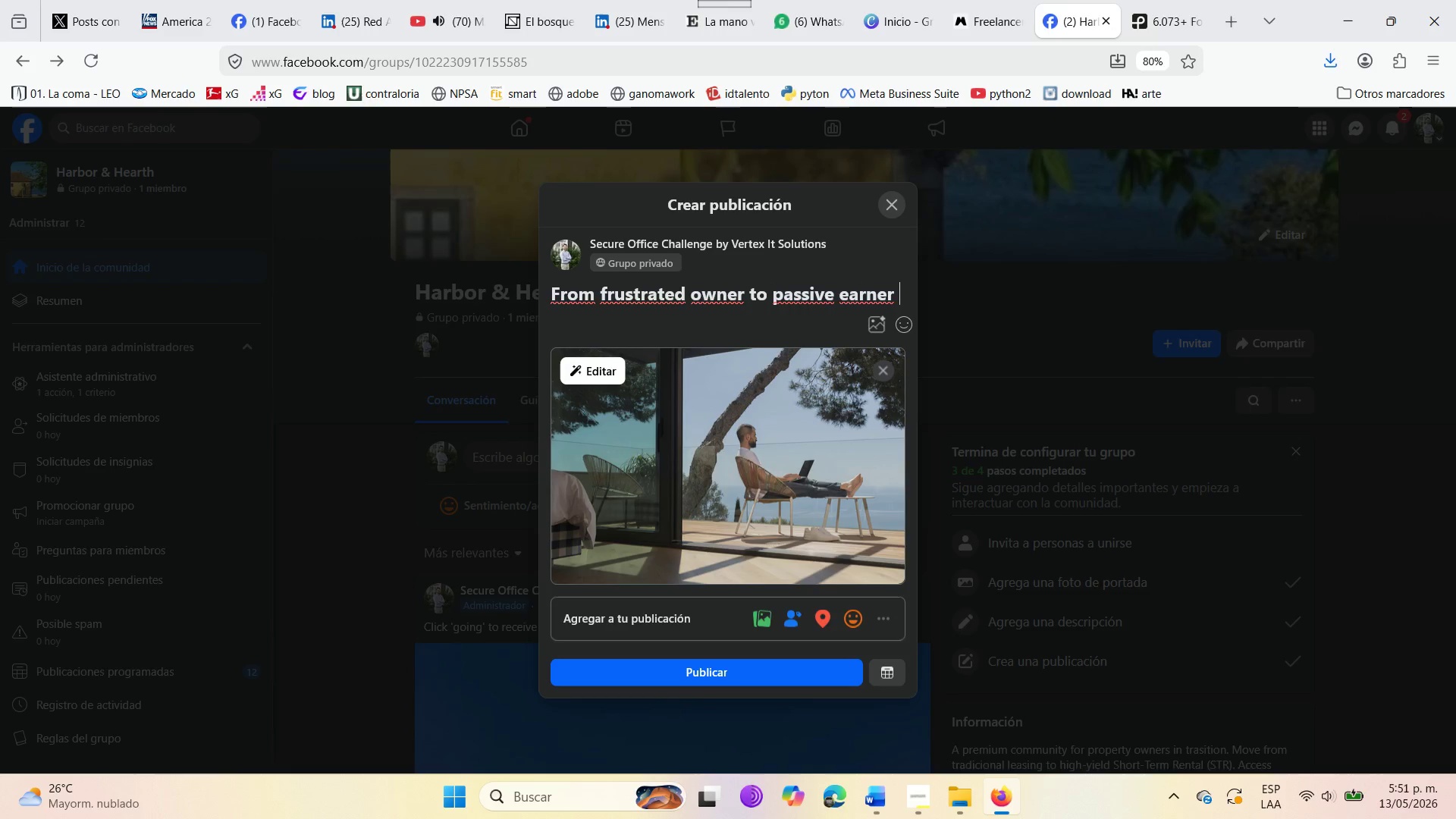 
key(Enter)
 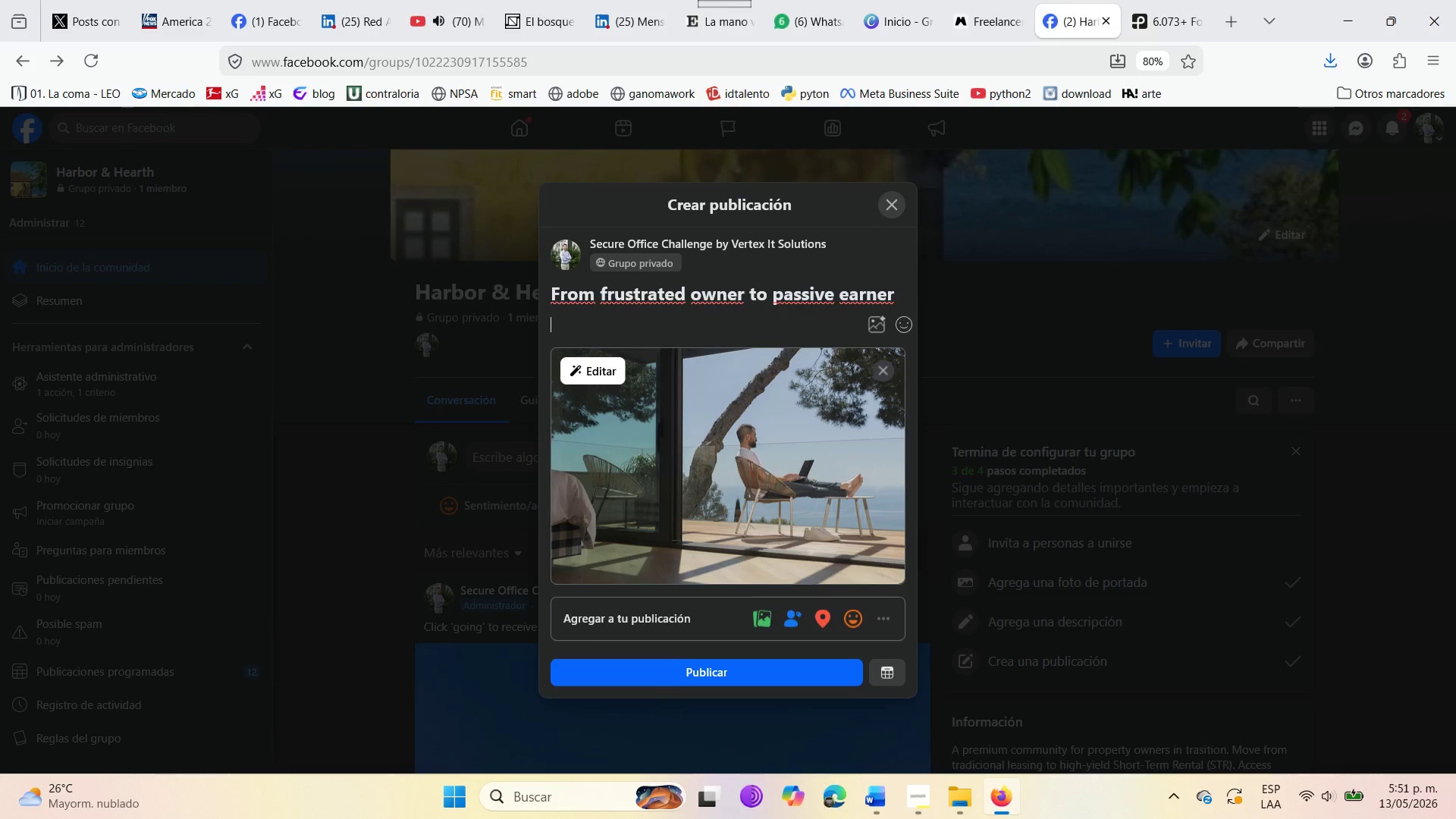 
key(Enter)
 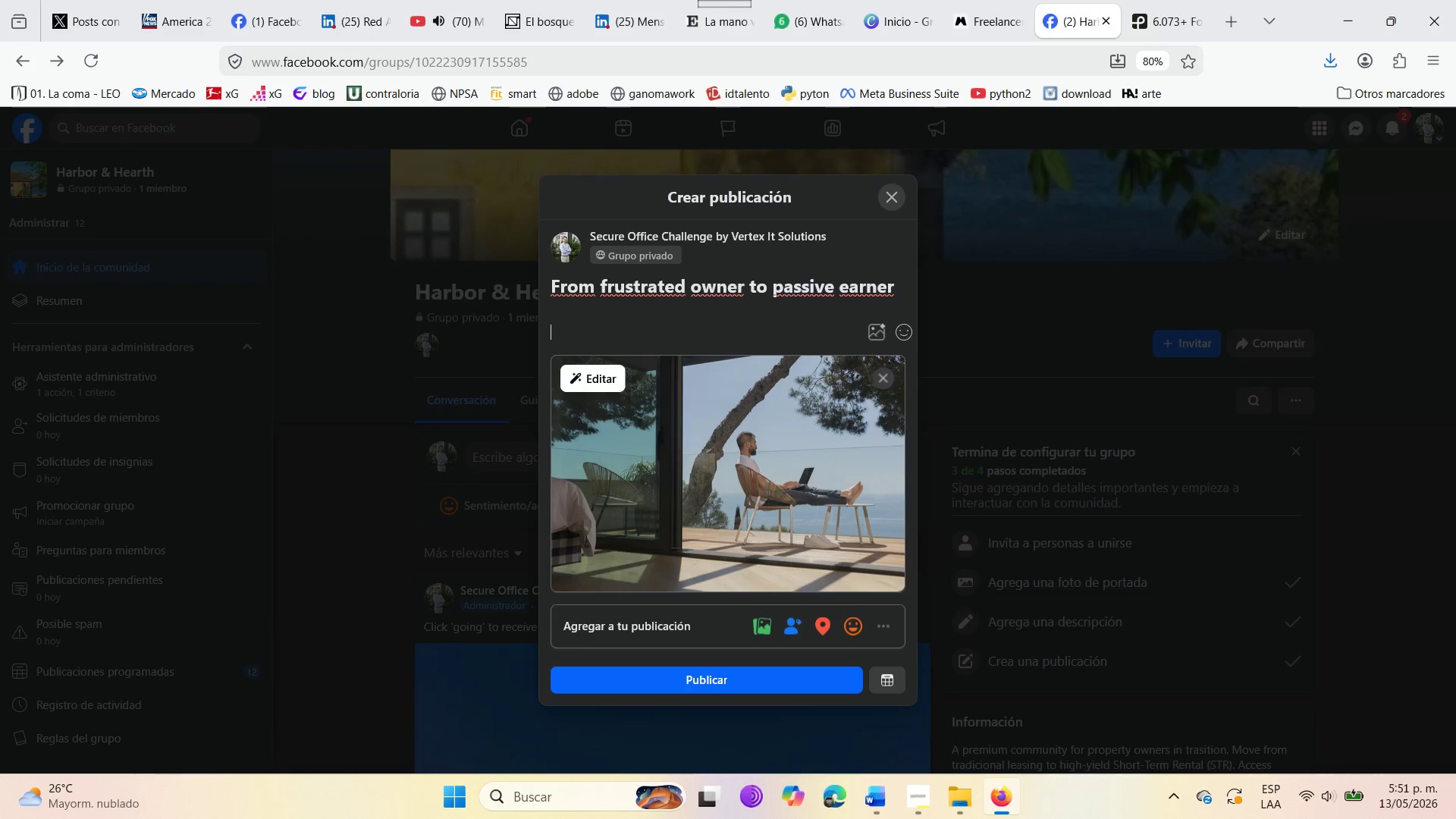 
type(Hand )
key(Backspace)
type(ling cleaning ^ turnovers )
 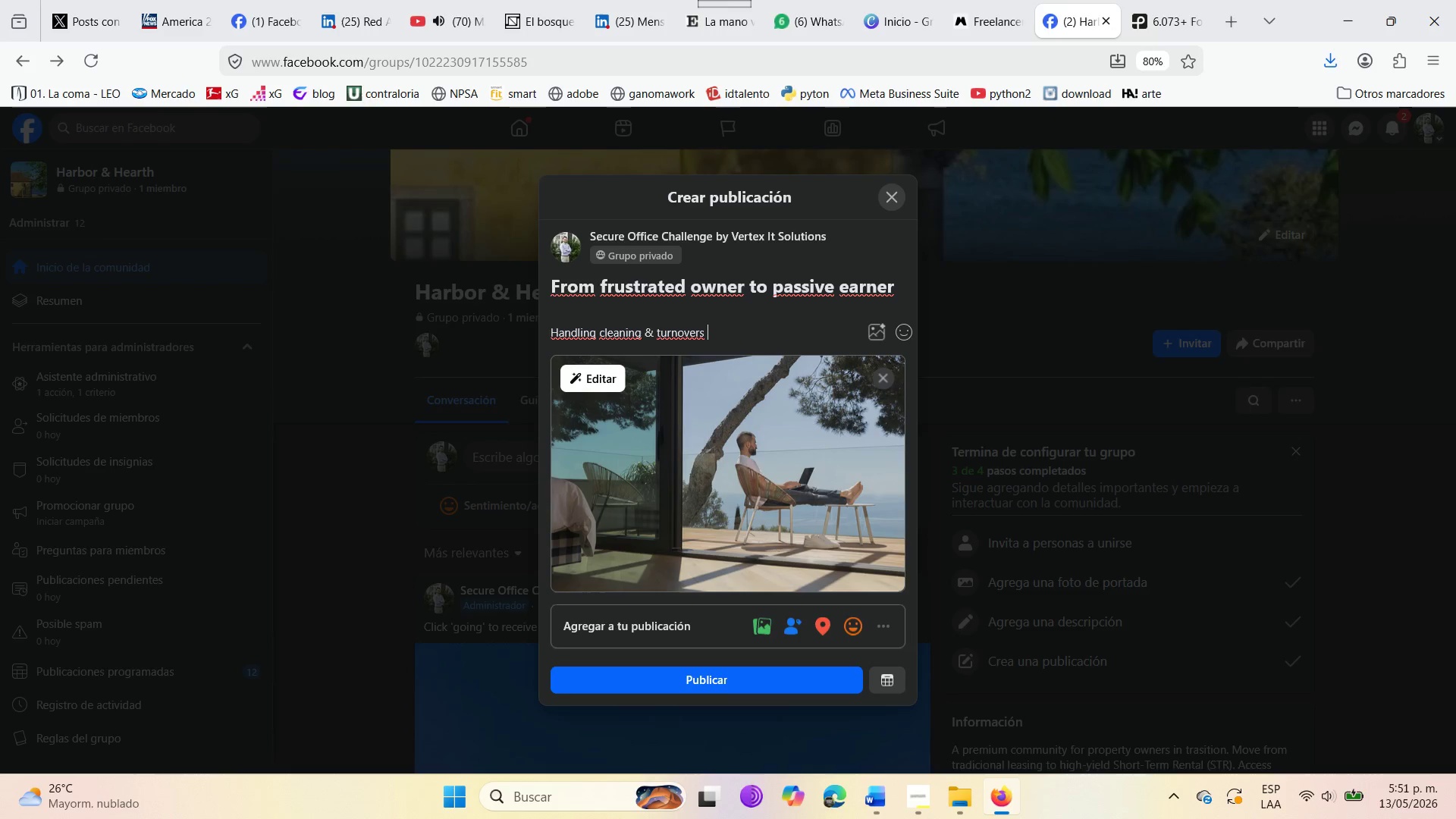 
wait(6.05)
 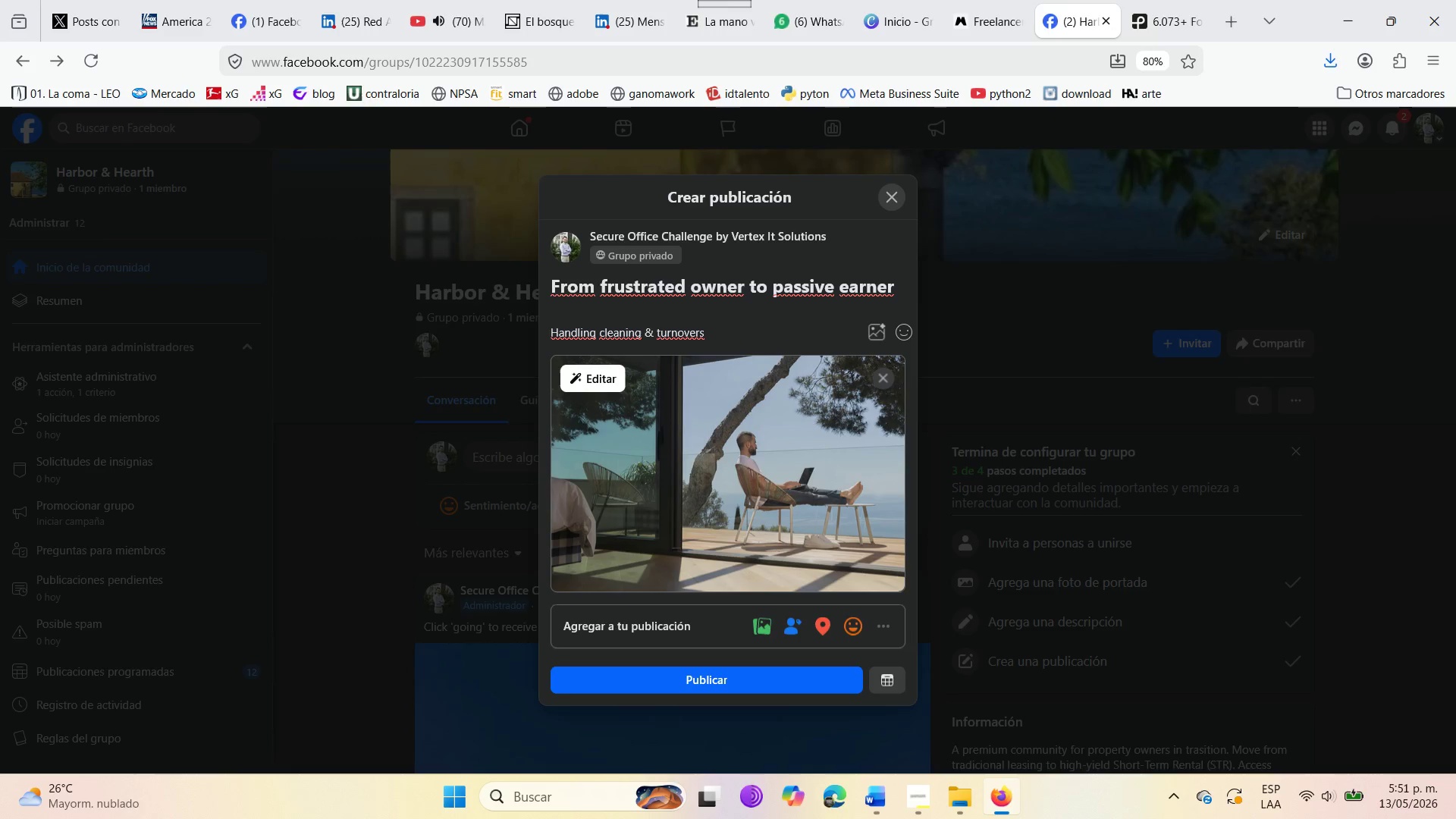 
type(for a suburban duplex was a full-time job for one of our partners in Sonoma )
 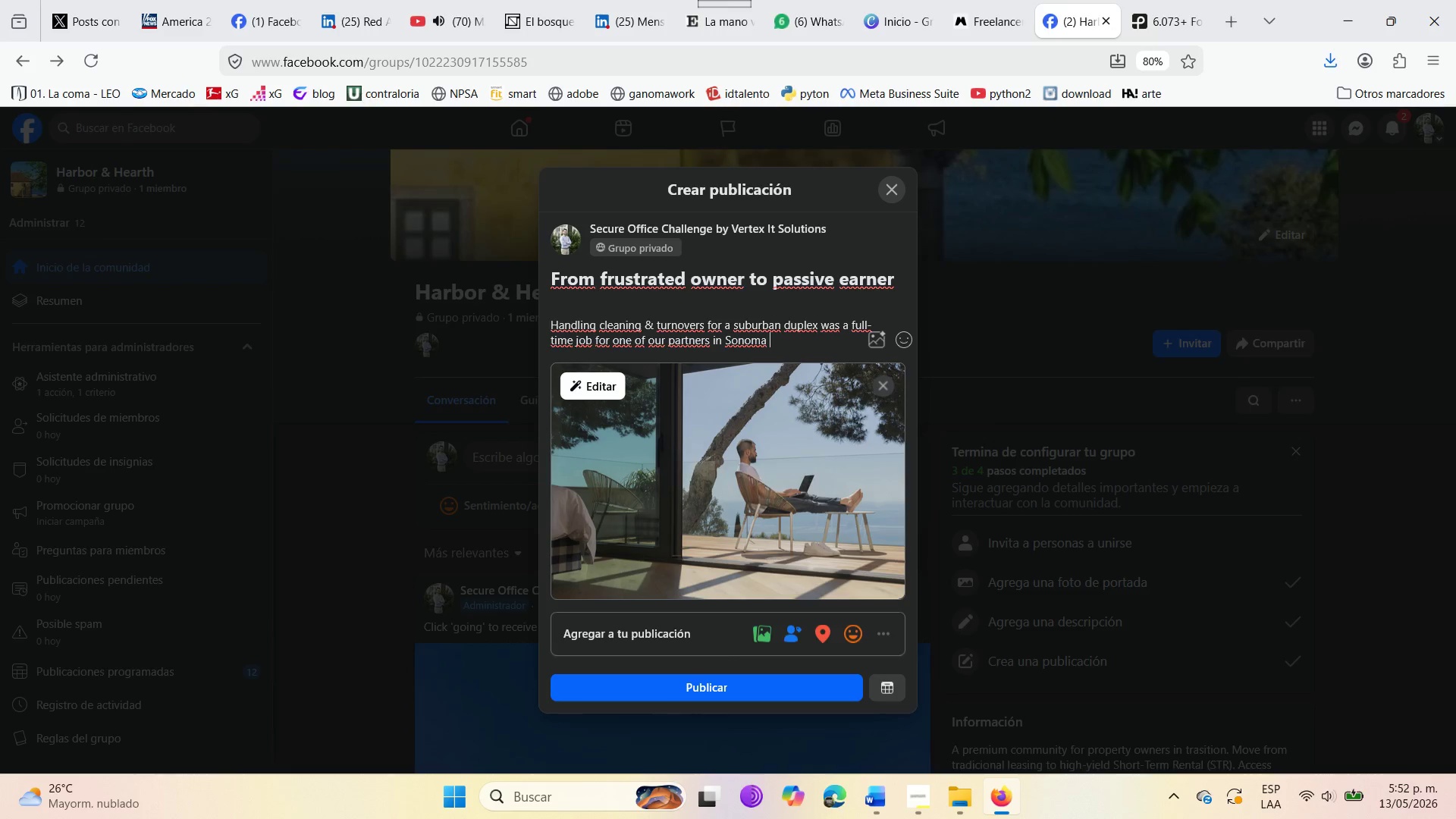 
type(Valley )
key(Backspace)
type(. Now )
key(Backspace)
type(, they only check )
 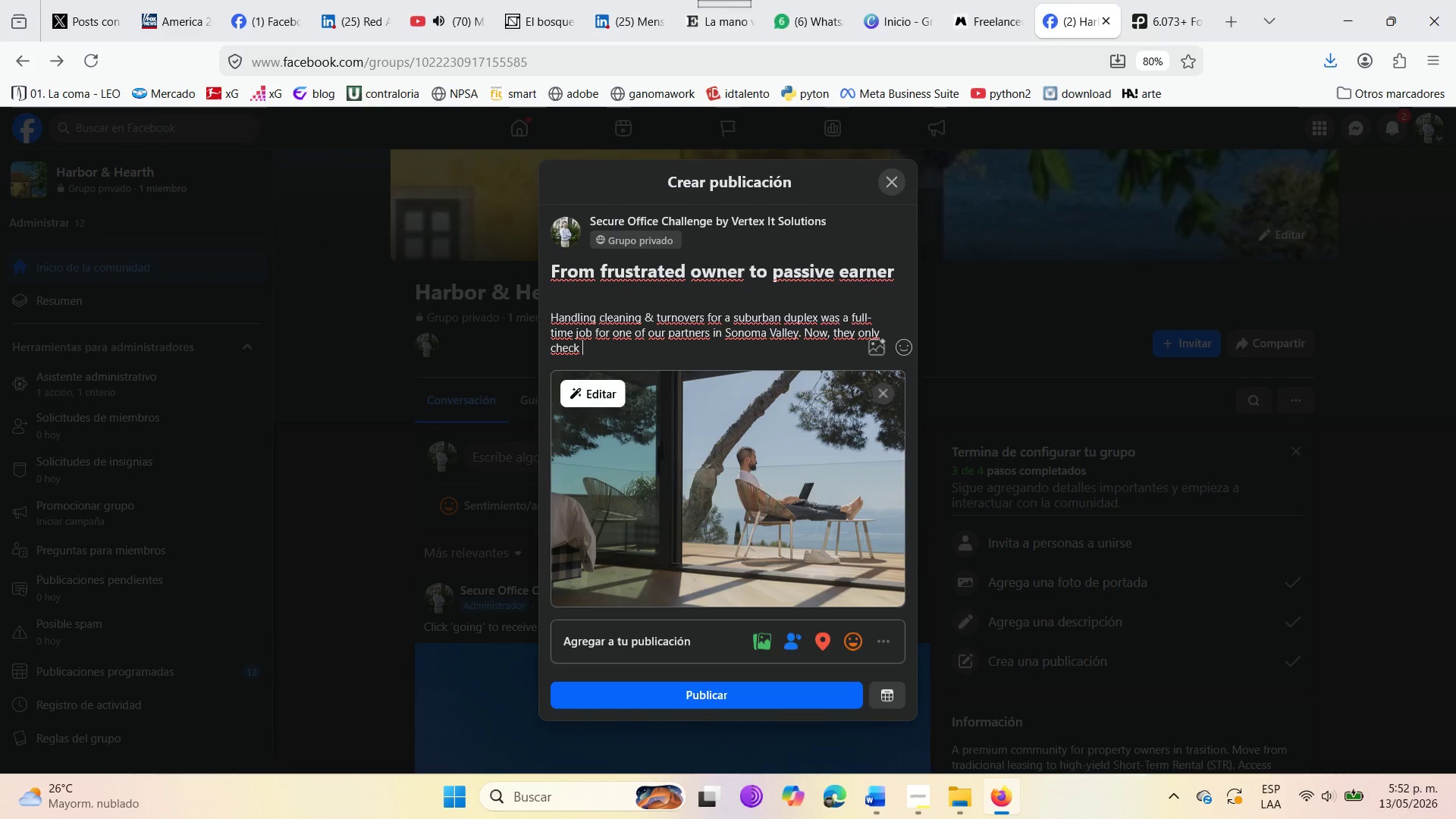 
wait(6.44)
 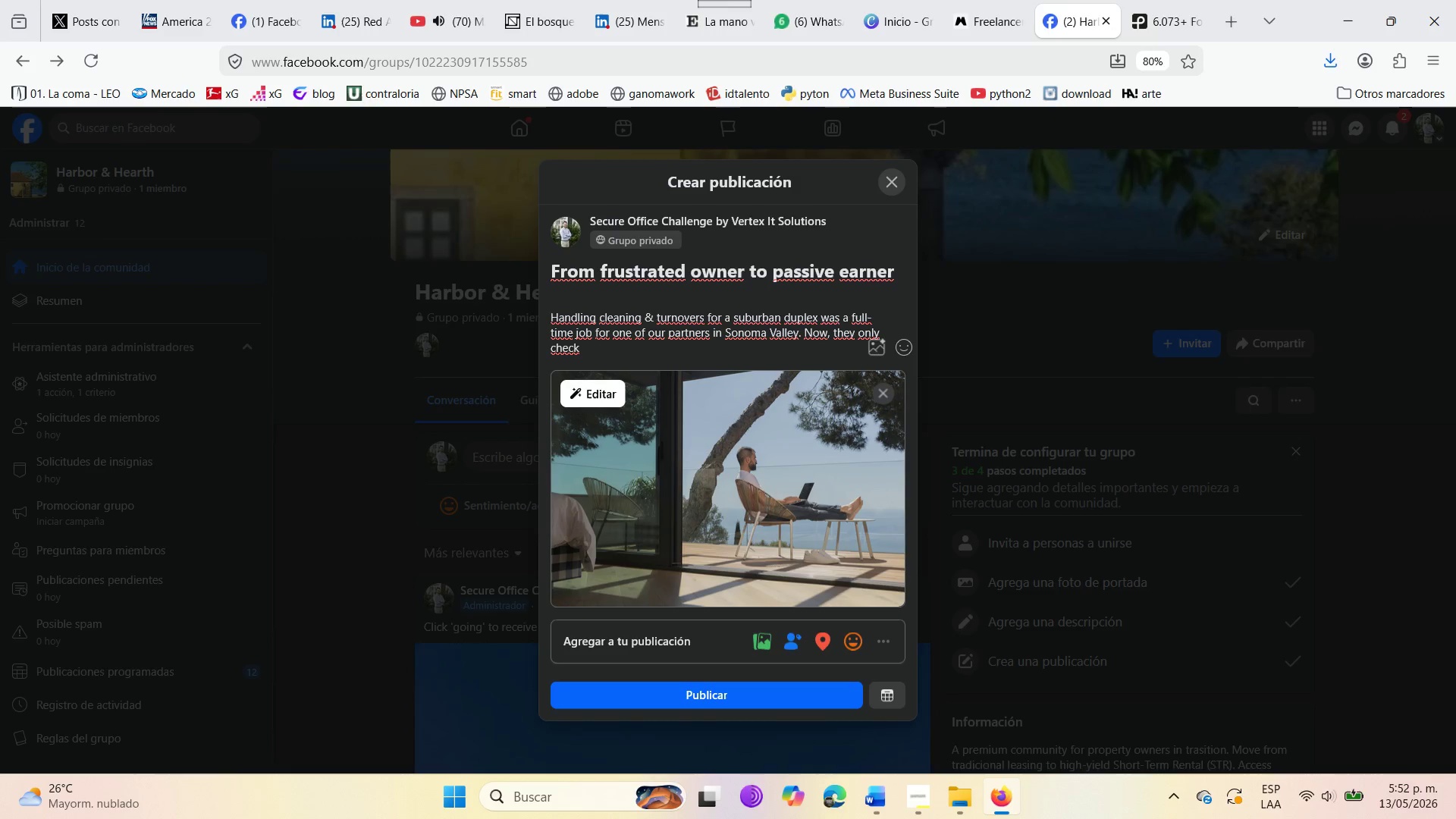 
type(their bank sta)
 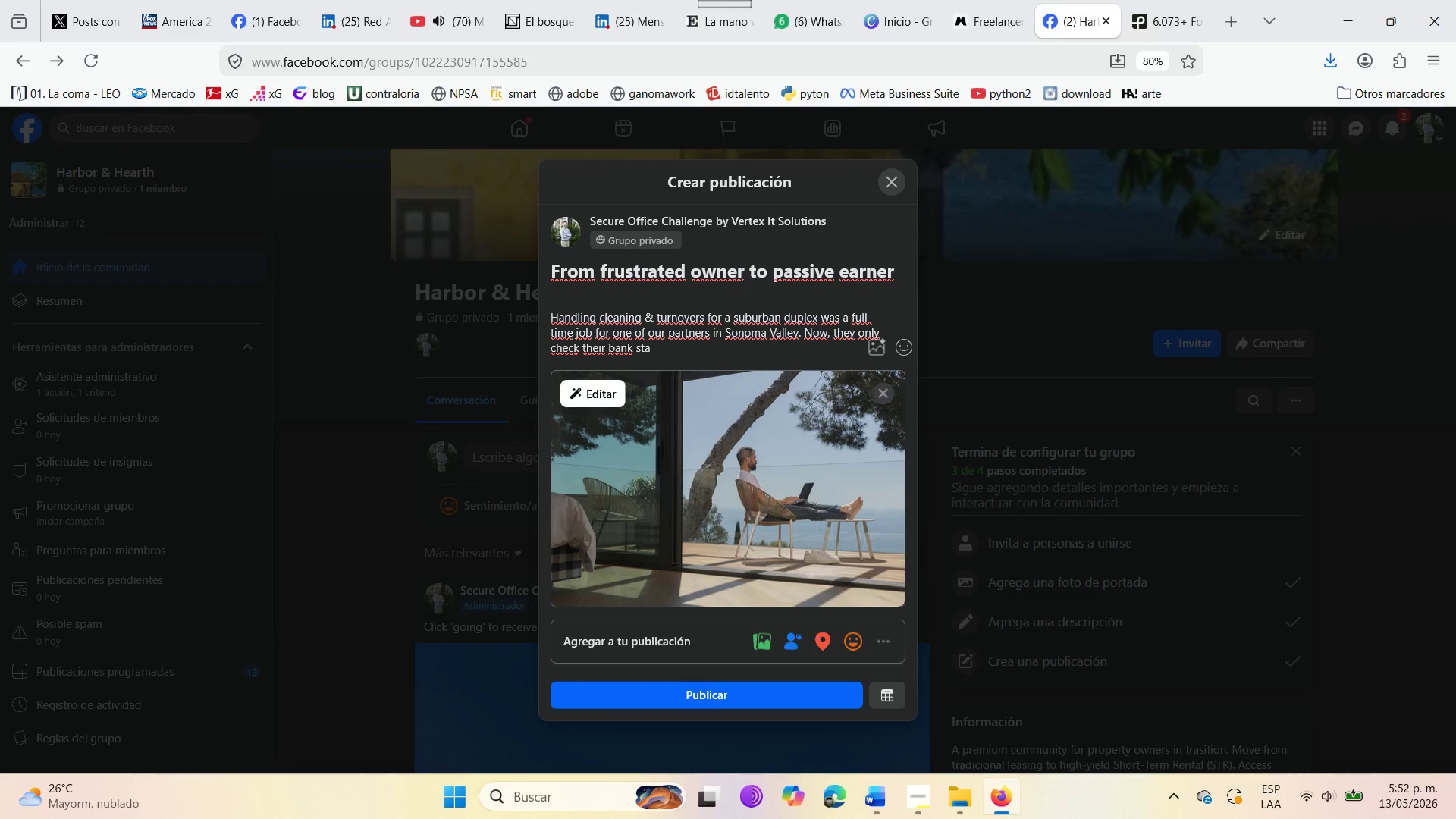 
type(tement once a mo)
 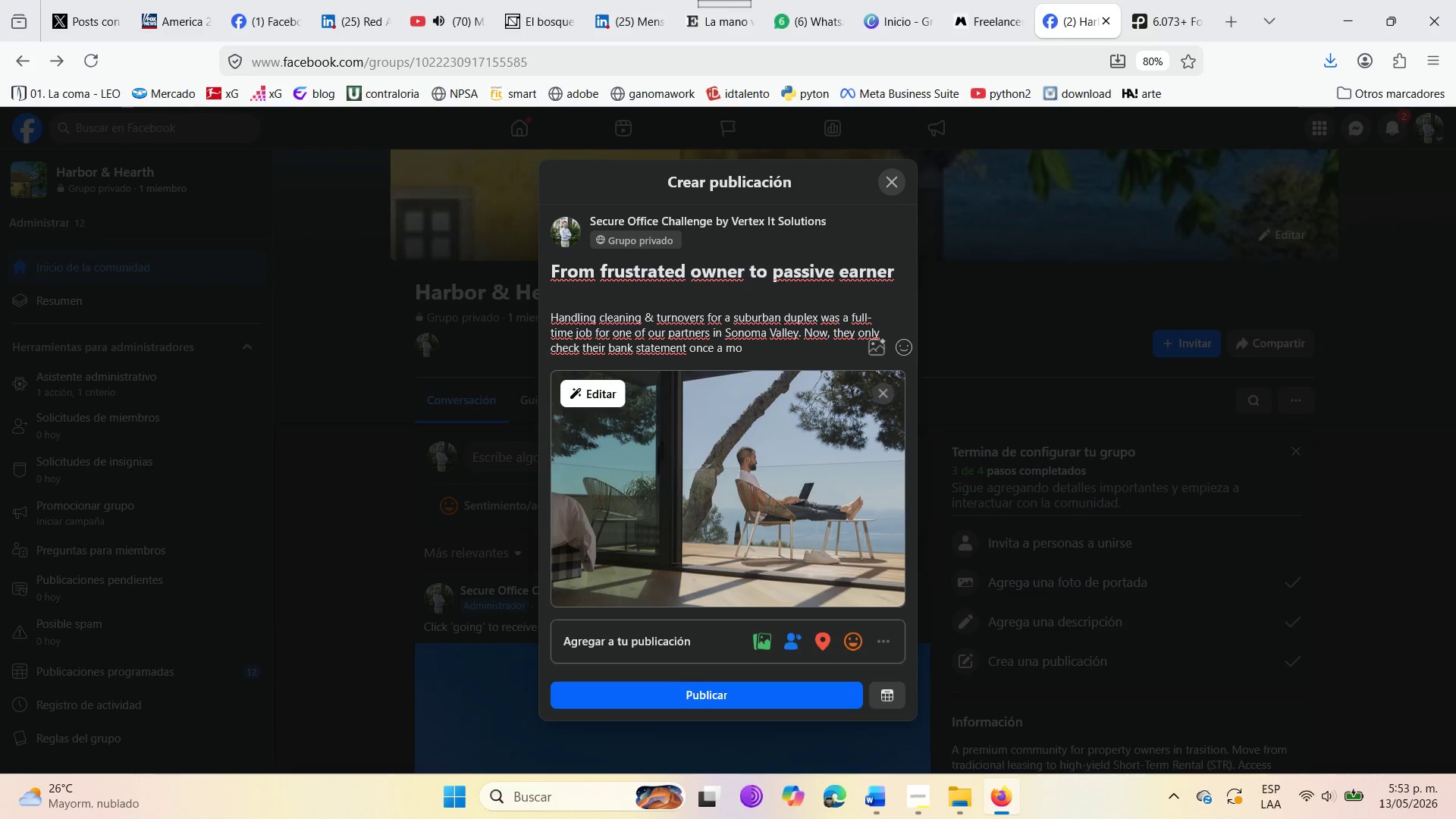 
type(nth )
key(Backspace)
type(. )
 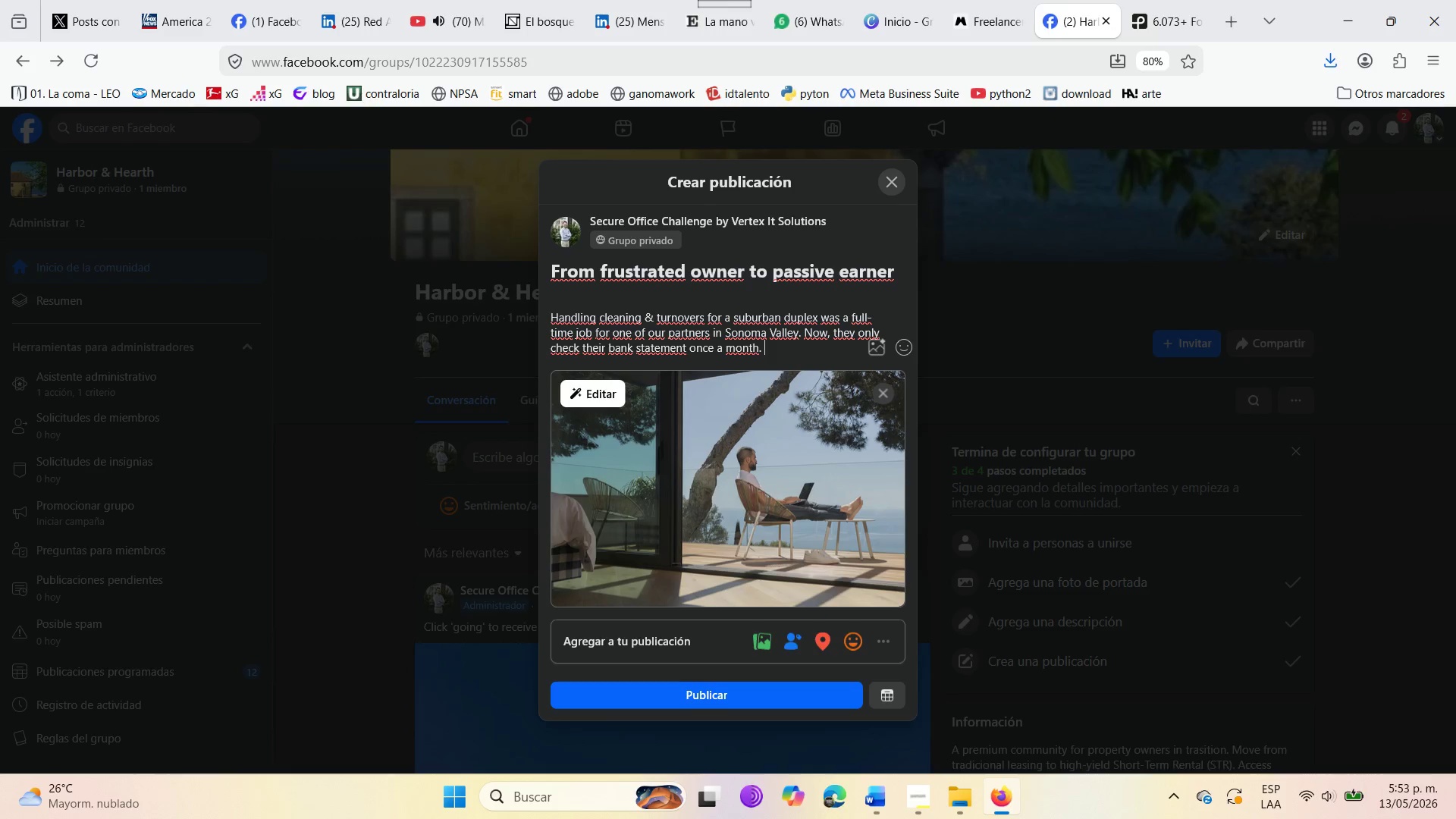 
key(Enter)
 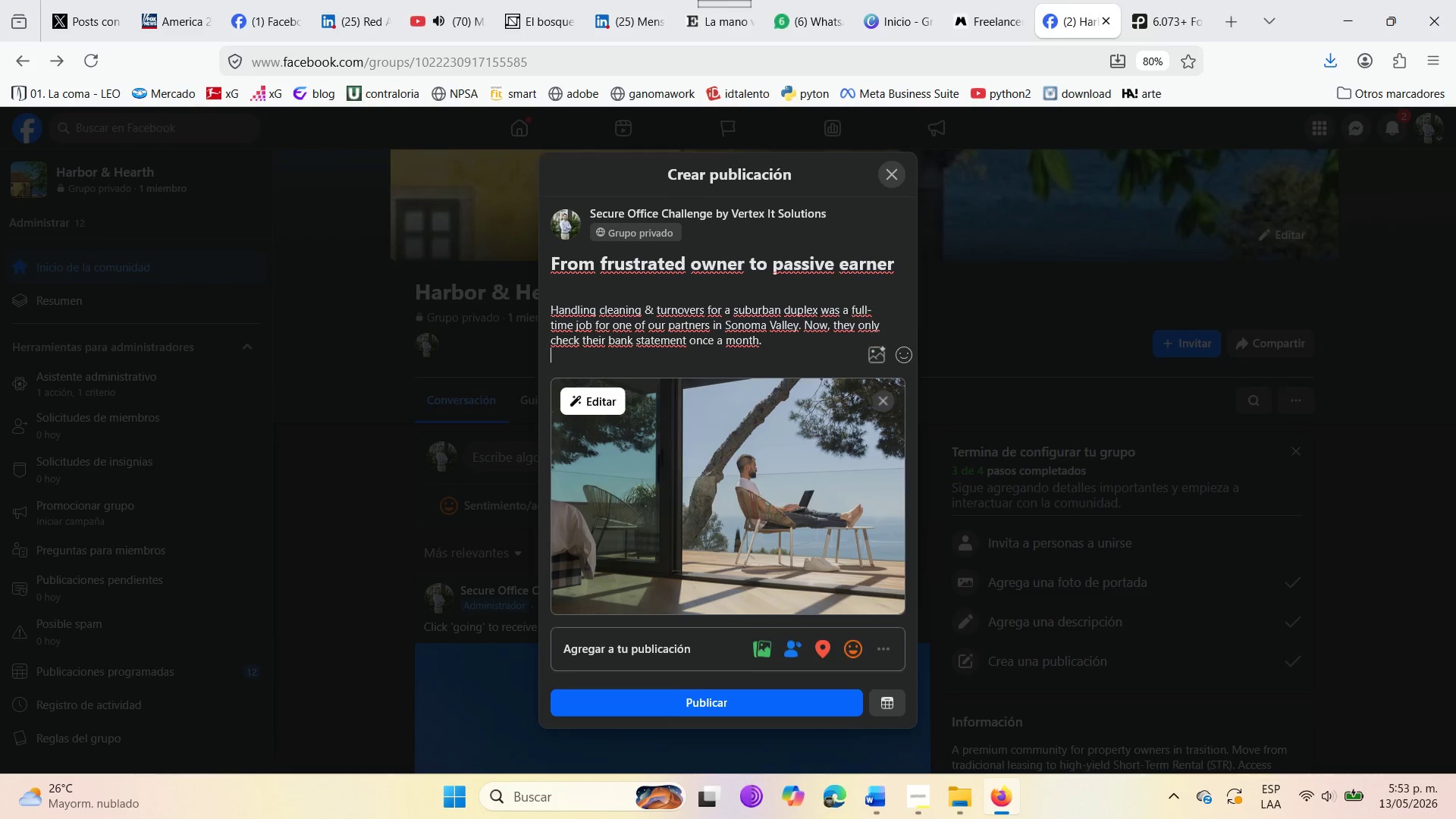 
key(Enter)
 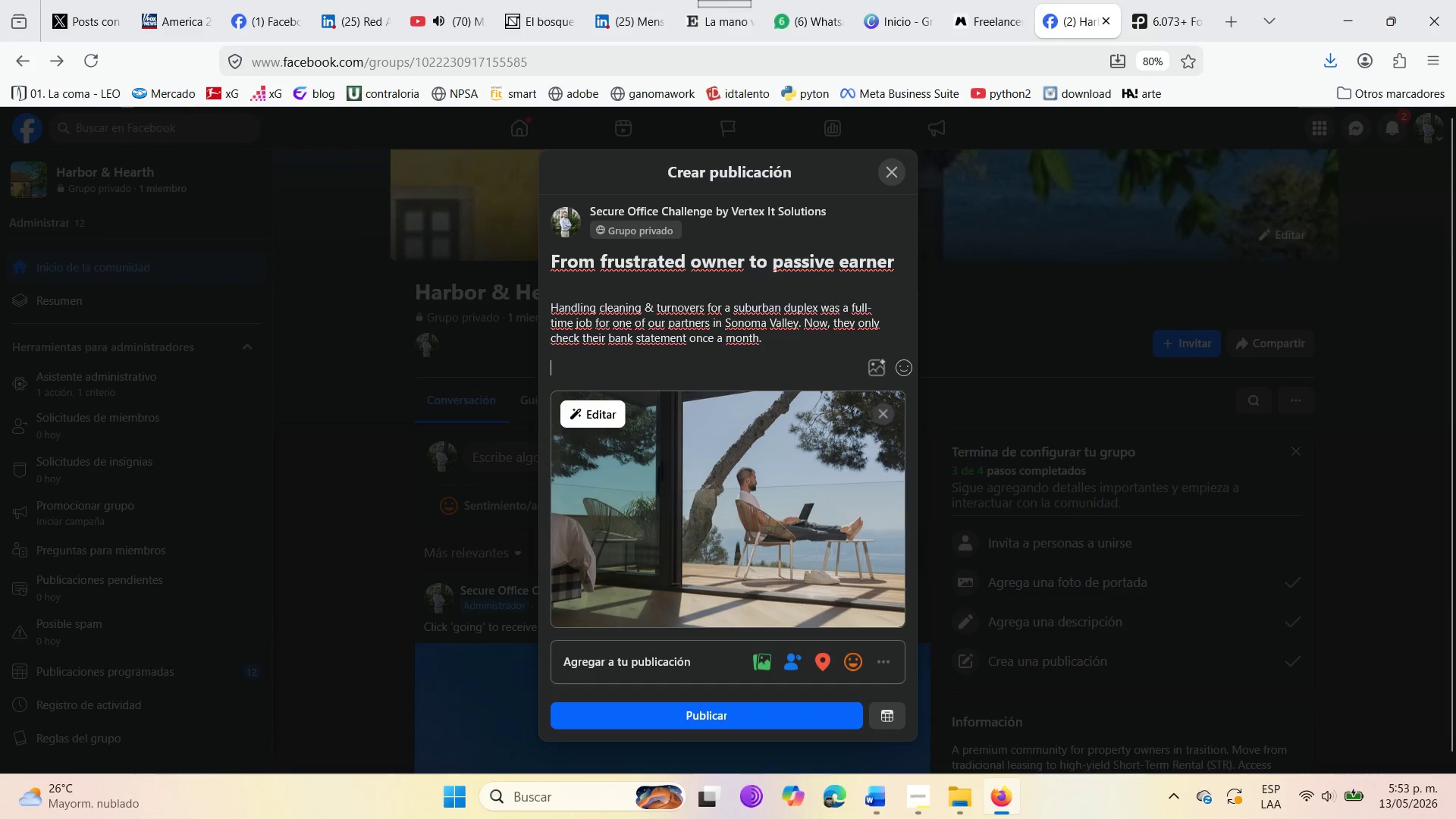 
key(Enter)
 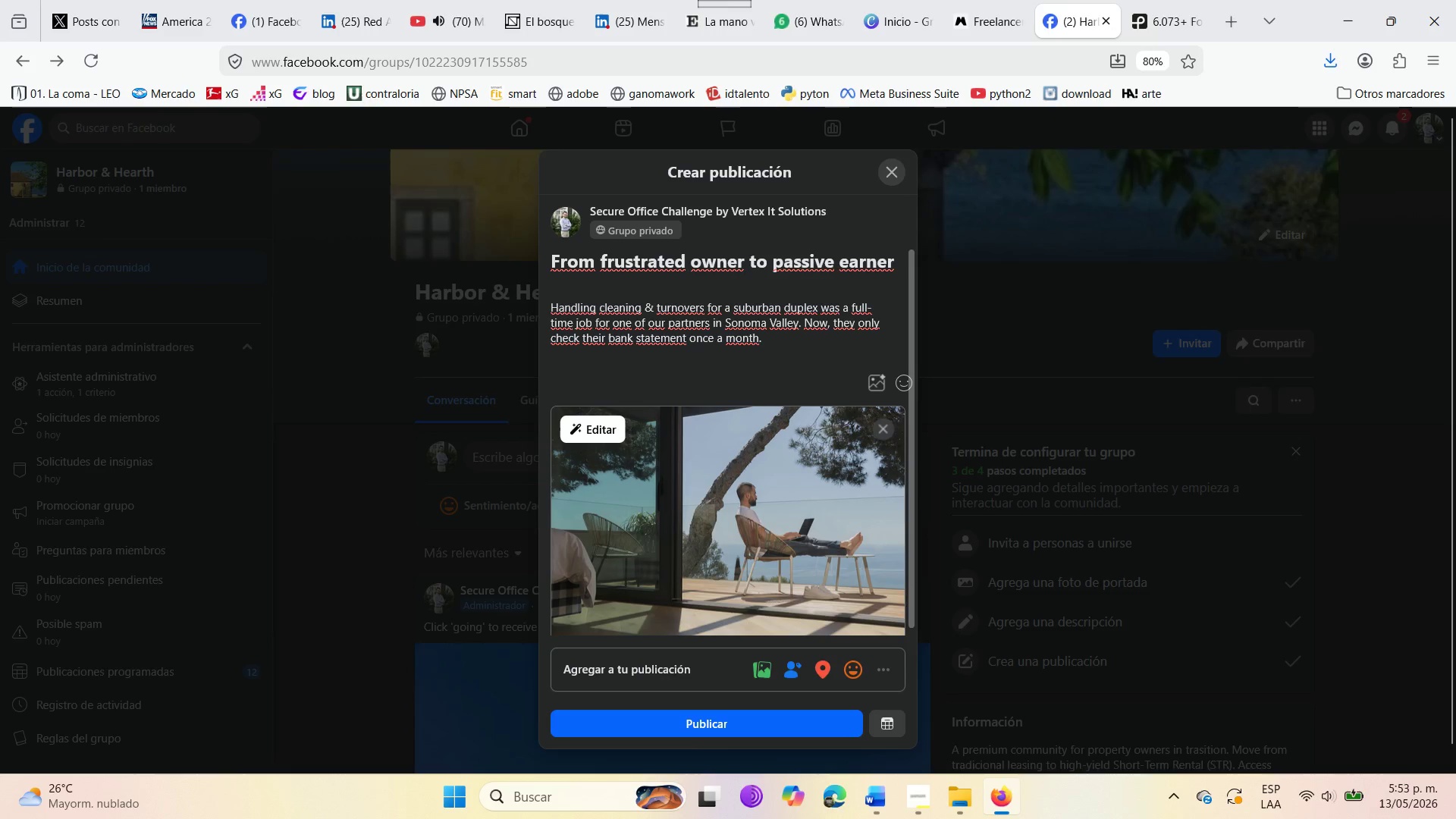 
type(Watch the full story in guide # 2. )
 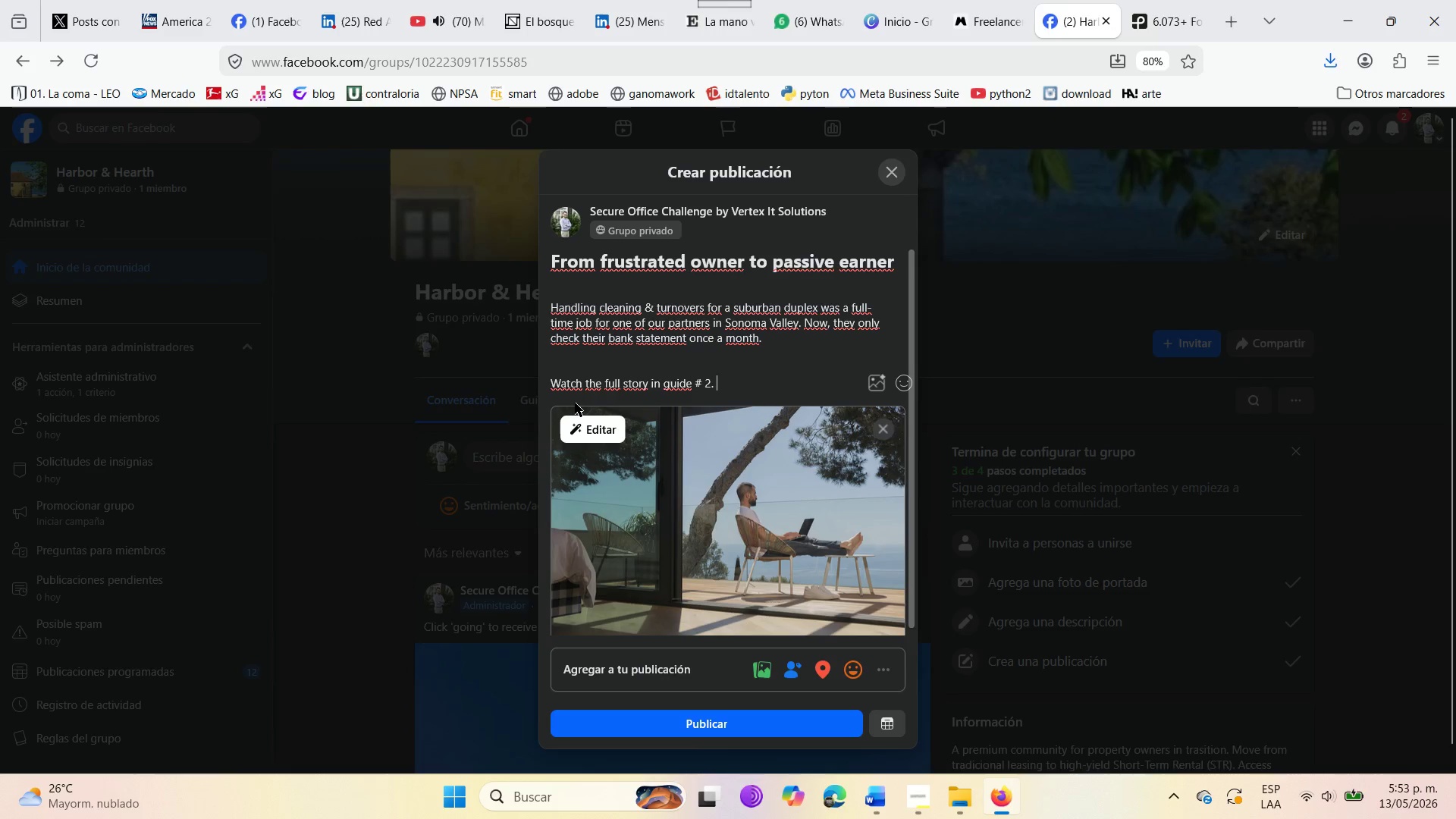 
scroll: coordinate [672, 542], scroll_direction: down, amount: 4.0
 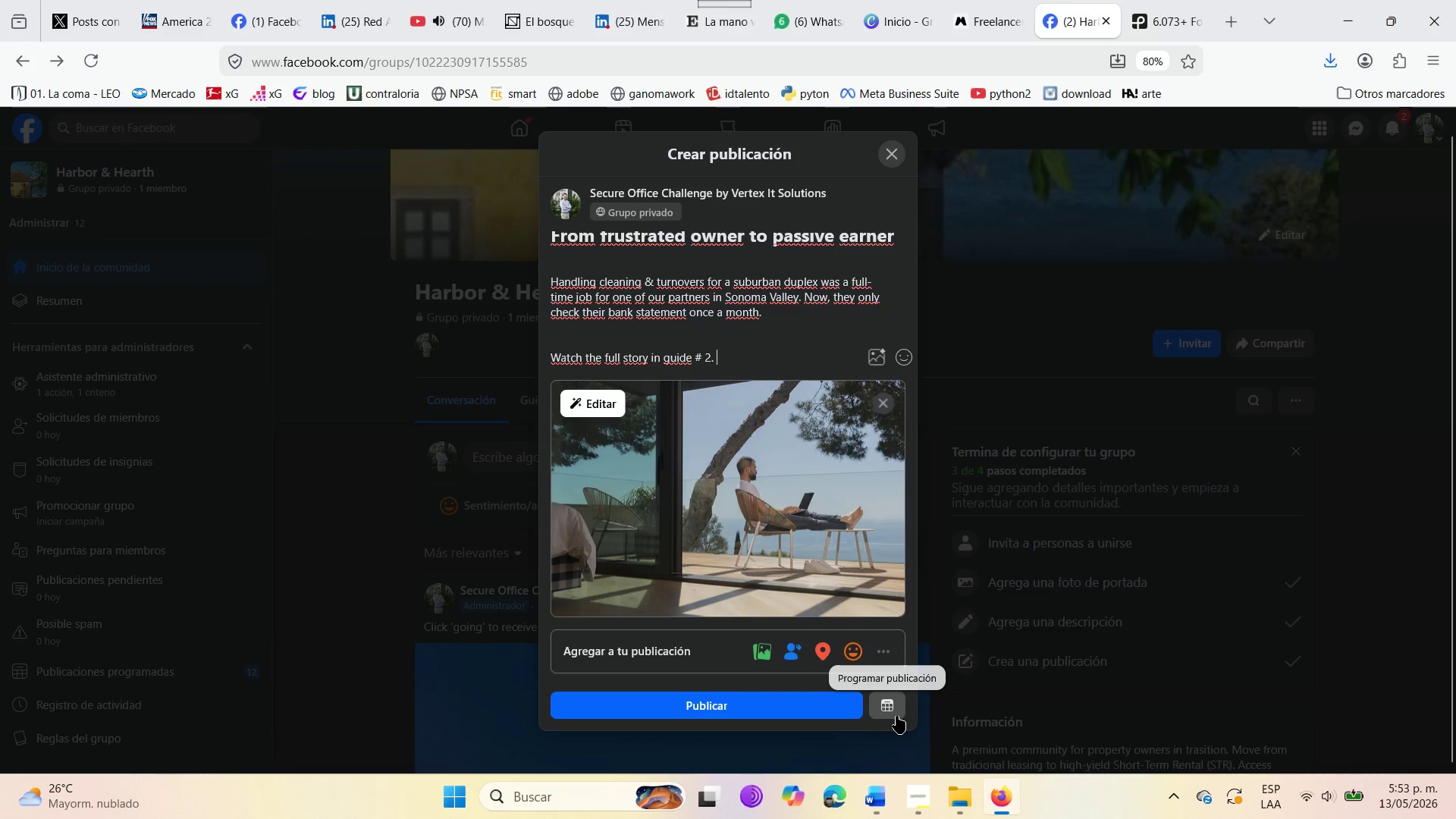 
left_click([896, 716])
 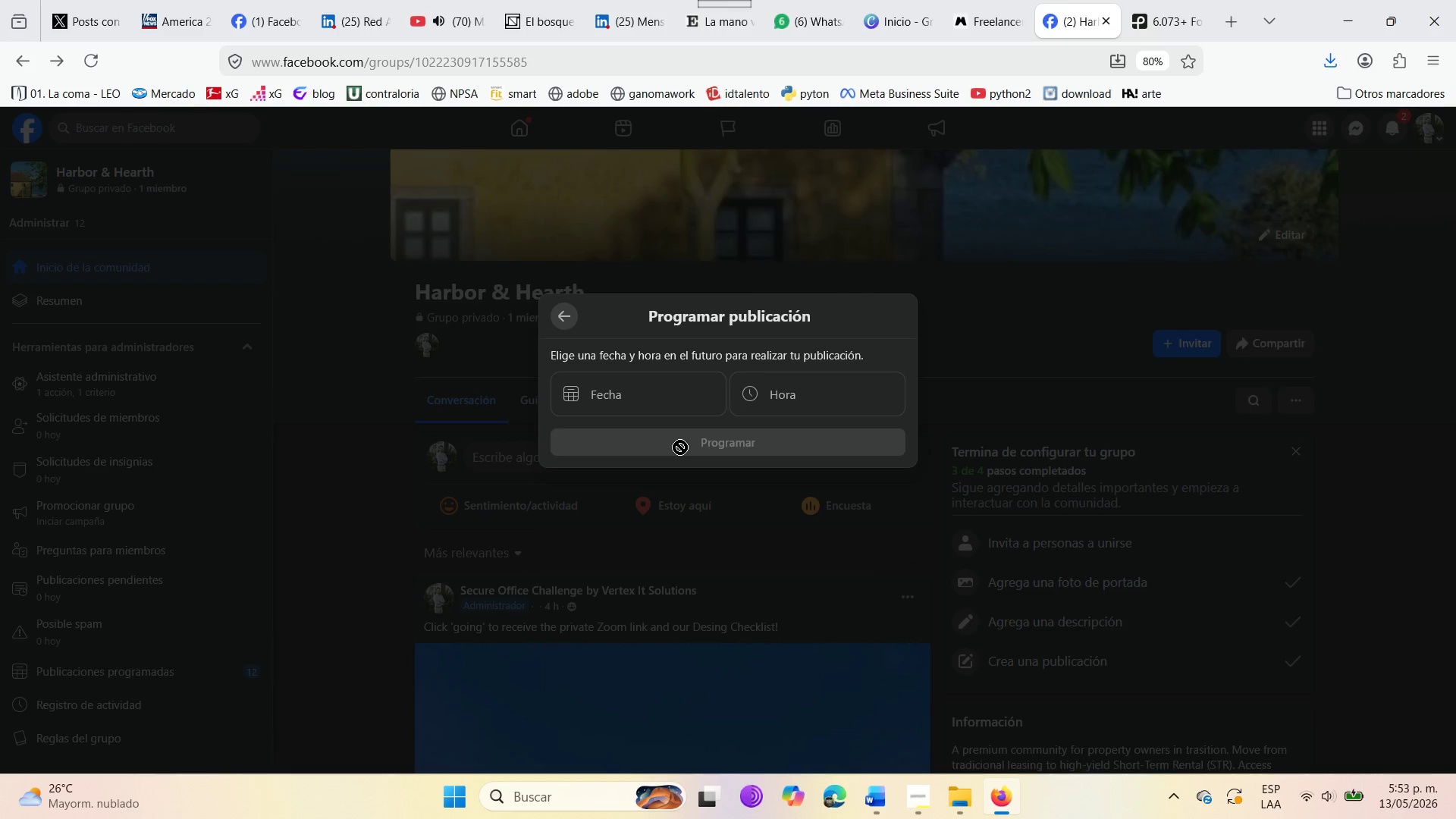 
left_click([662, 398])
 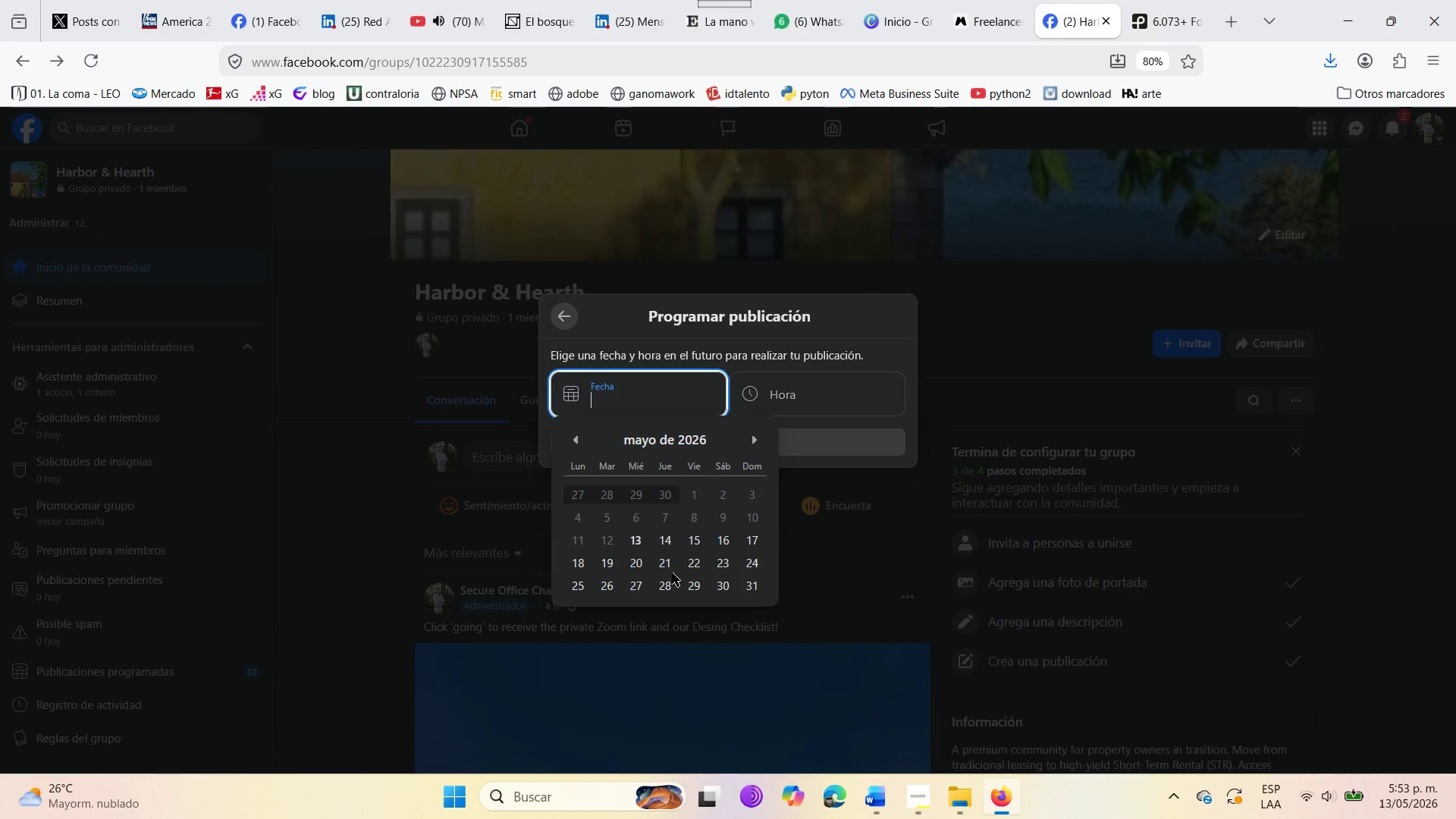 
wait(9.52)
 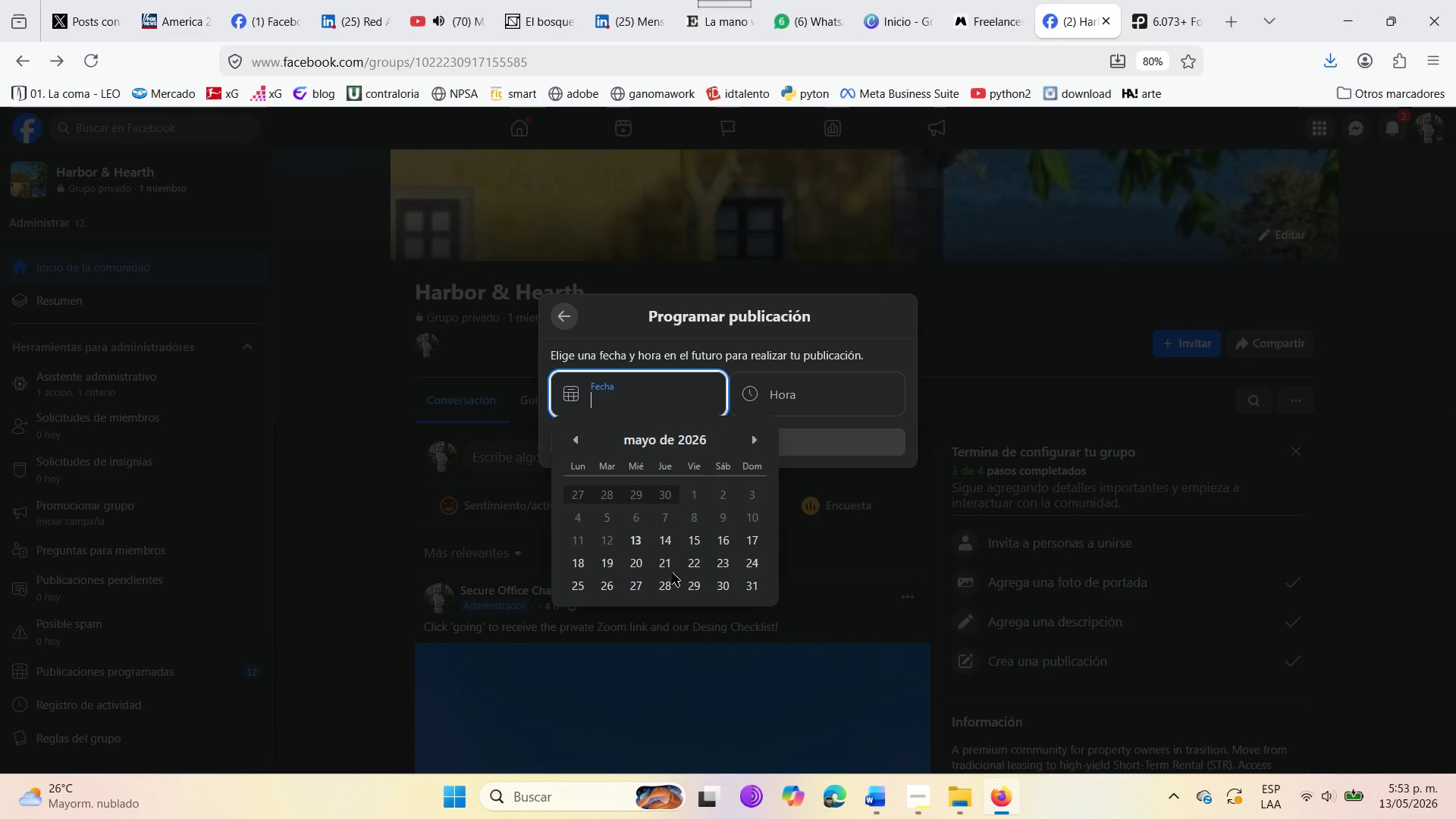 
left_click([660, 583])
 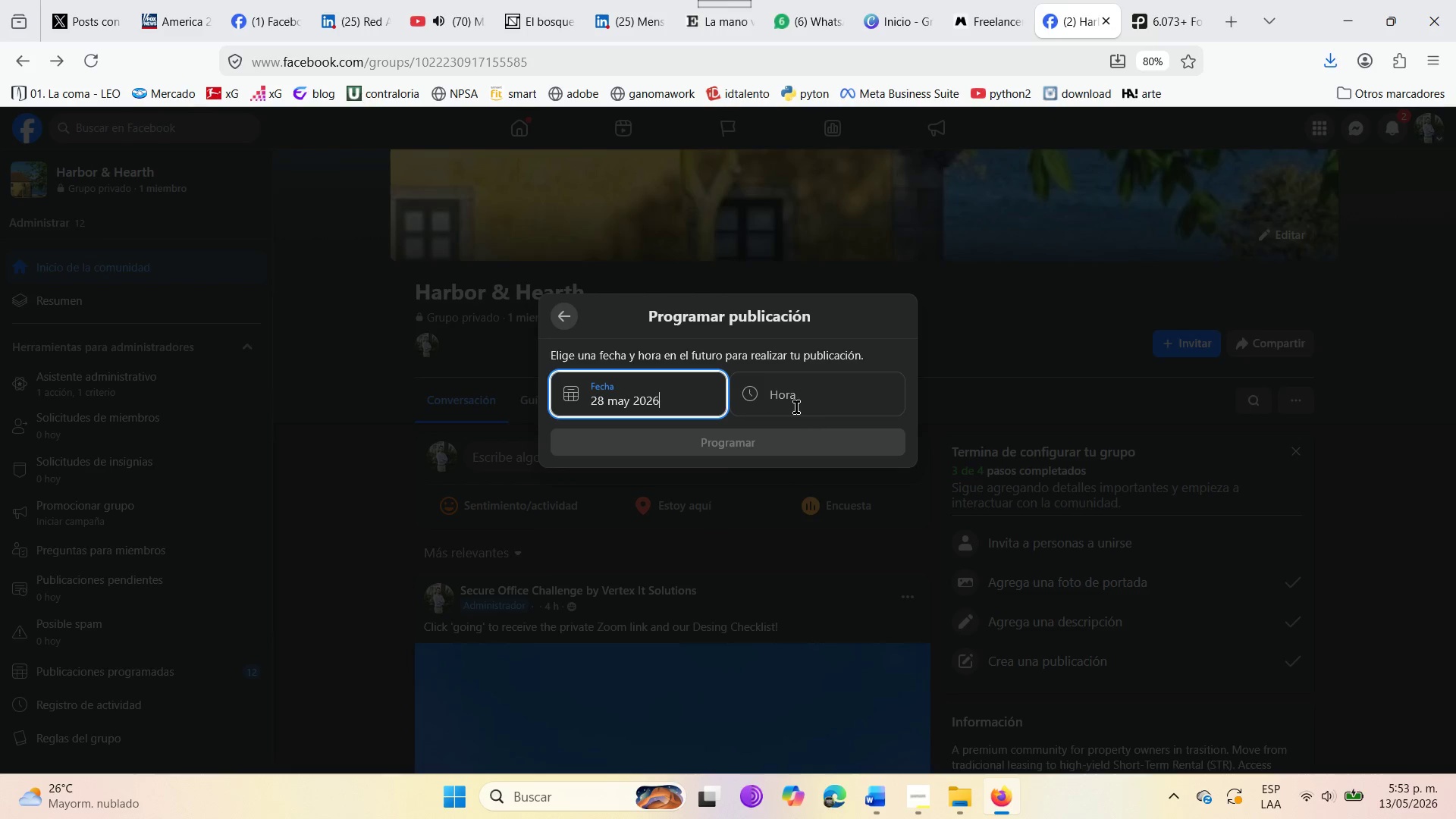 
left_click([795, 406])
 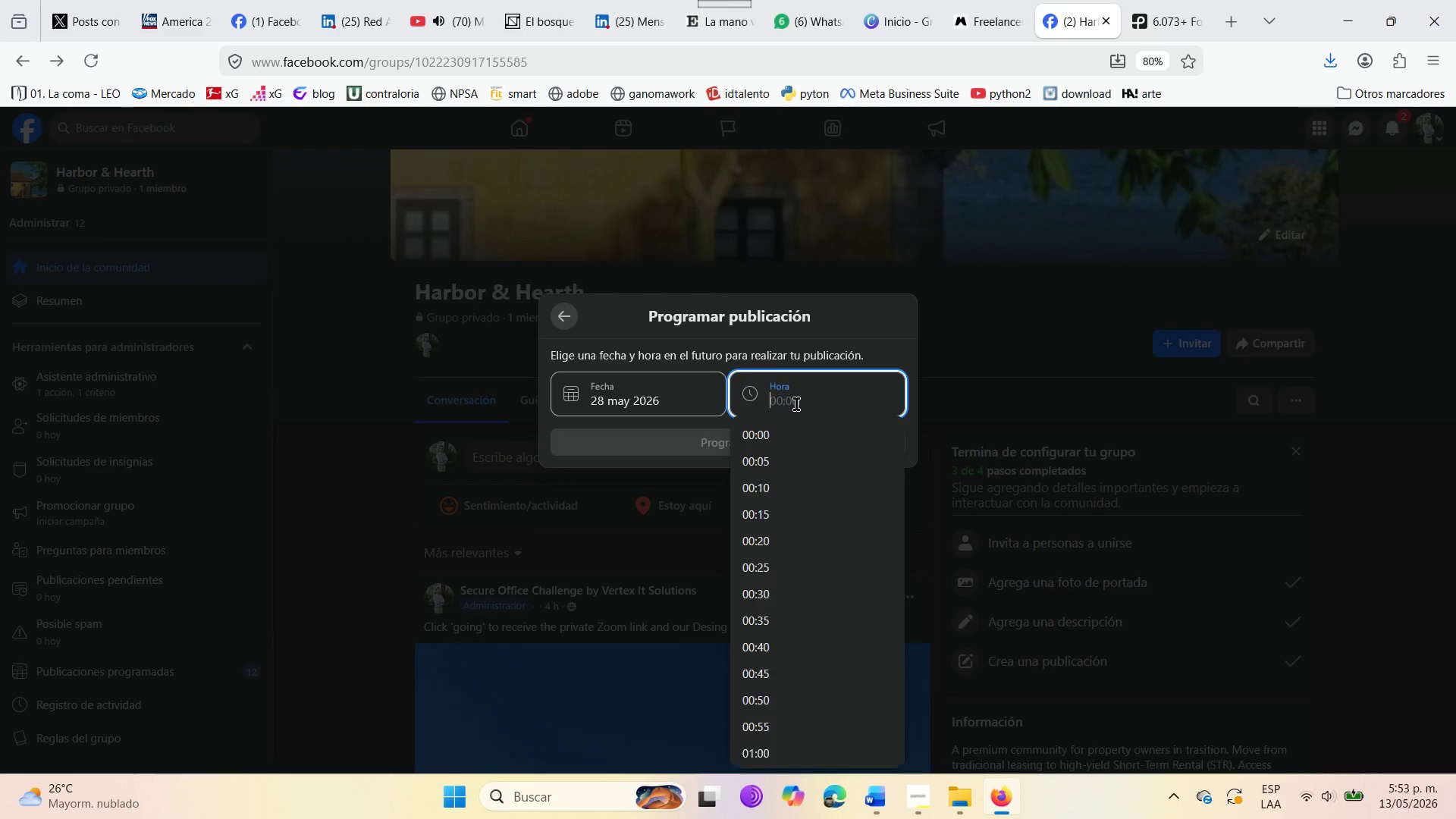 
type(10>00)
 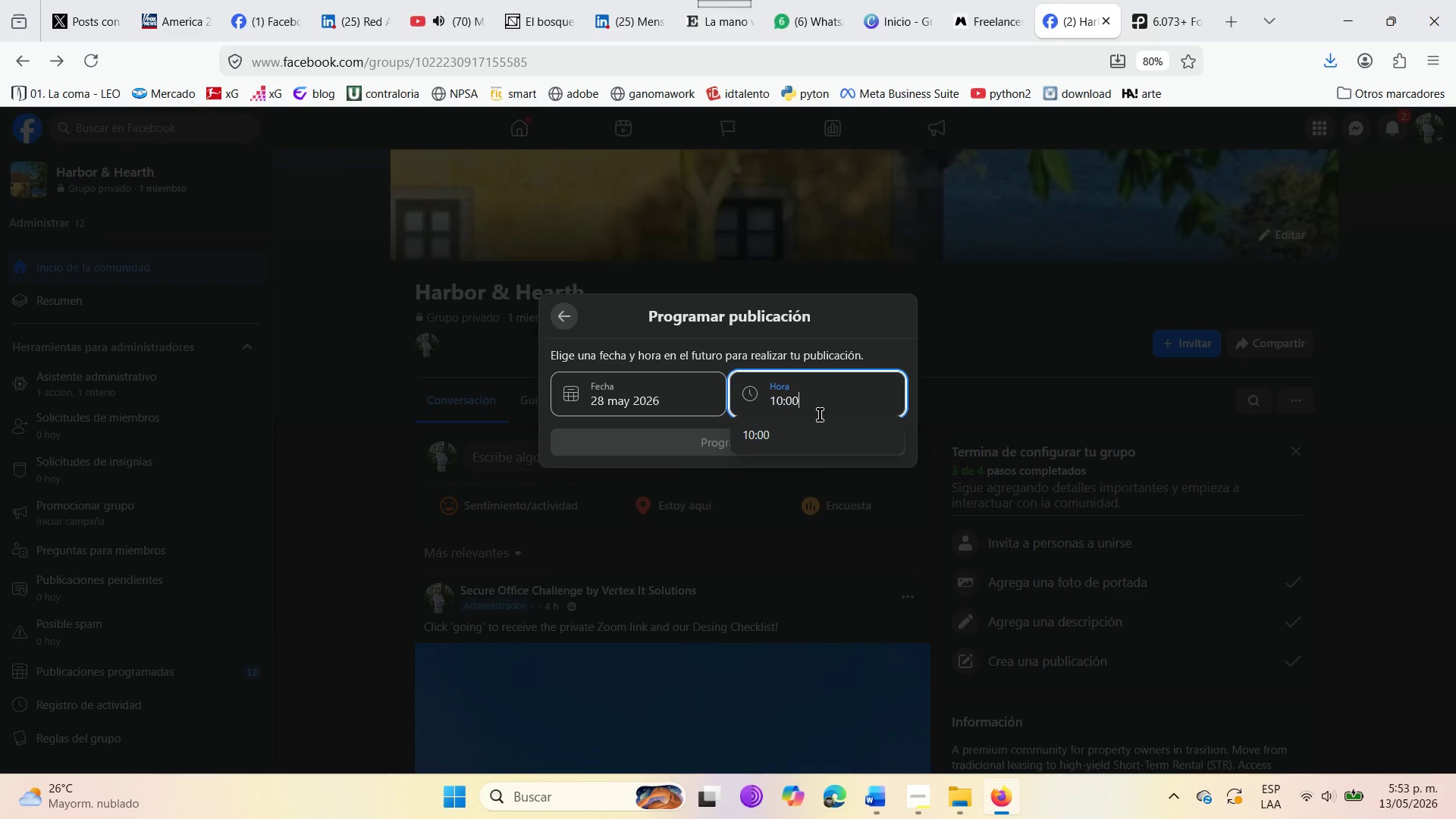 
left_click([808, 435])
 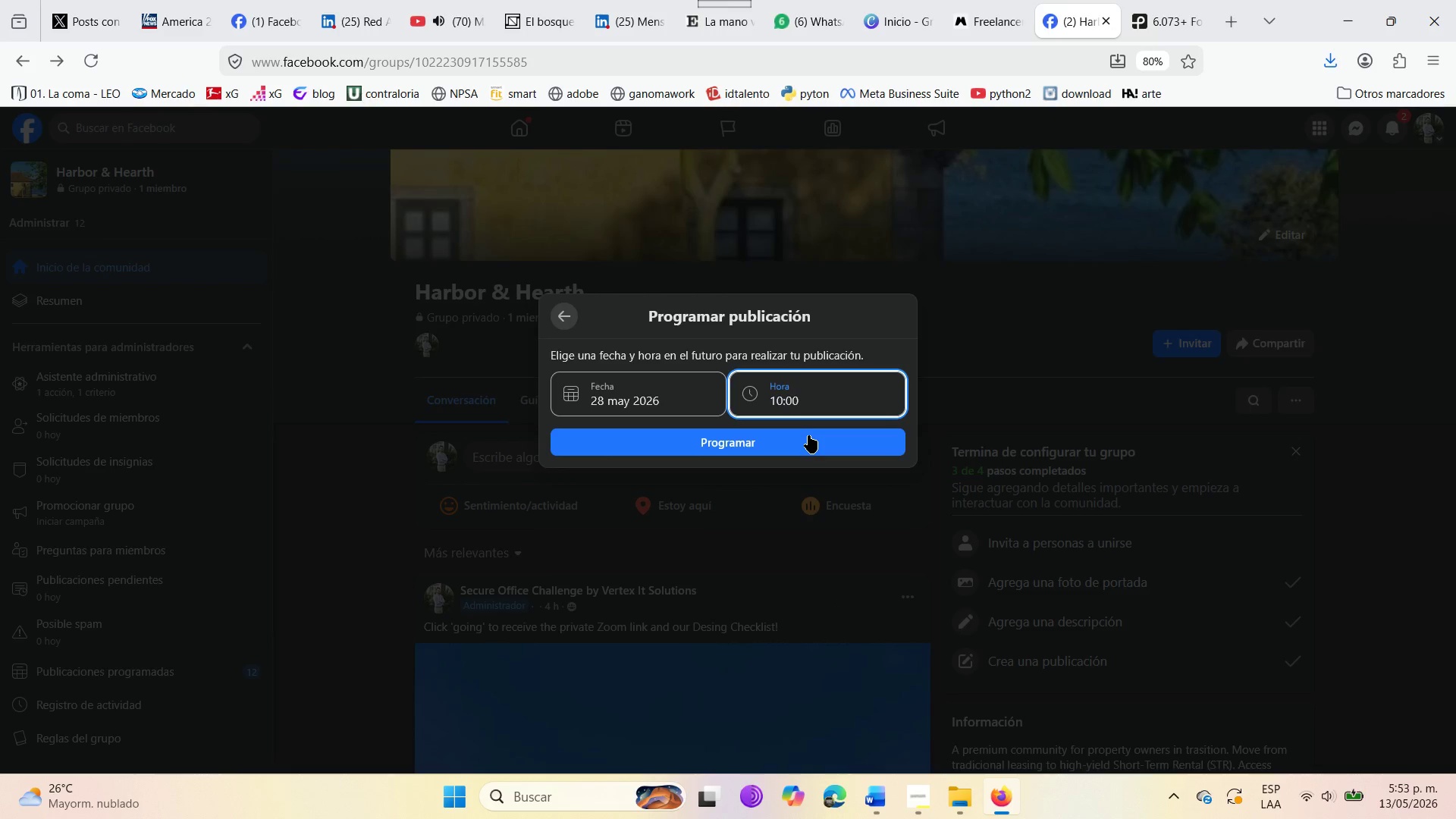 
left_click([808, 435])
 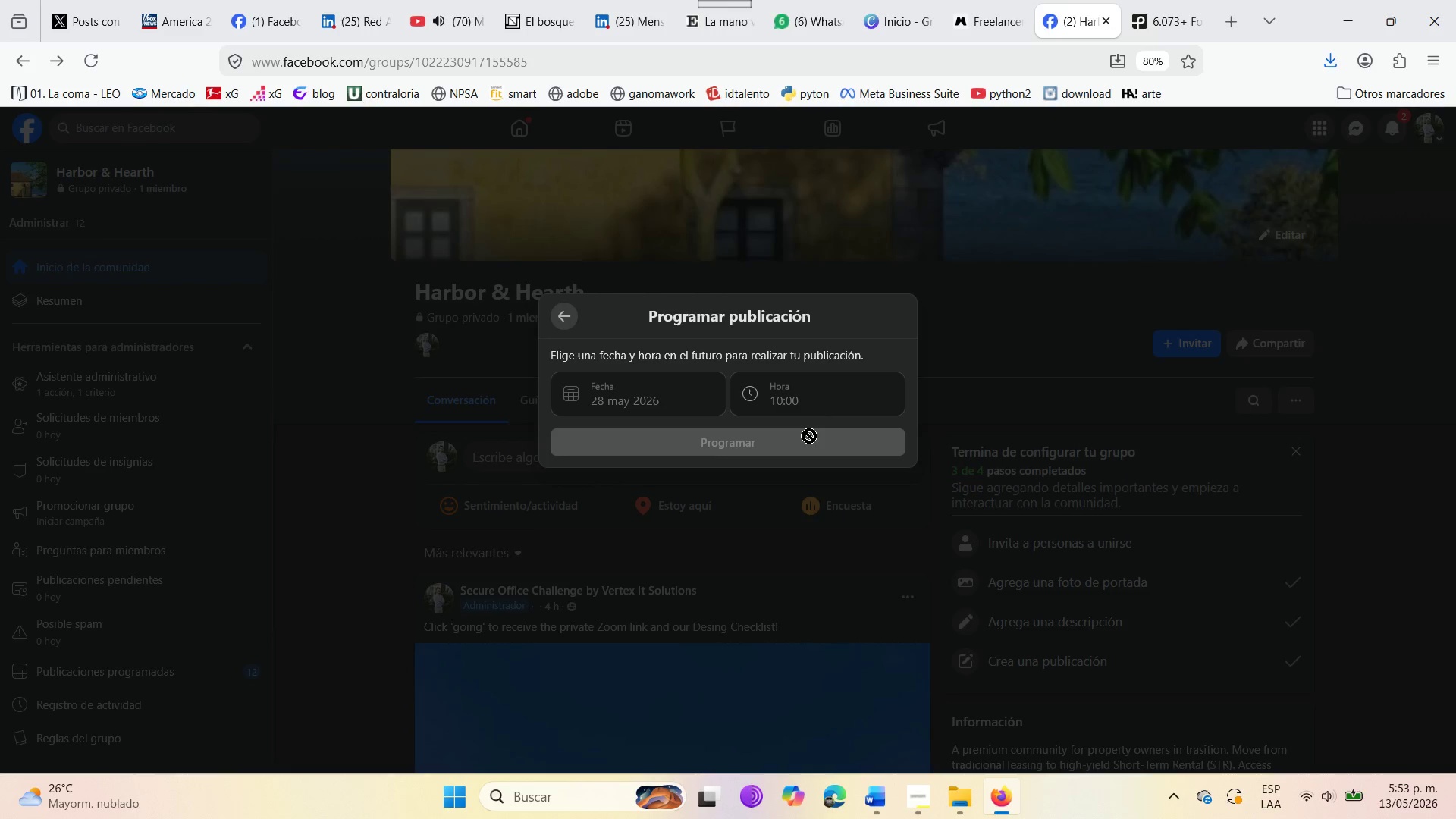 
wait(13.73)
 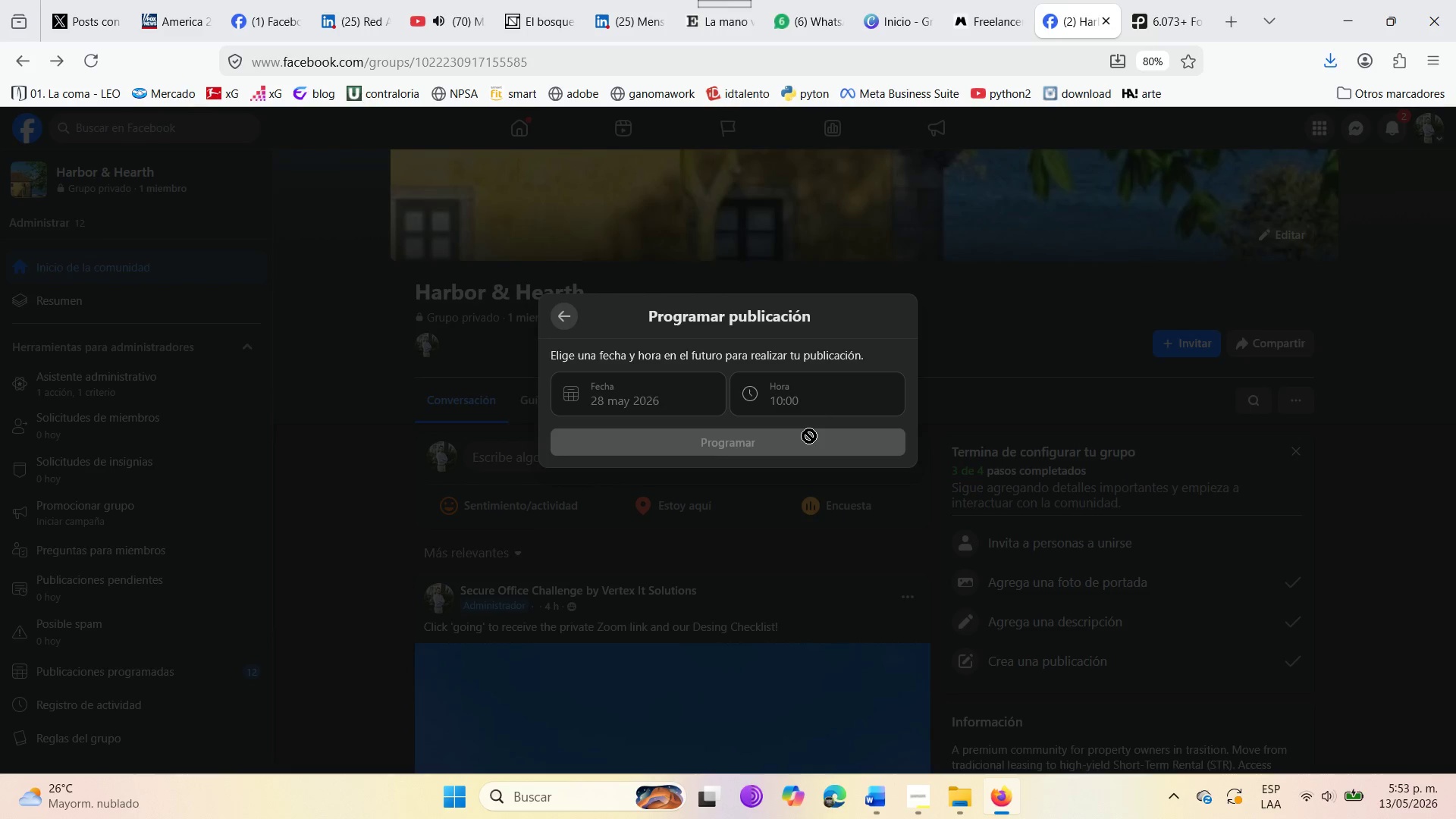 
left_click([237, 660])
 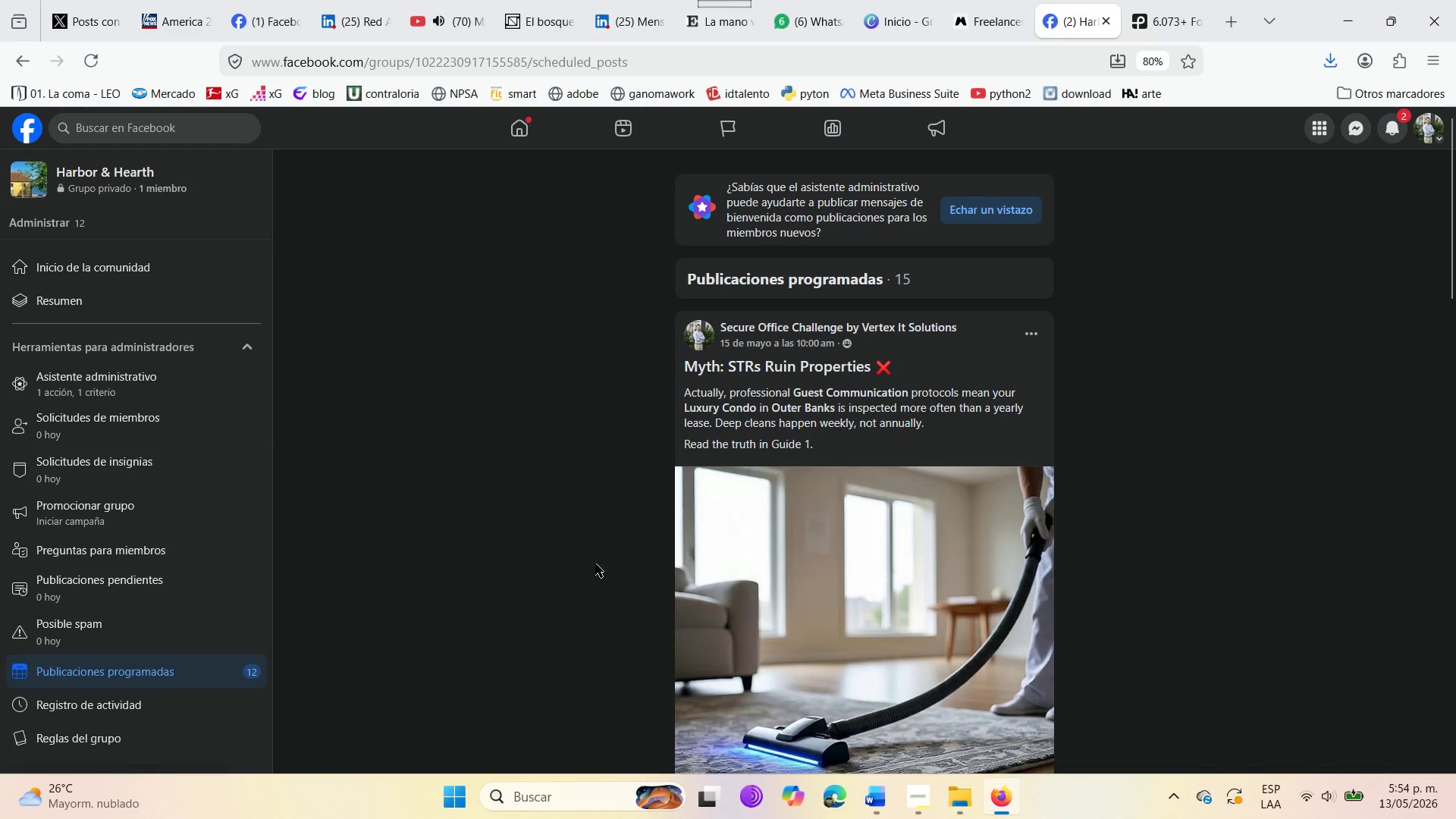 
scroll: coordinate [852, 602], scroll_direction: down, amount: 89.0
 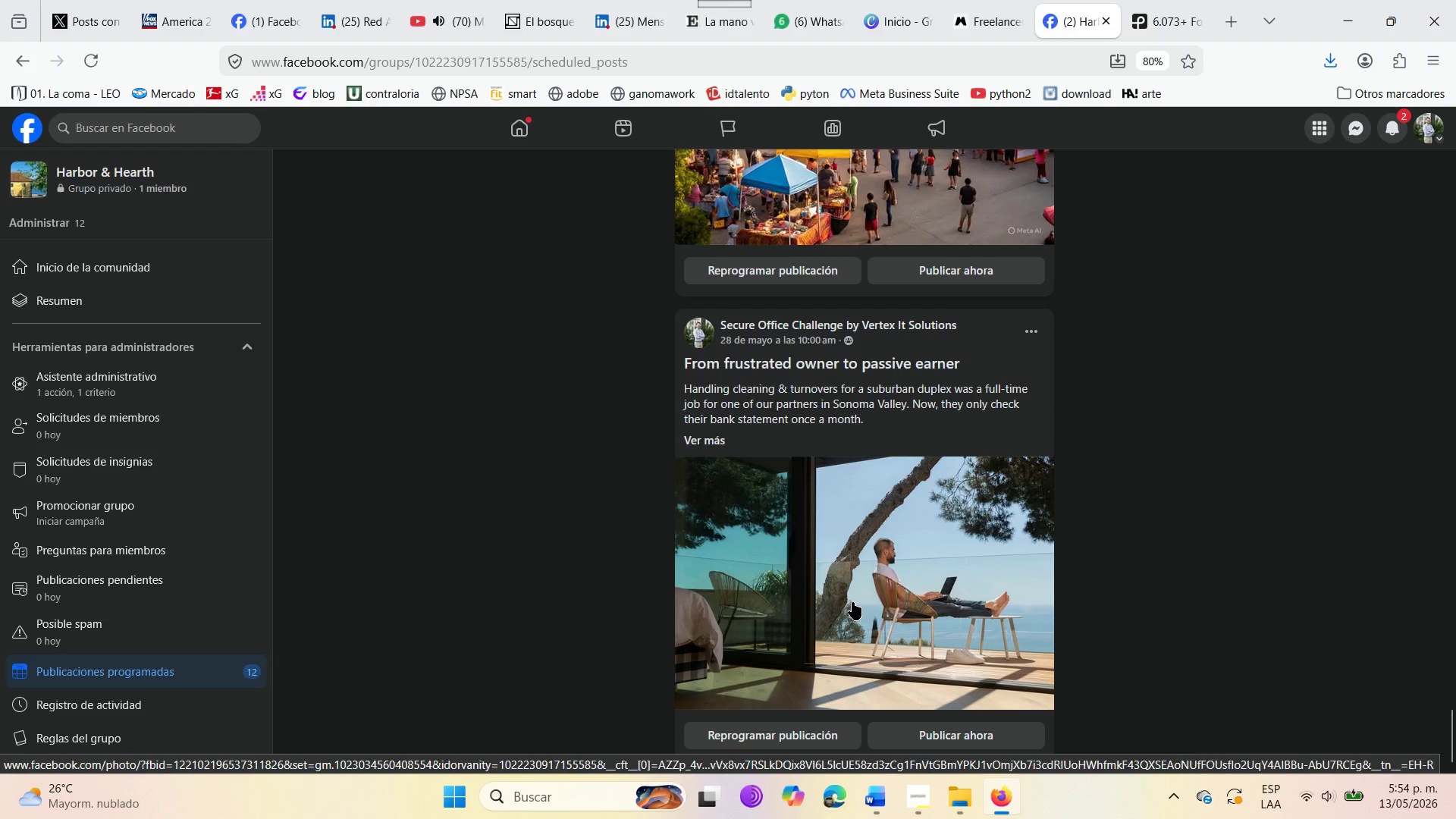 
scroll: coordinate [545, 477], scroll_direction: up, amount: 21.0
 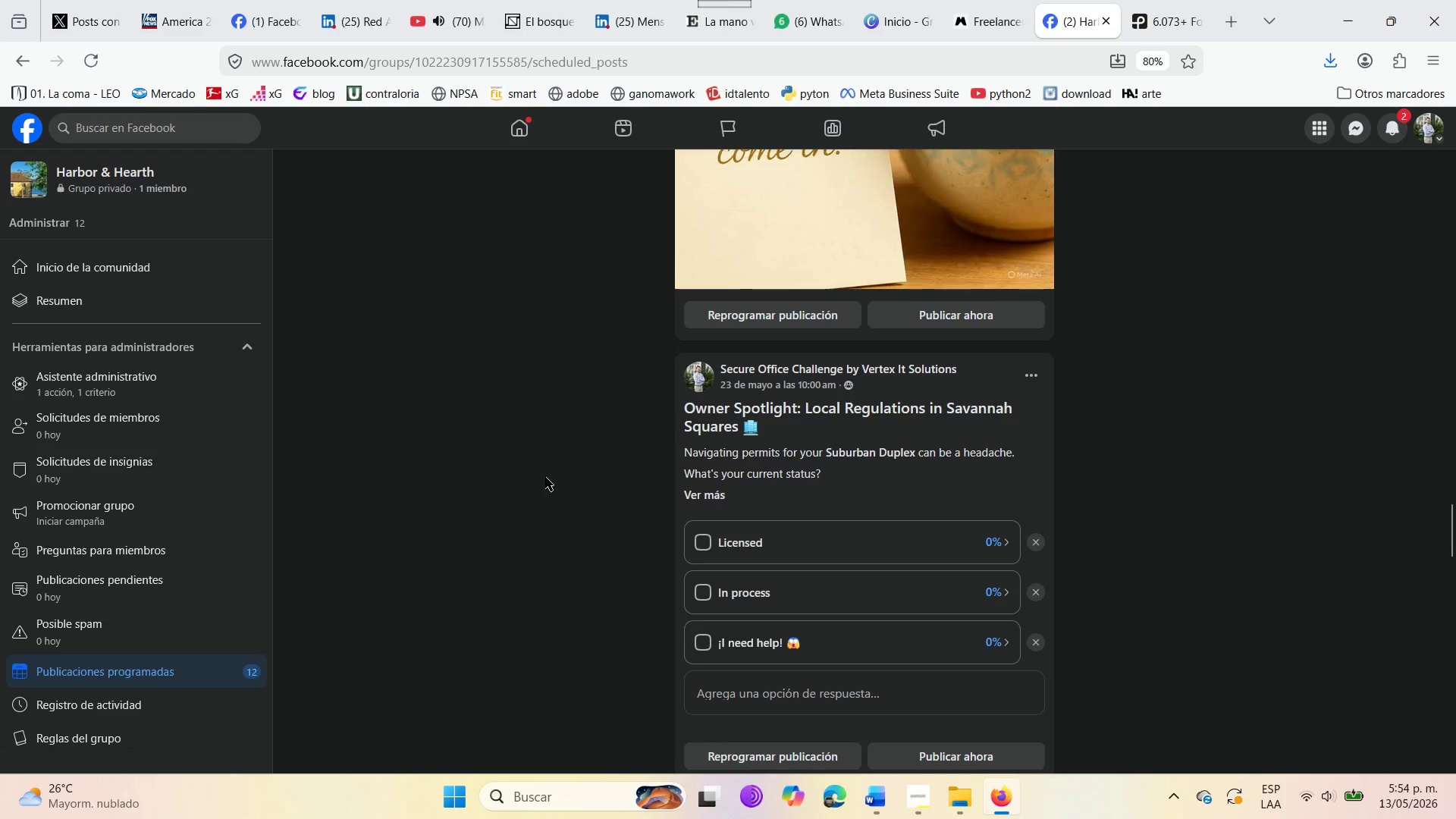 
scroll: coordinate [545, 477], scroll_direction: down, amount: 5.0
 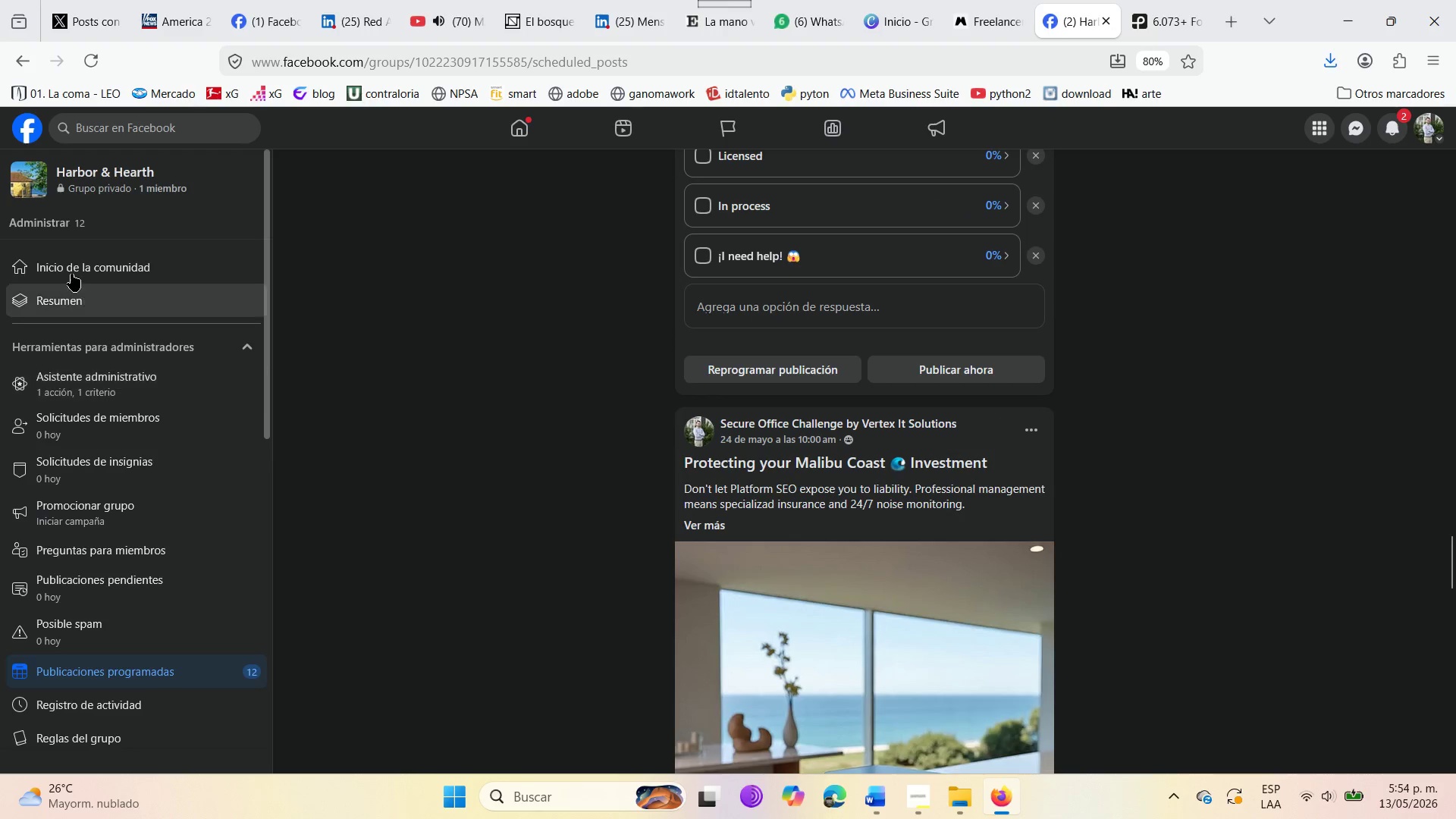 
left_click_drag(start_coordinate=[81, 164], to_coordinate=[83, 160])
 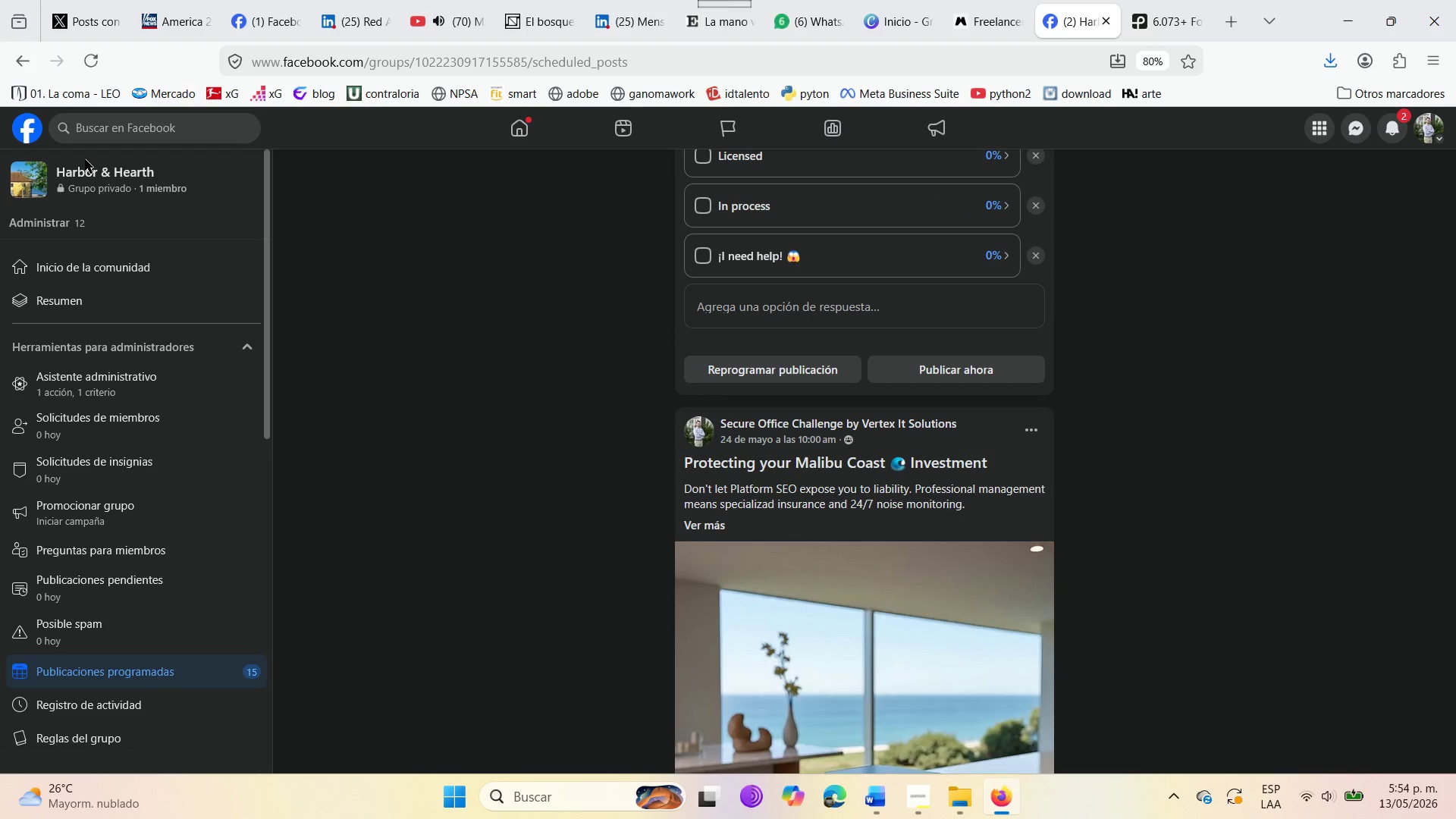 
scroll: coordinate [752, 556], scroll_direction: down, amount: 21.0
 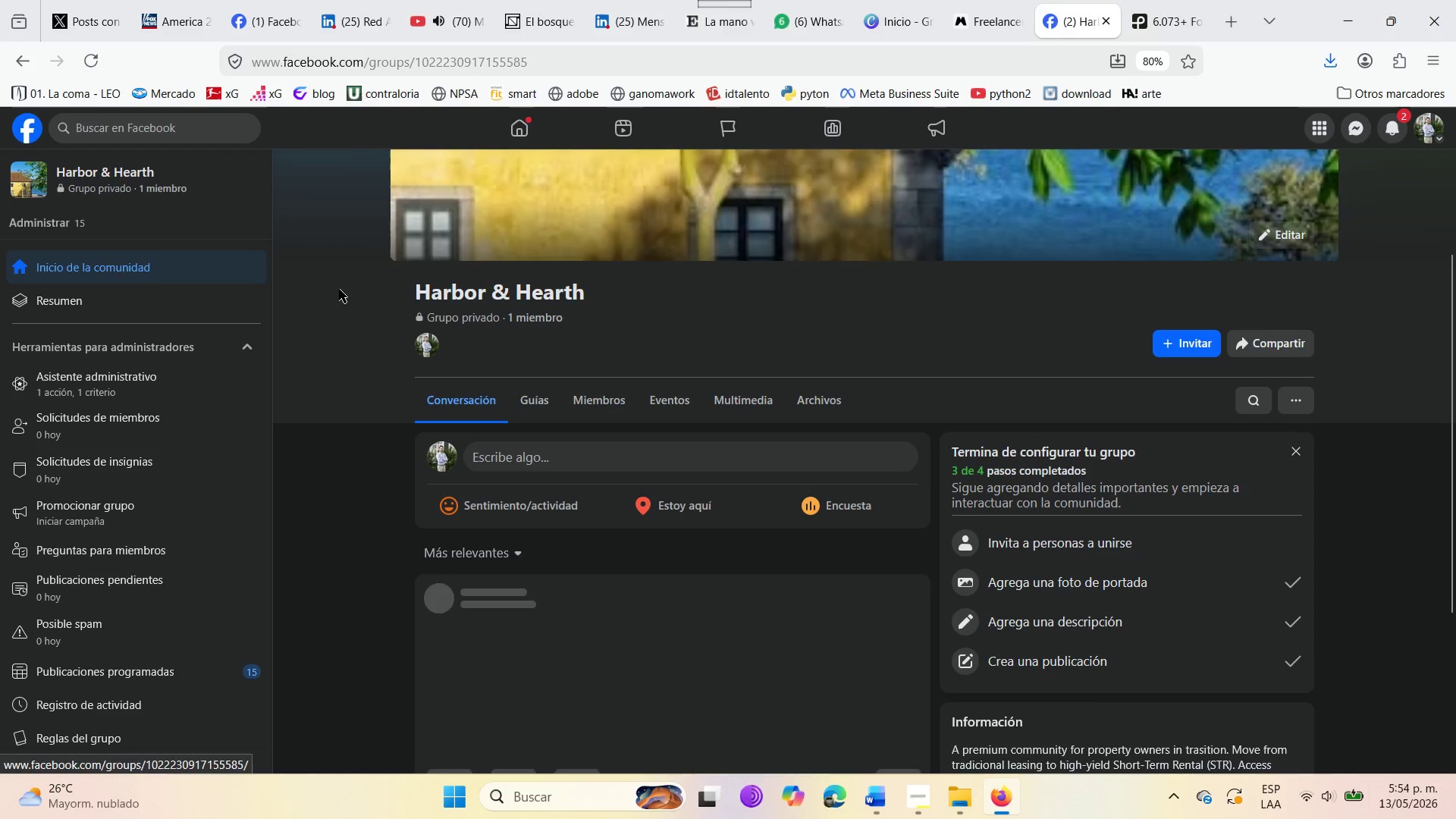 
left_click([544, 446])
 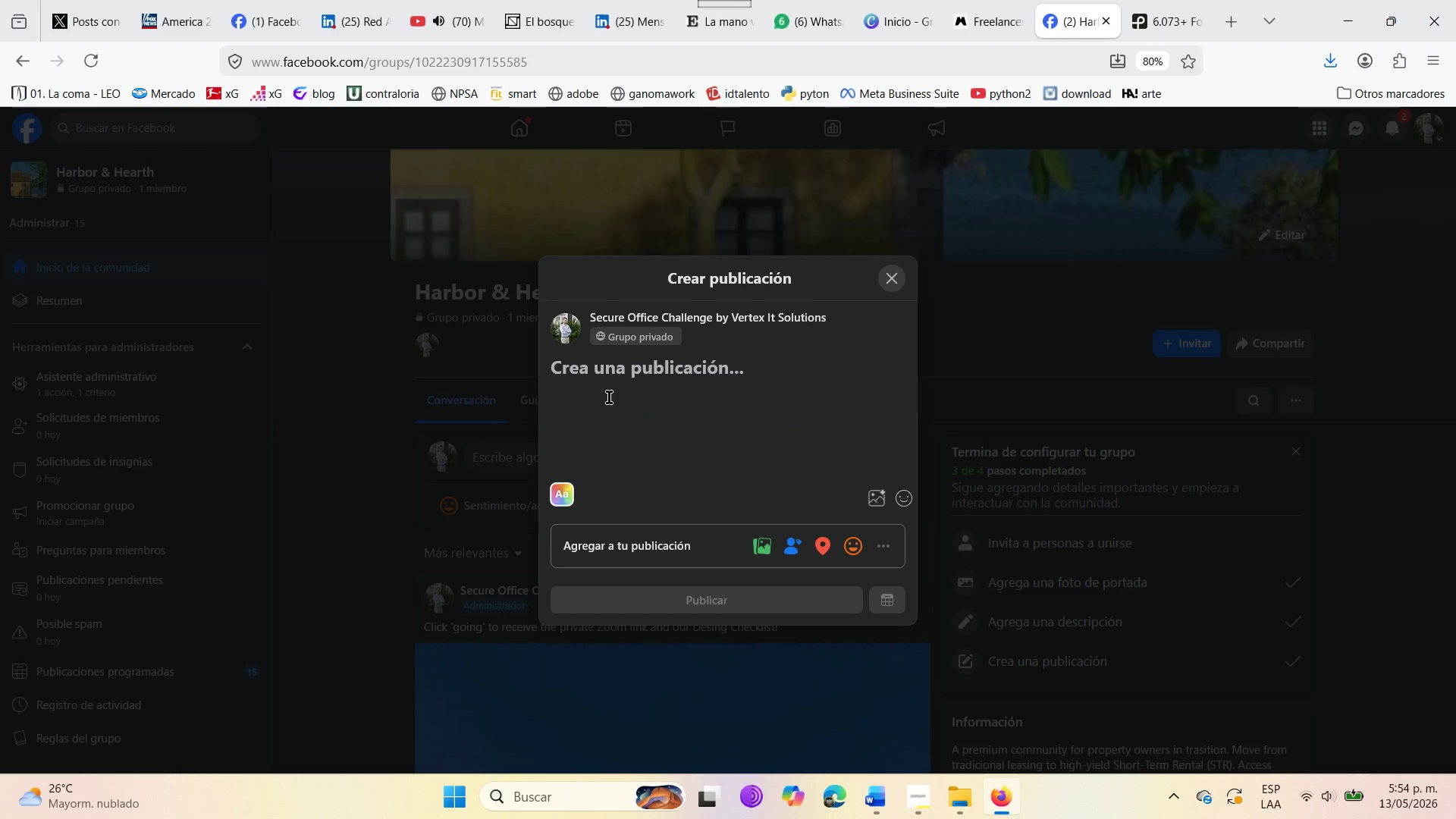 
type(Tech-driven hospi)
 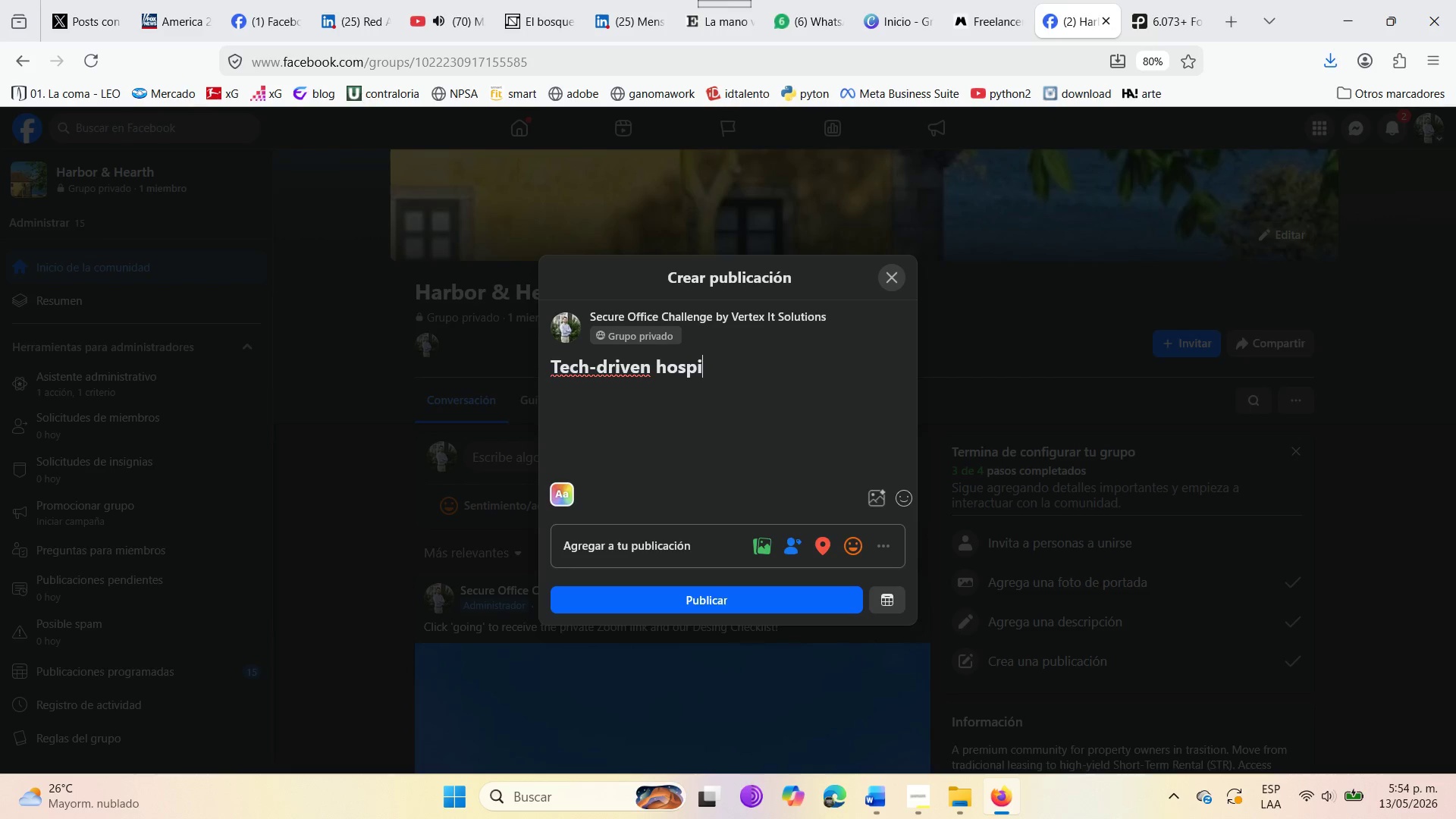 
type(tality in Histotic Charleston )
key(Backspace)
type(. )
key(Backspace)
key(Backspace)
 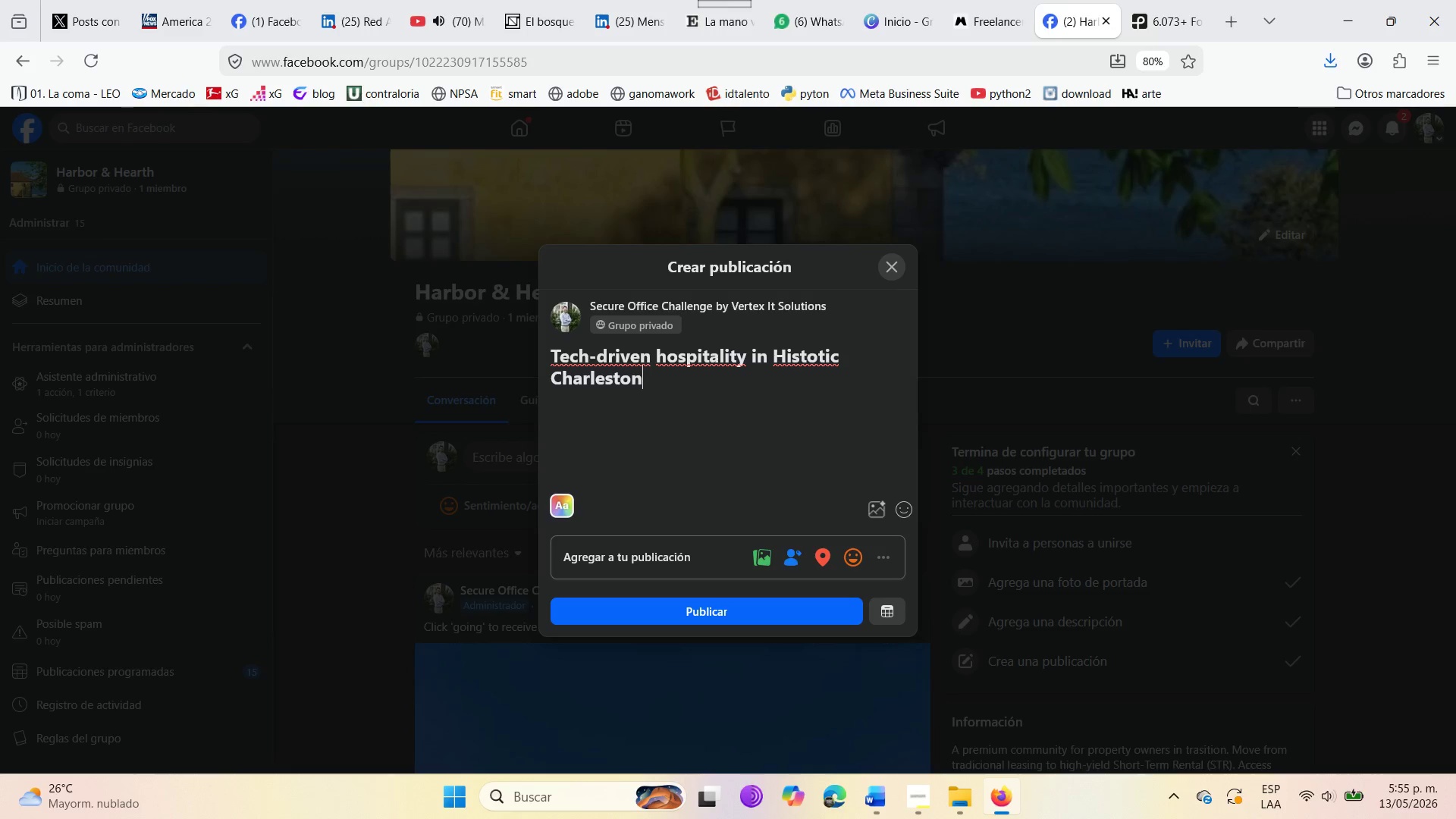 
key(Enter)
 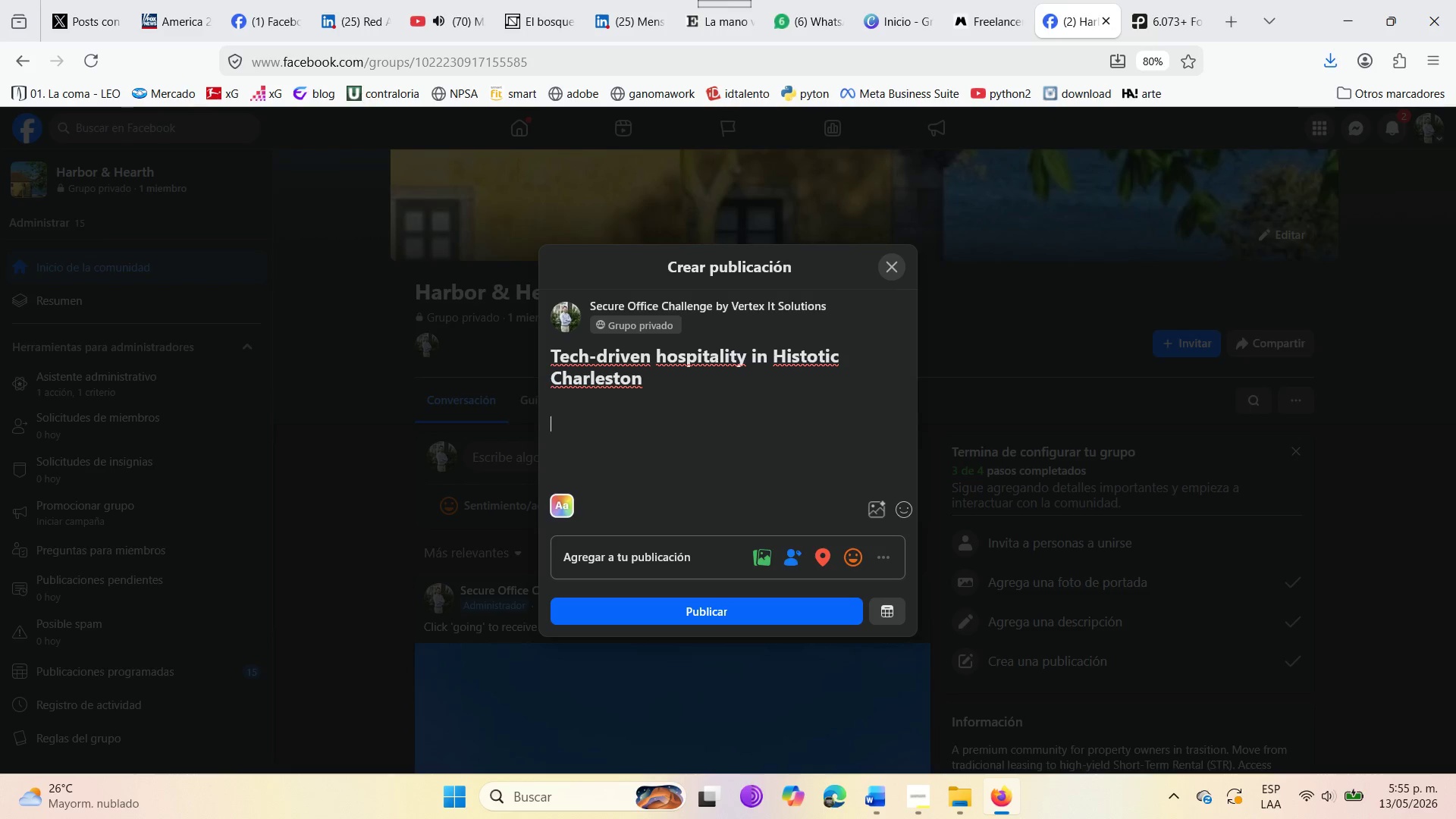 
key(Enter)
 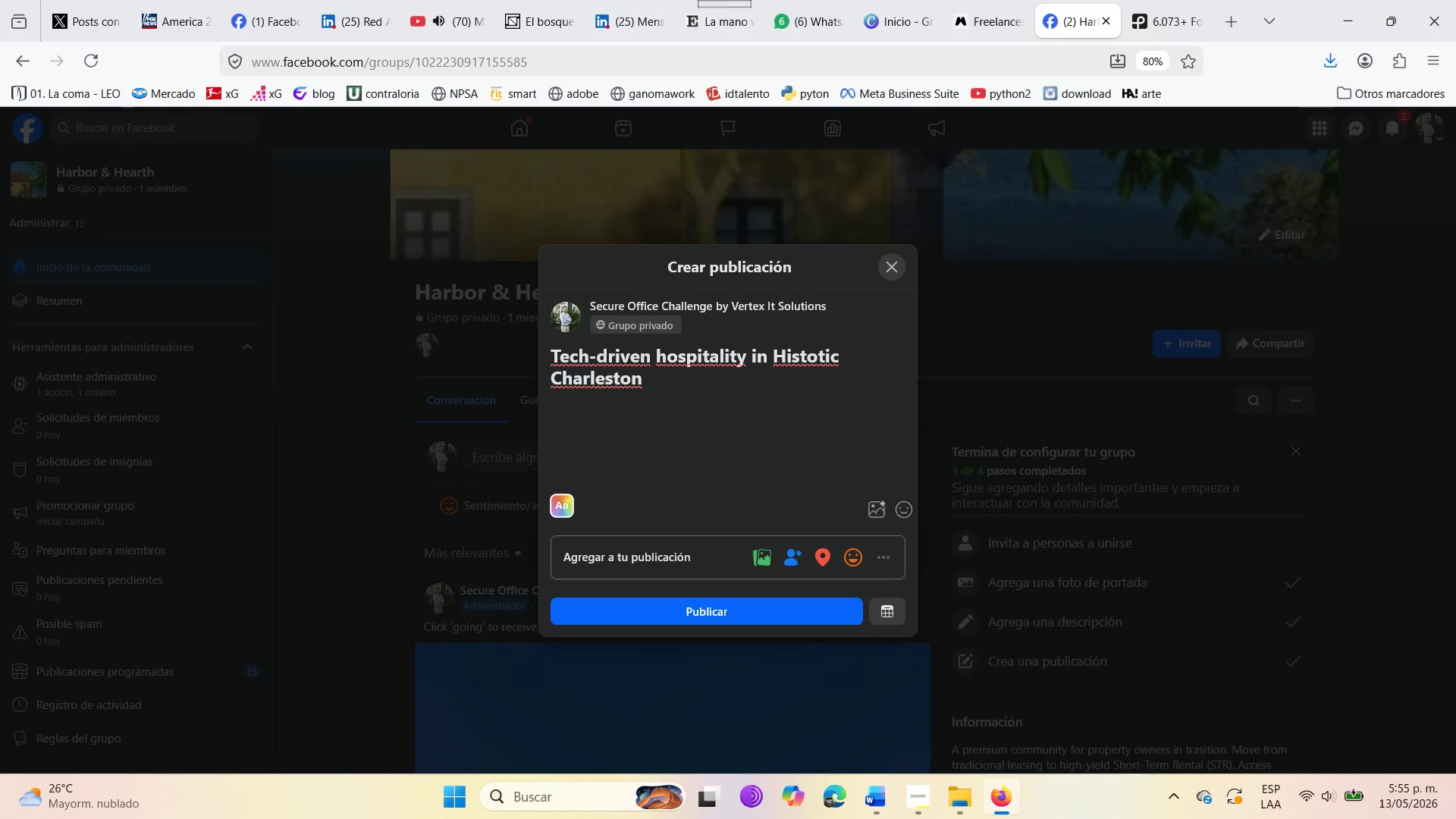 
type(Ina )
key(Backspace)
key(Backspace)
type( a Beach Cottage )
key(Backspace)
type(, your Wi-Fi )
 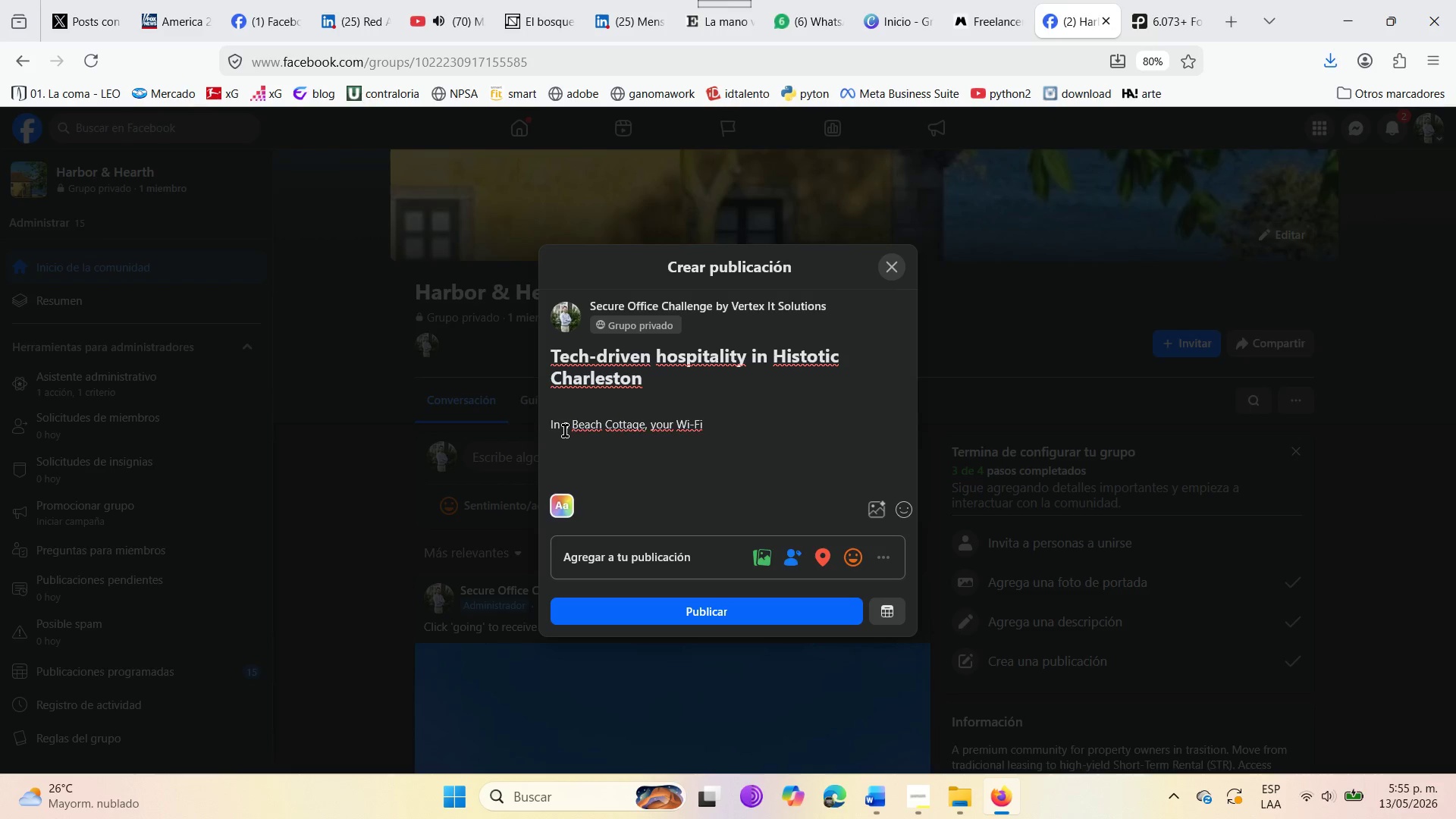 
left_click_drag(start_coordinate=[570, 429], to_coordinate=[645, 430])
 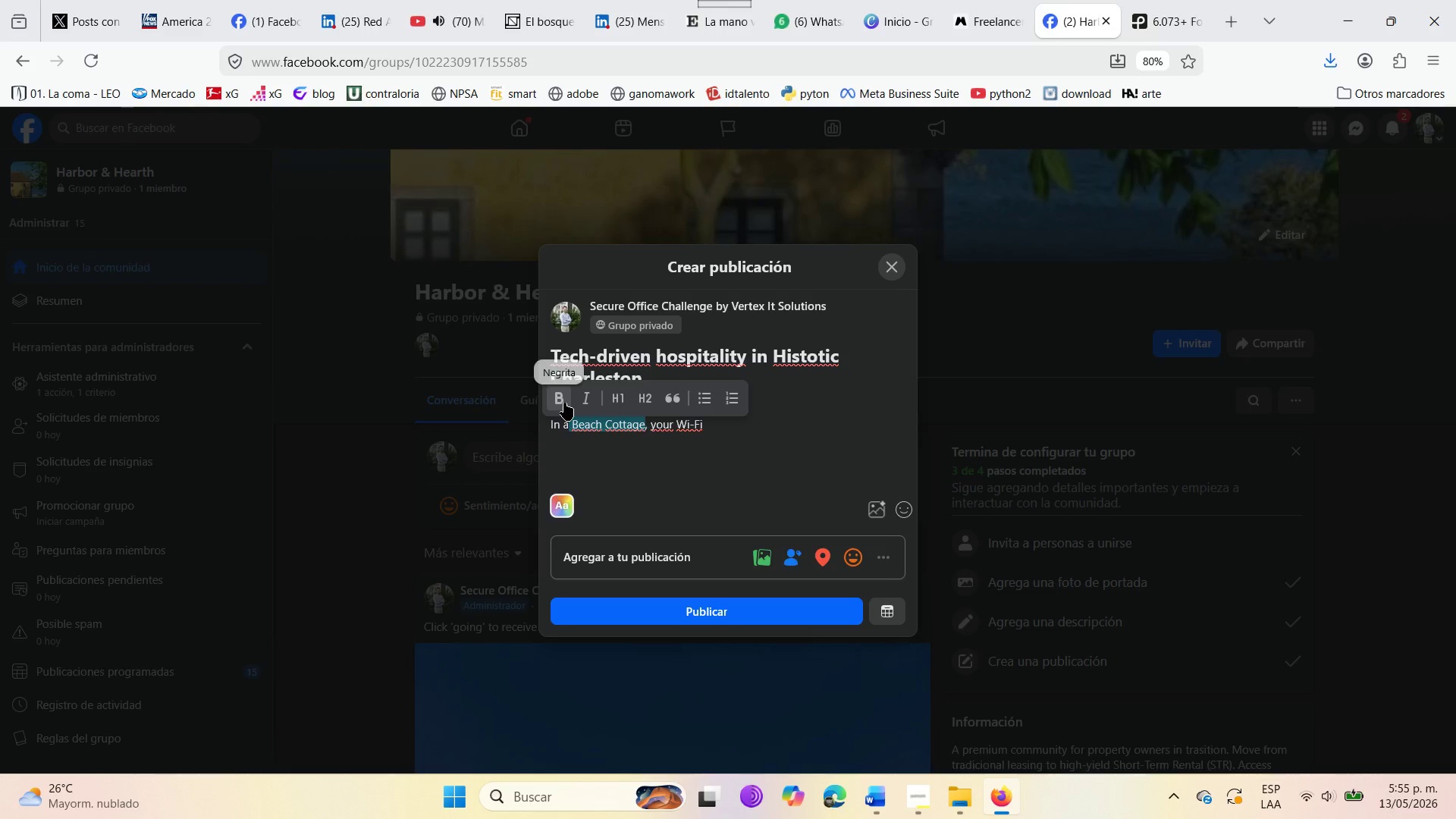 
left_click([562, 403])
 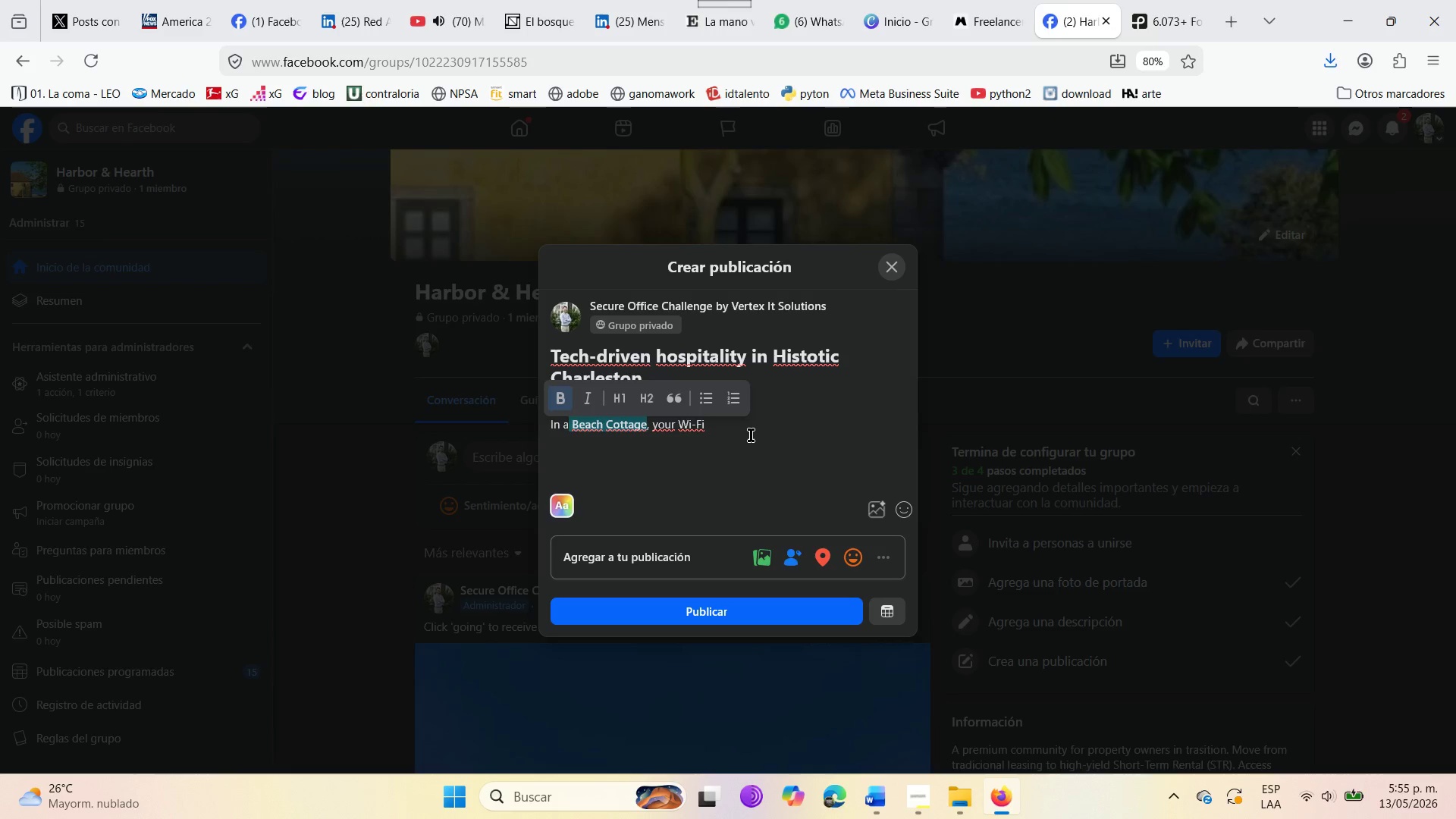 
left_click([751, 434])
 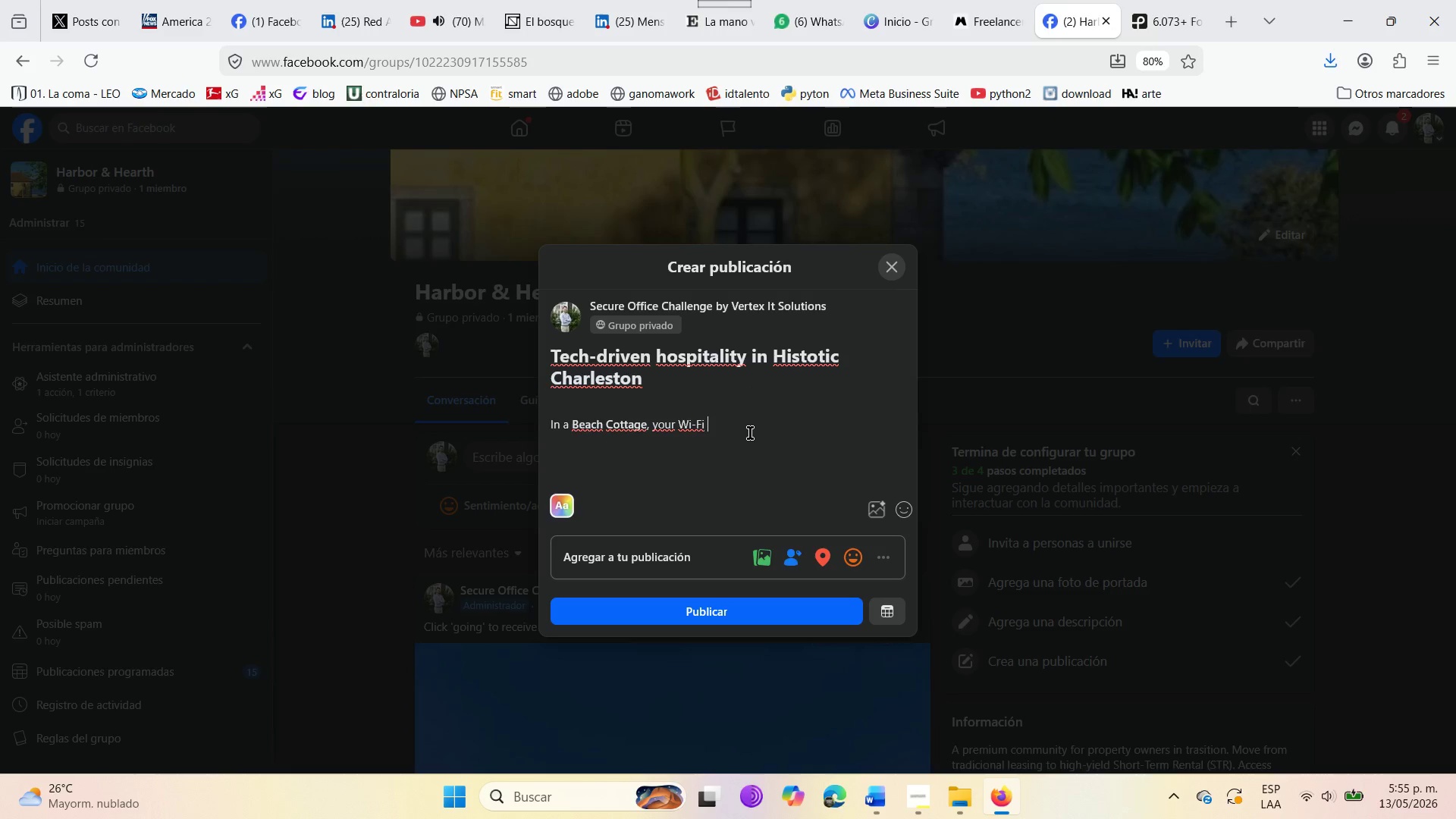 
type(is a )
key(Backspace)
type(s important )
 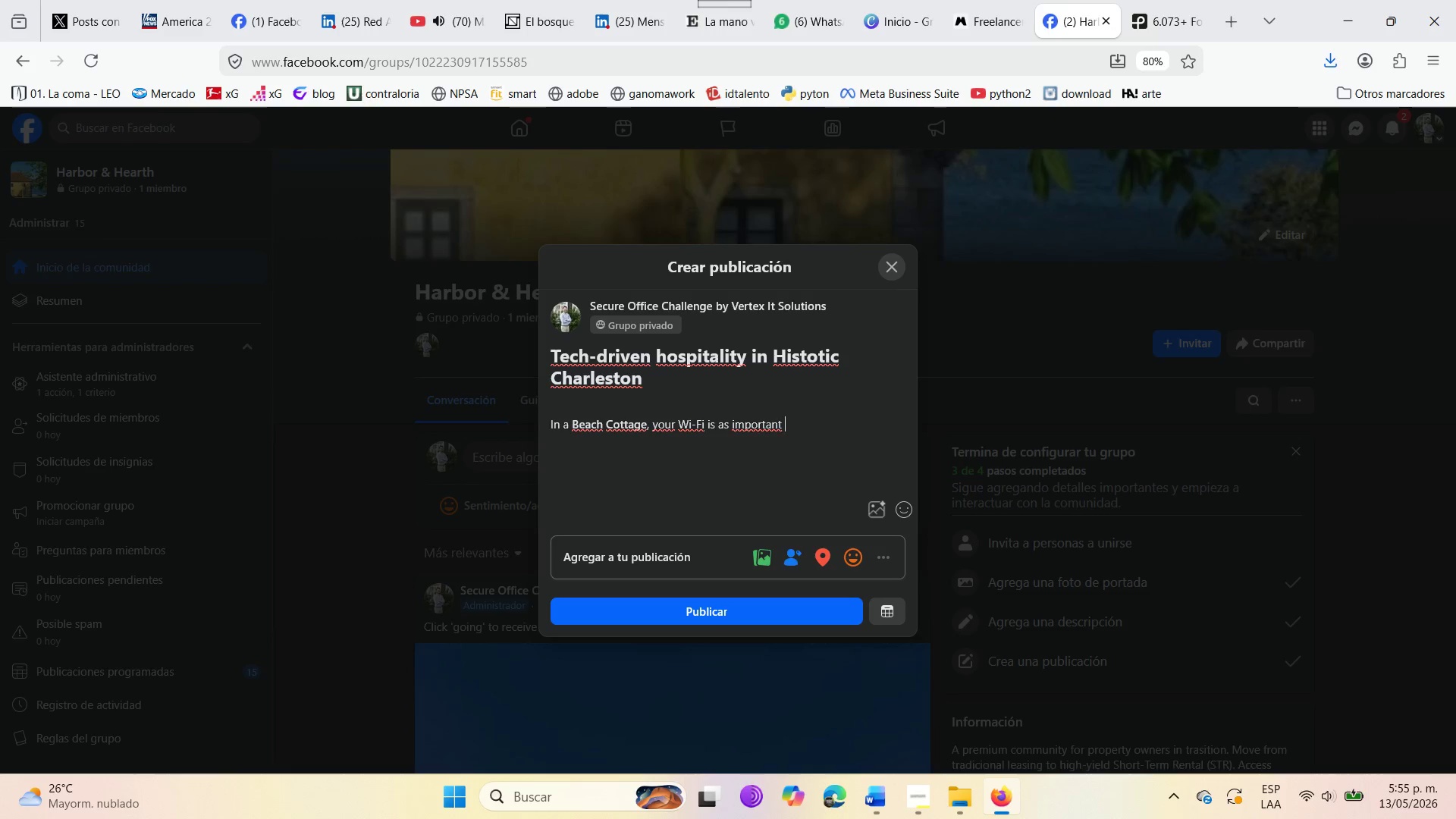 
type(as your bed )
key(Backspace)
type(. We monitor uptime 24&7 so your )
 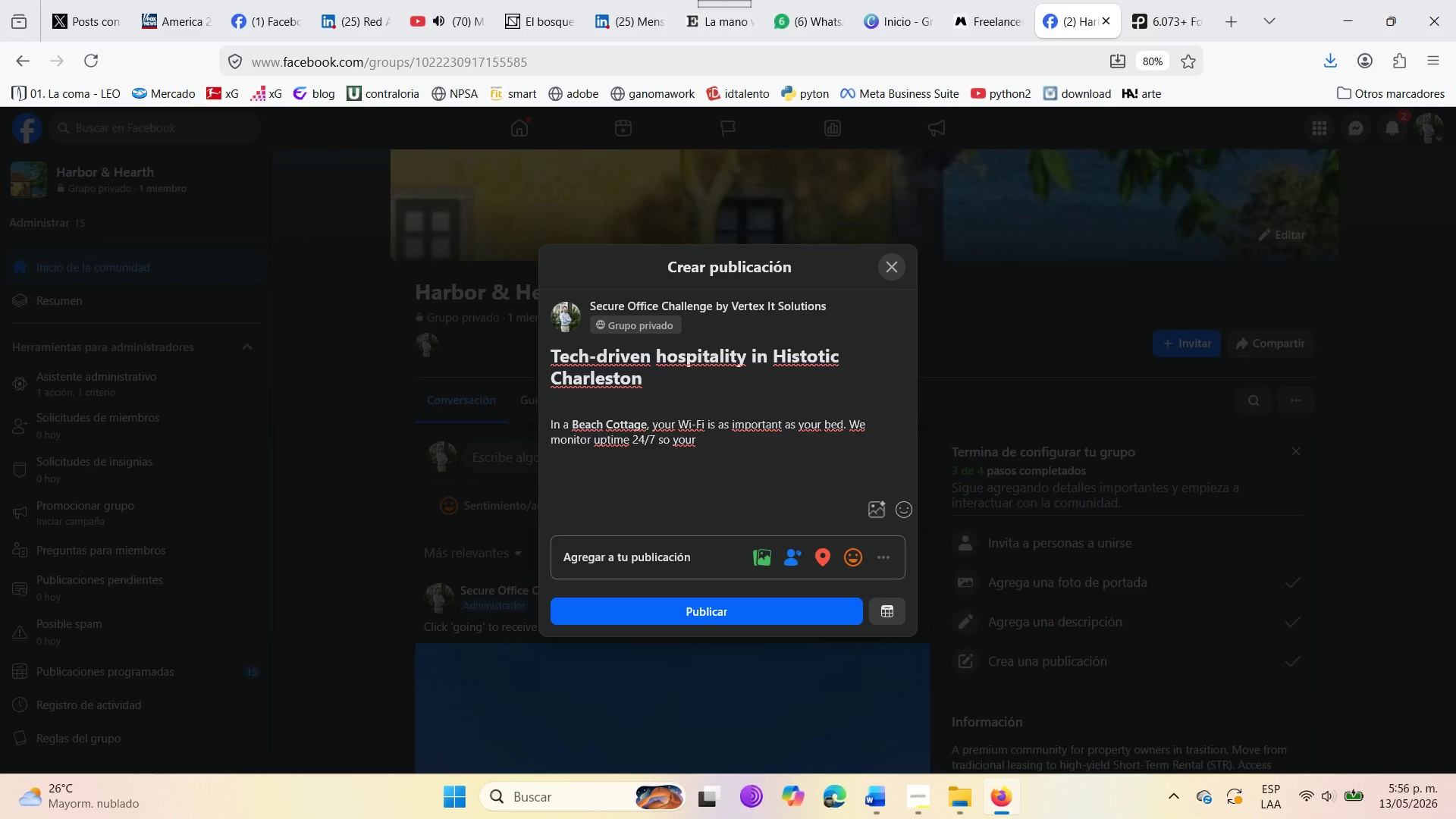 
wait(16.47)
 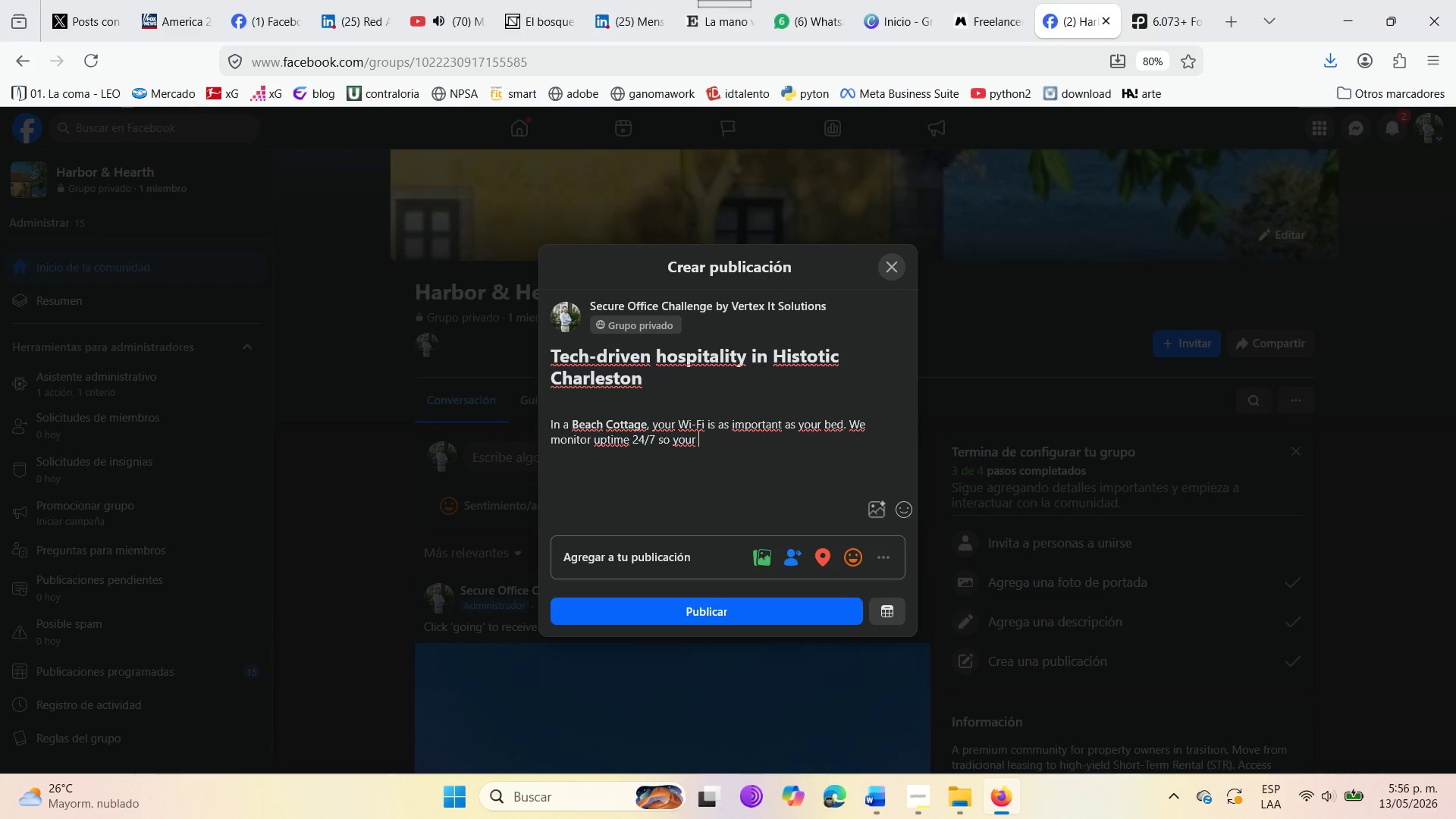 
type(guests stay connected )
 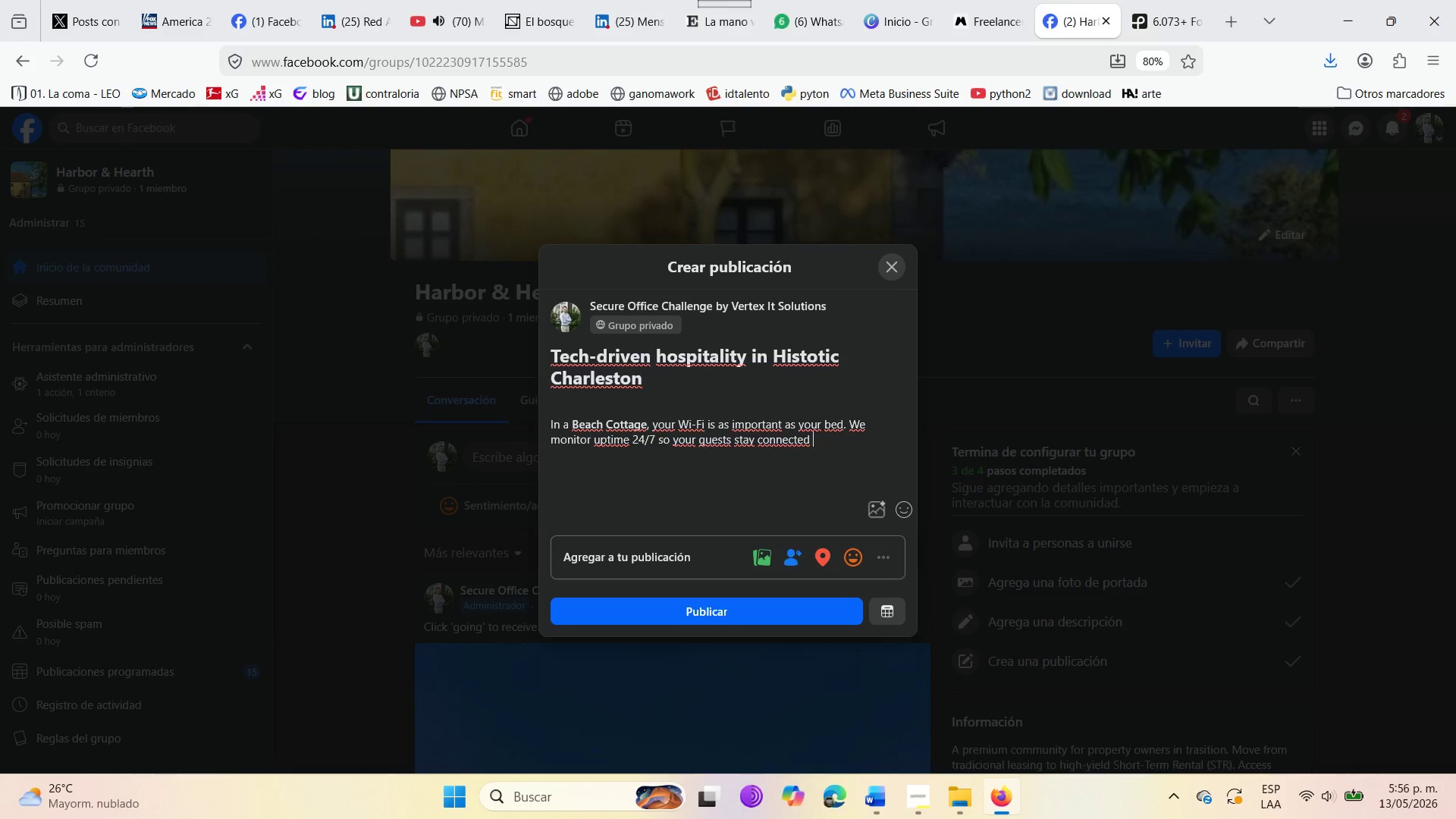 
type(and your reviews stay high )
key(Backspace)
type(. )
 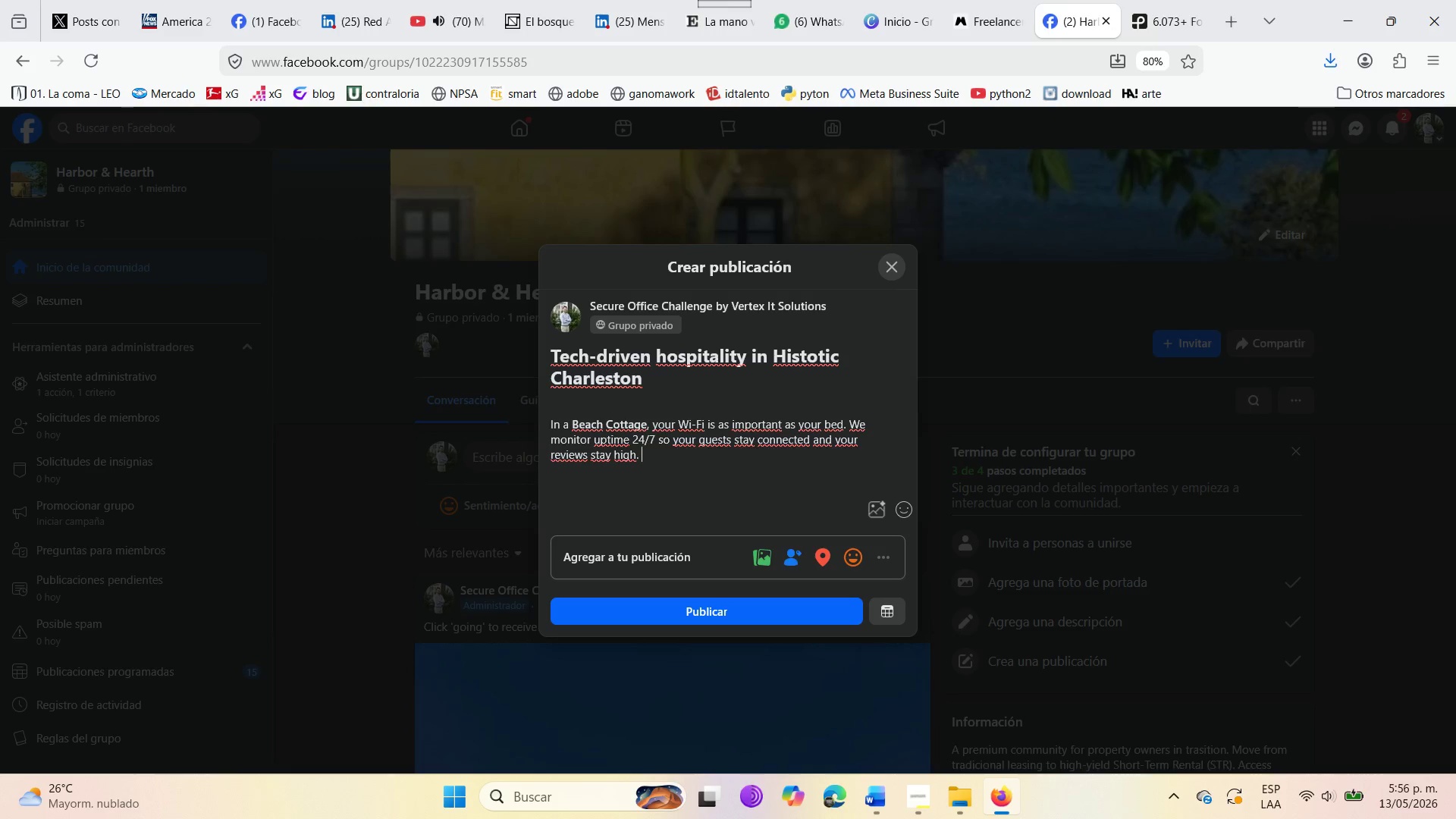 
key(Enter)
 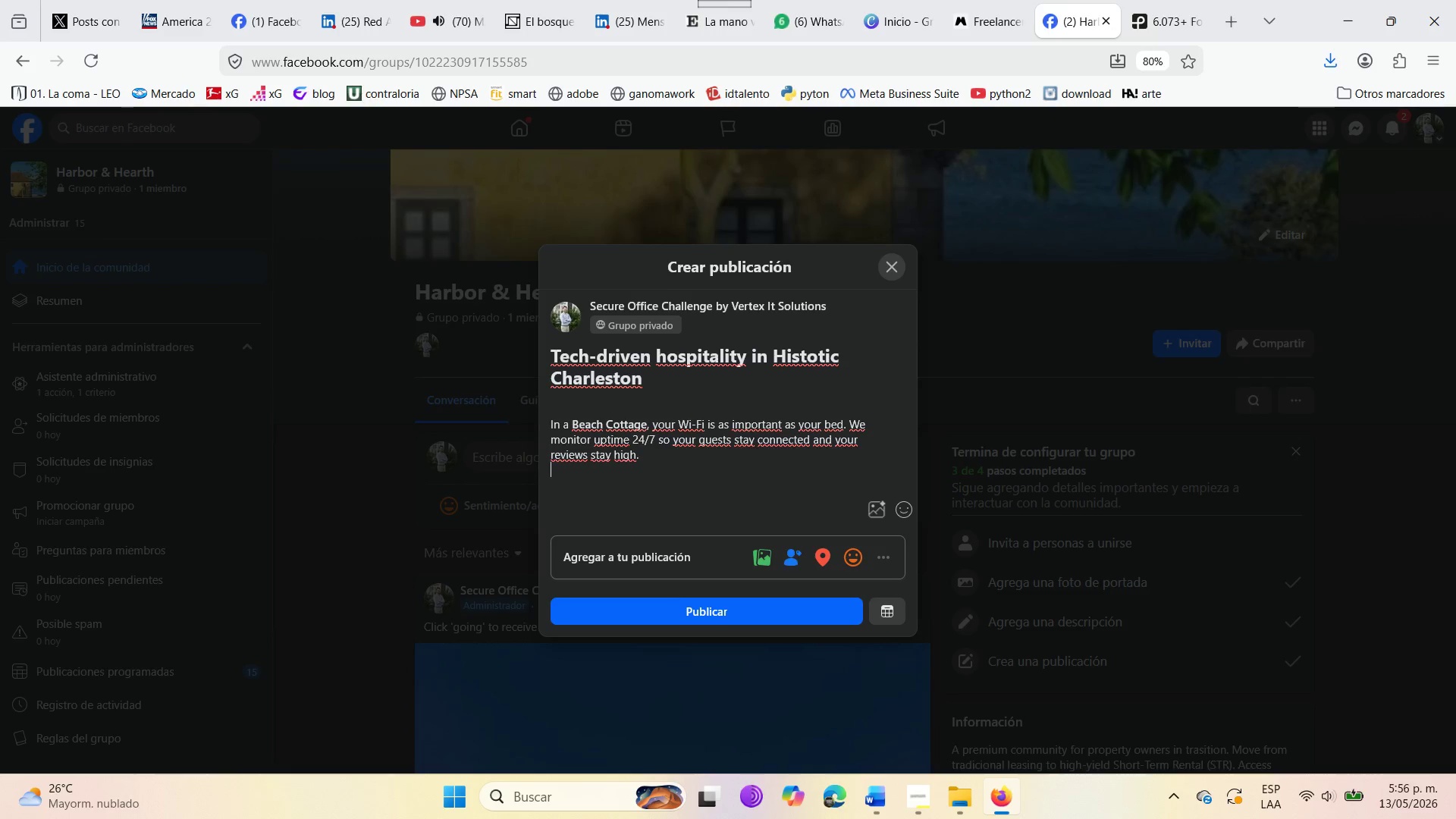 
key(Enter)
 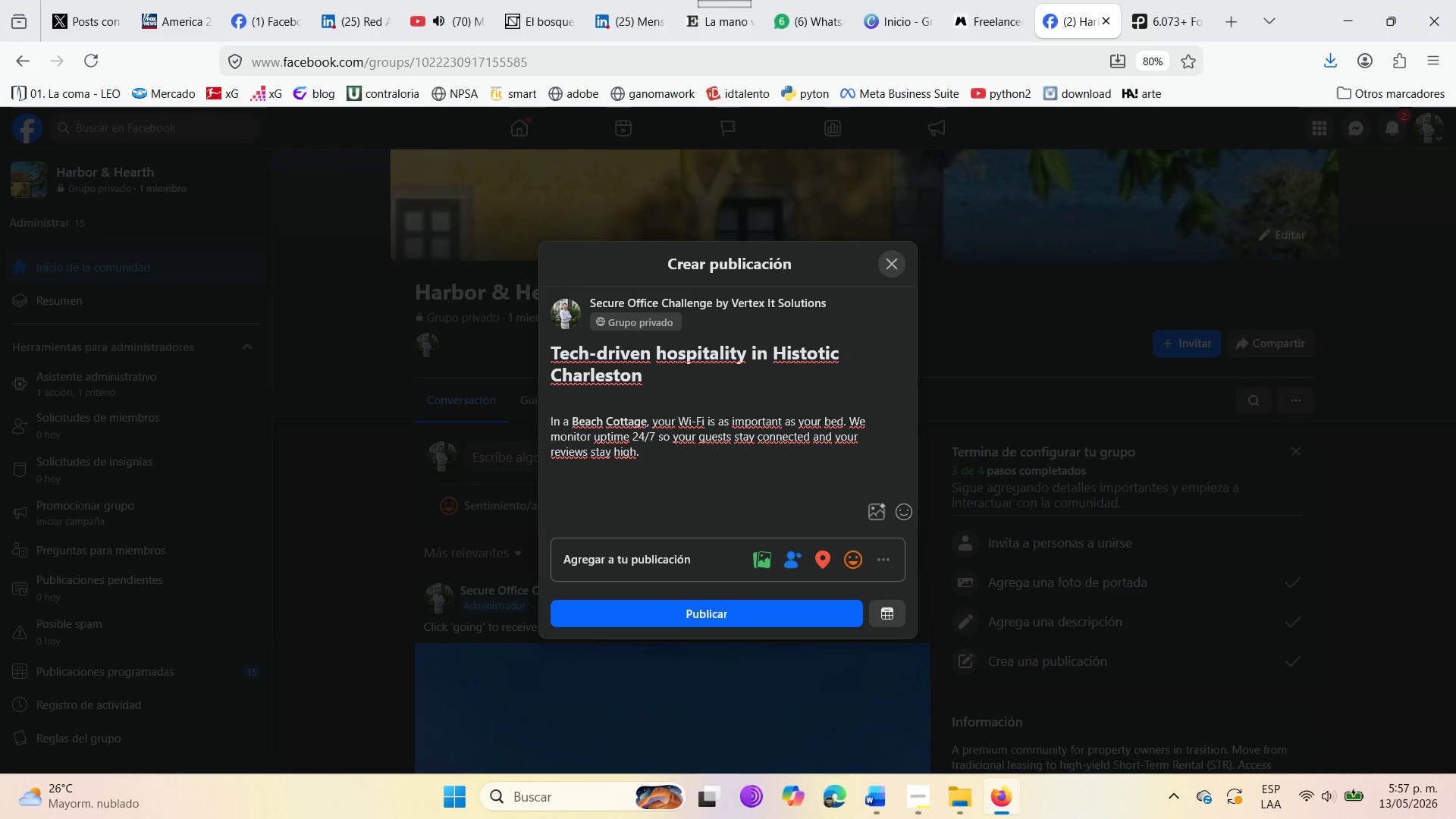 
type(Discover our Tech )
key(Backspace)
type( Stack in module 1. )
 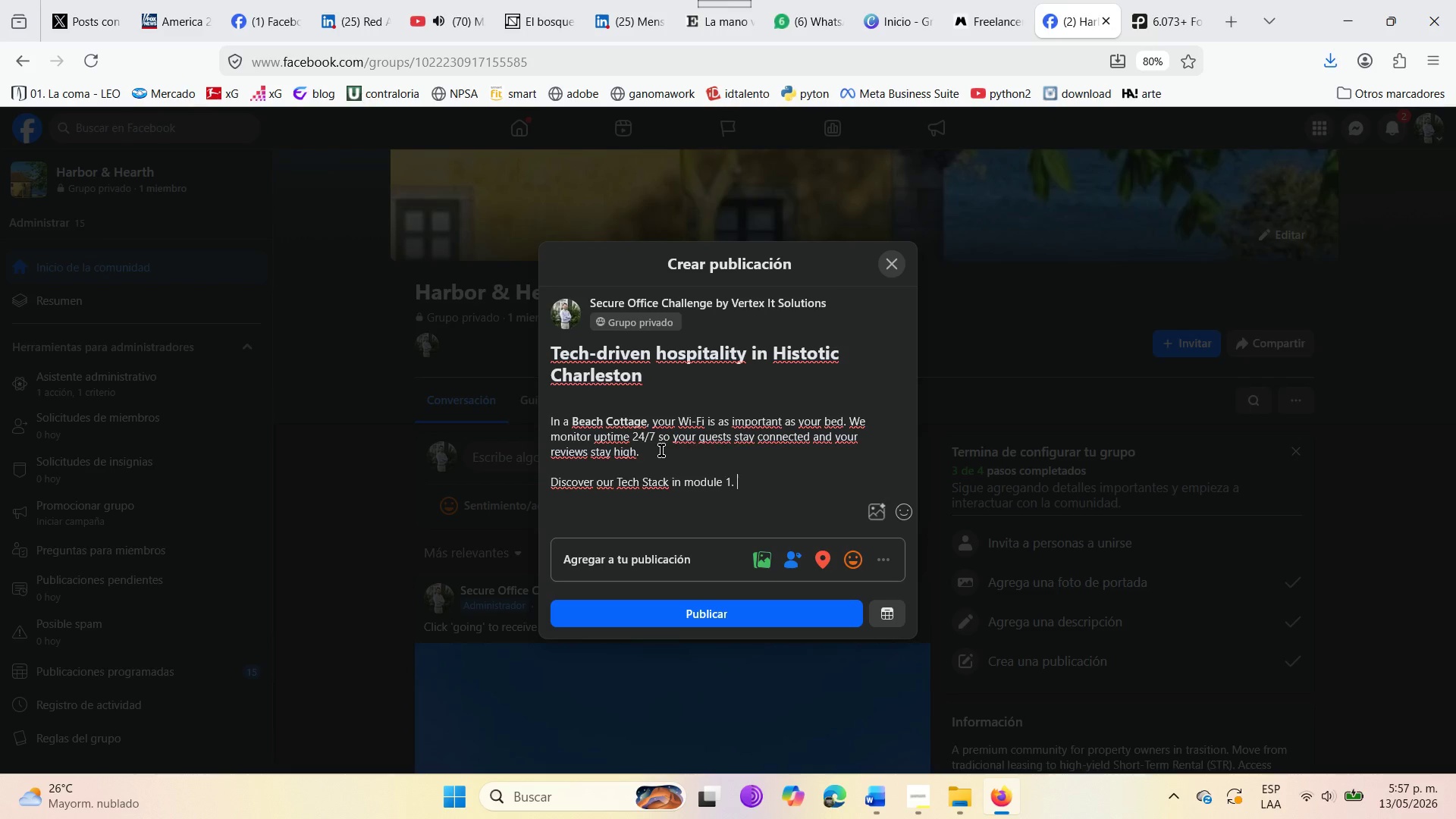 
wait(42.76)
 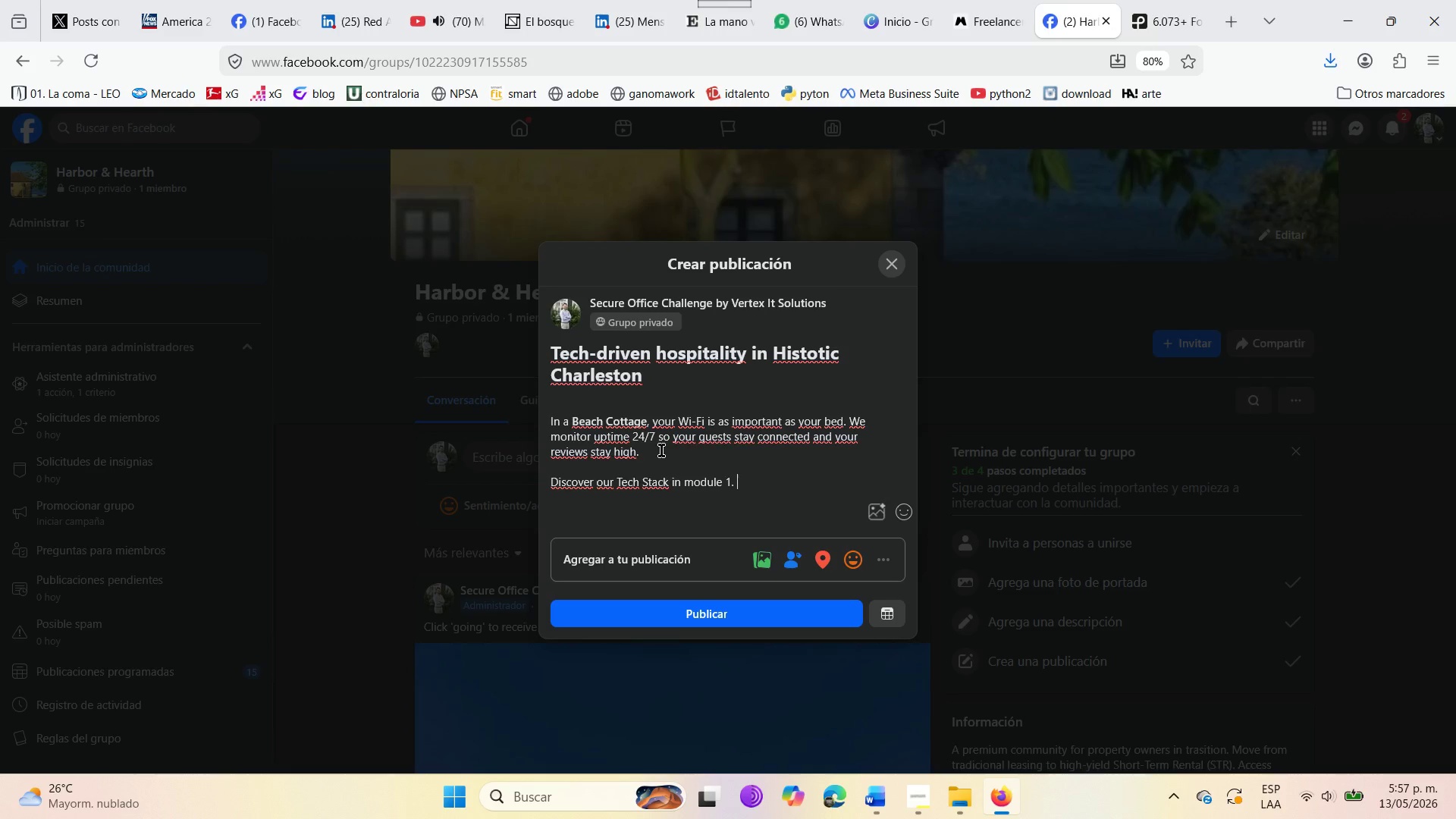 
mouse_move([863, 503])
 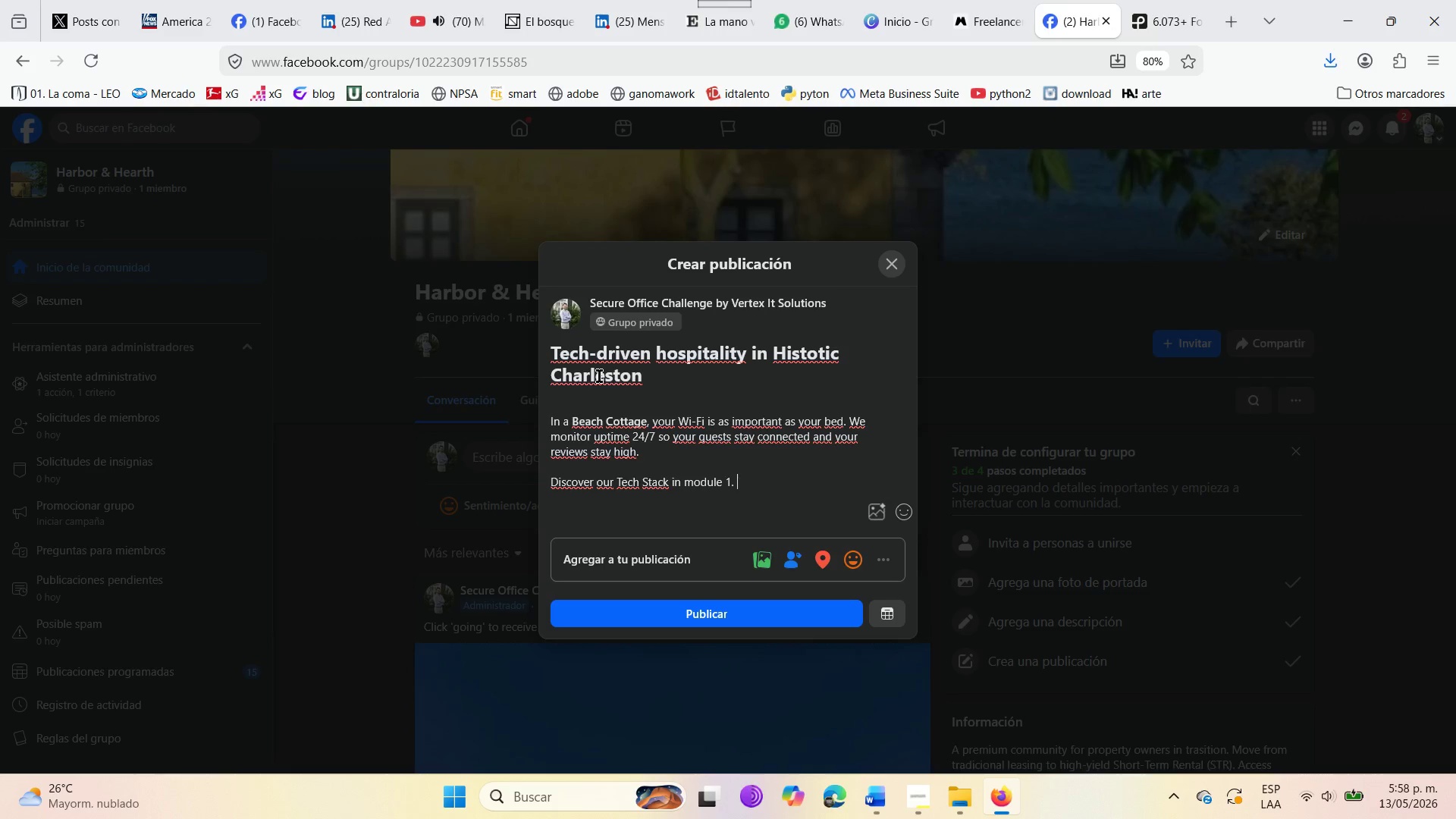 
left_click([599, 376])
 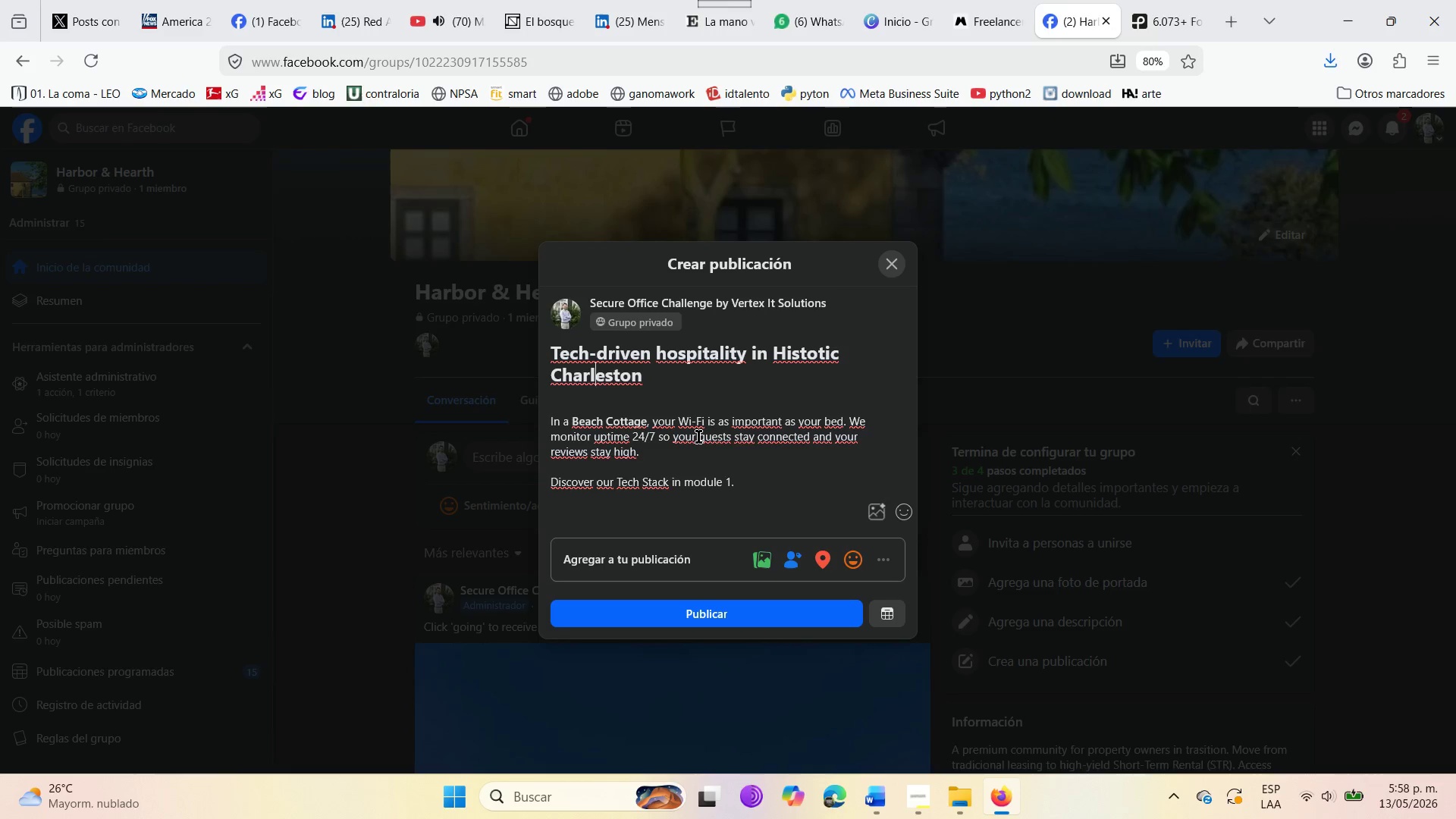 
left_click([706, 417])
 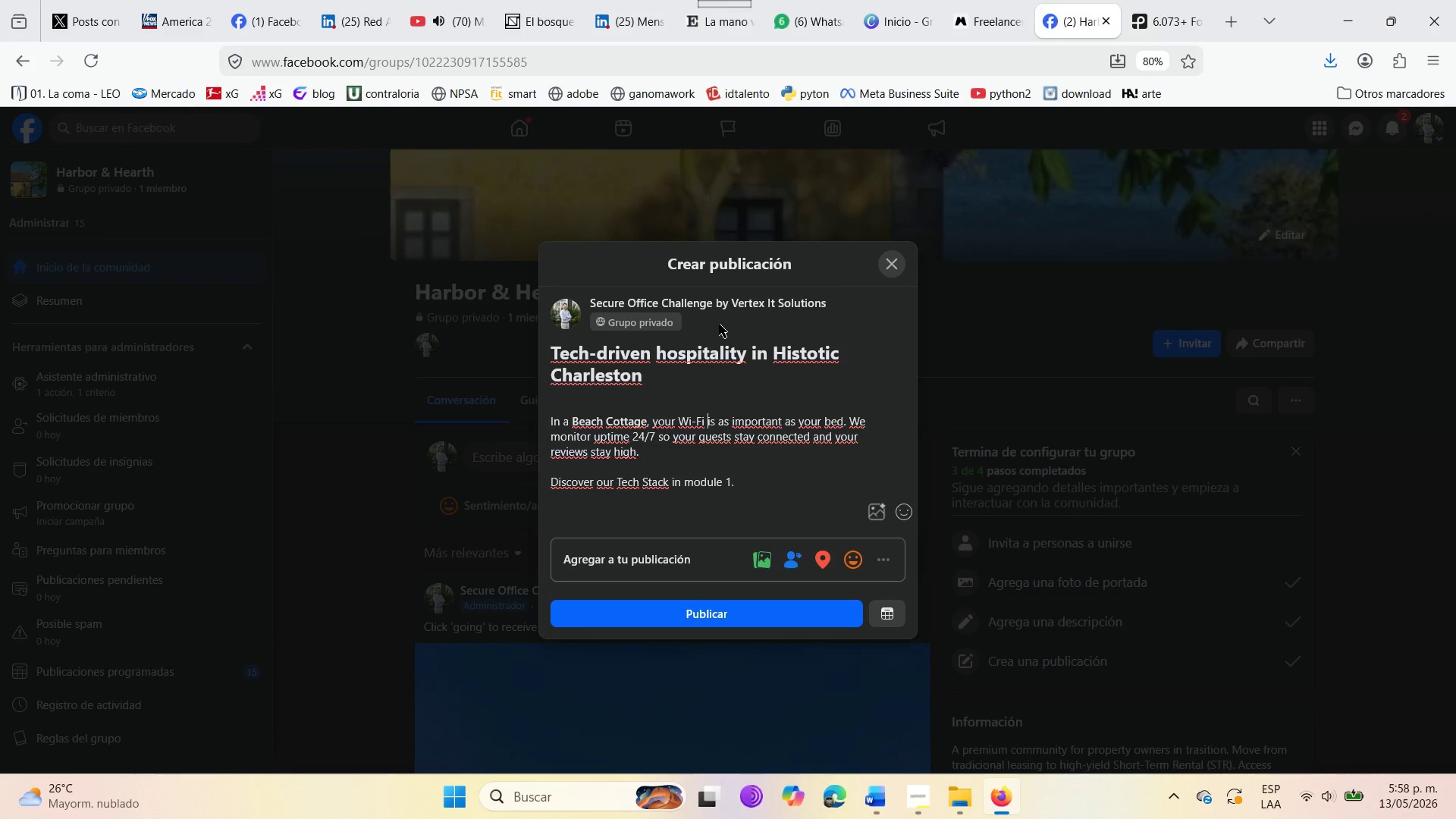 
key(Space)
 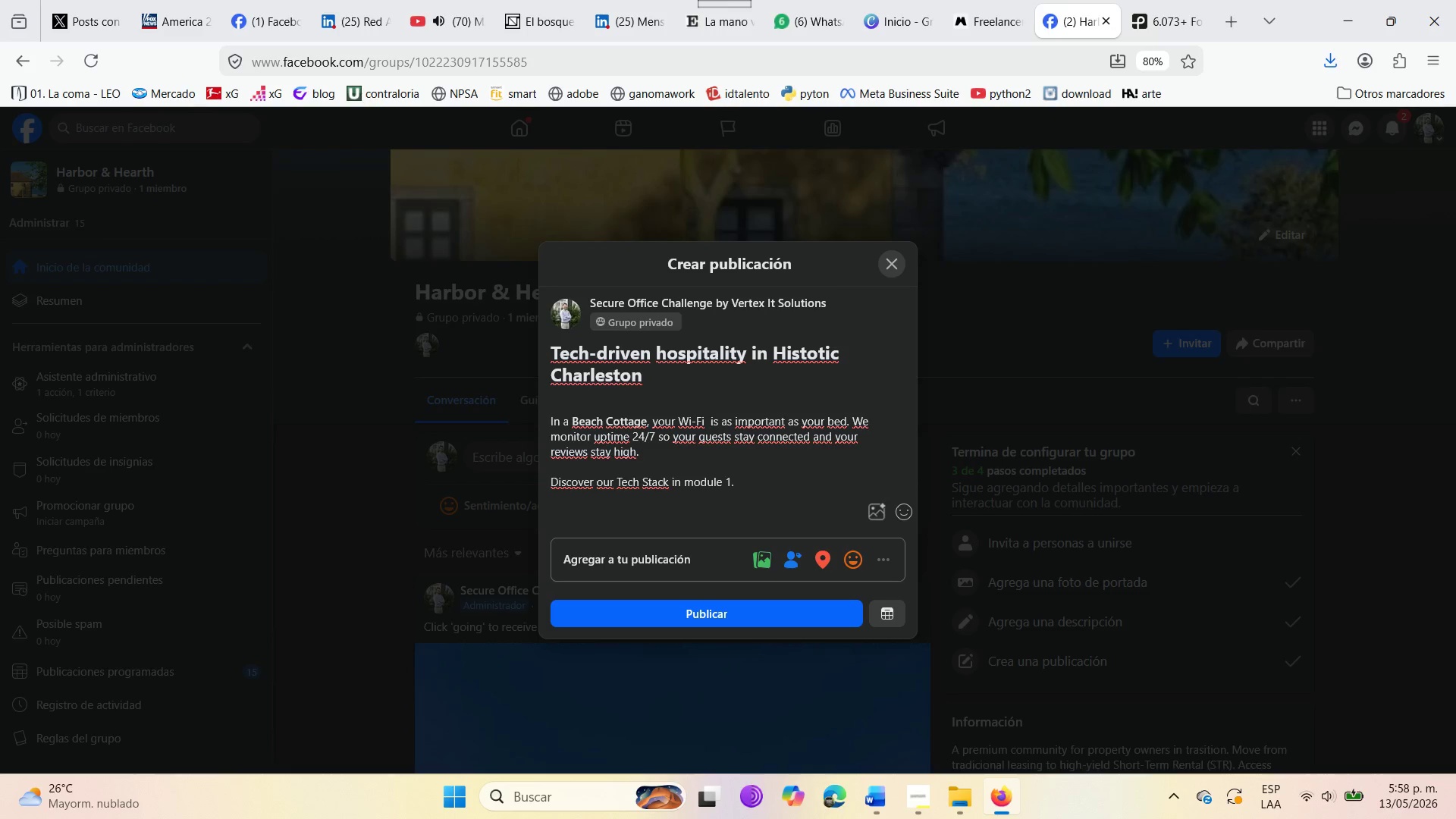 
key(ArrowLeft)
 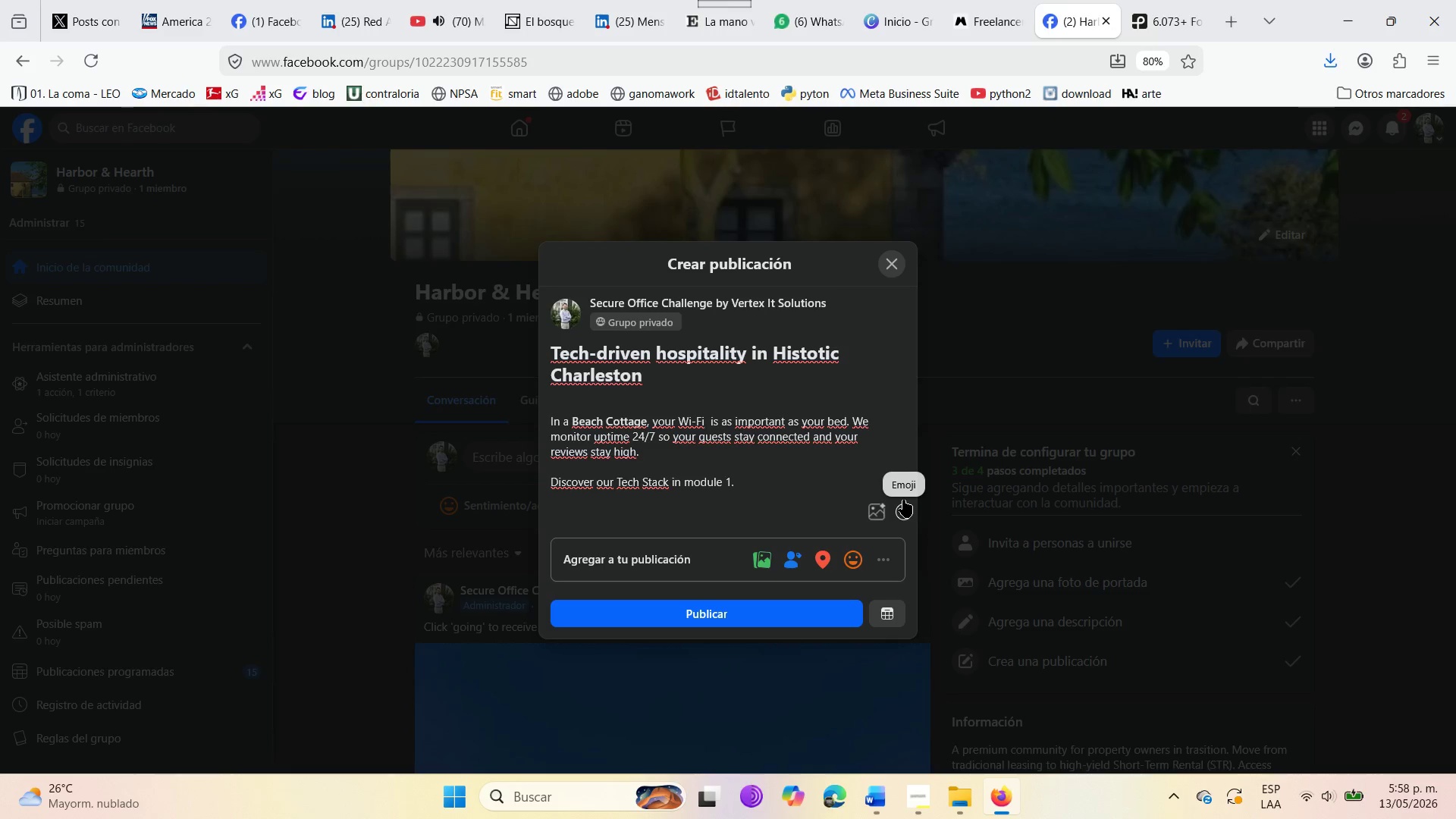 
left_click([905, 506])
 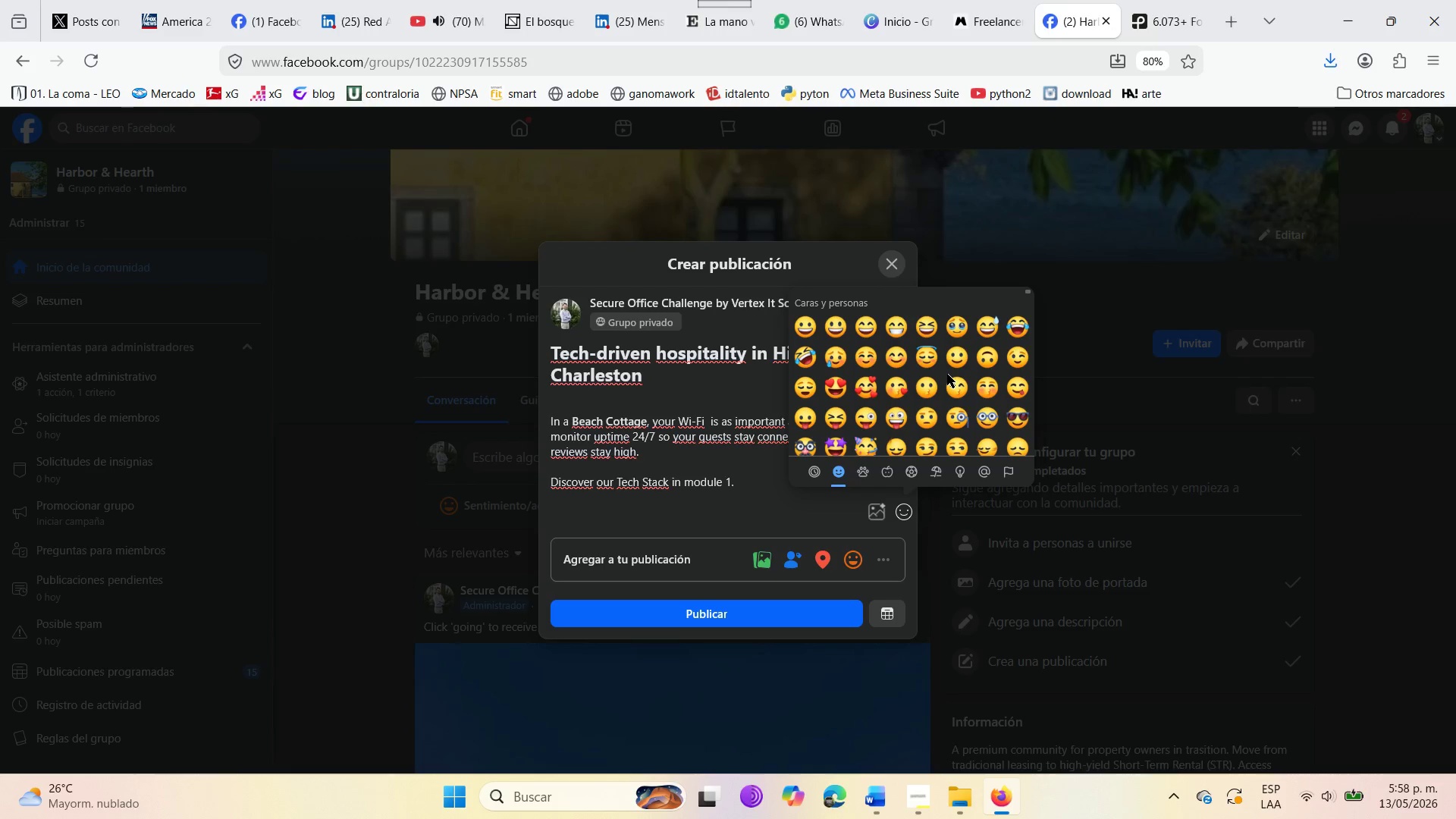 
scroll: coordinate [902, 403], scroll_direction: down, amount: 11.0
 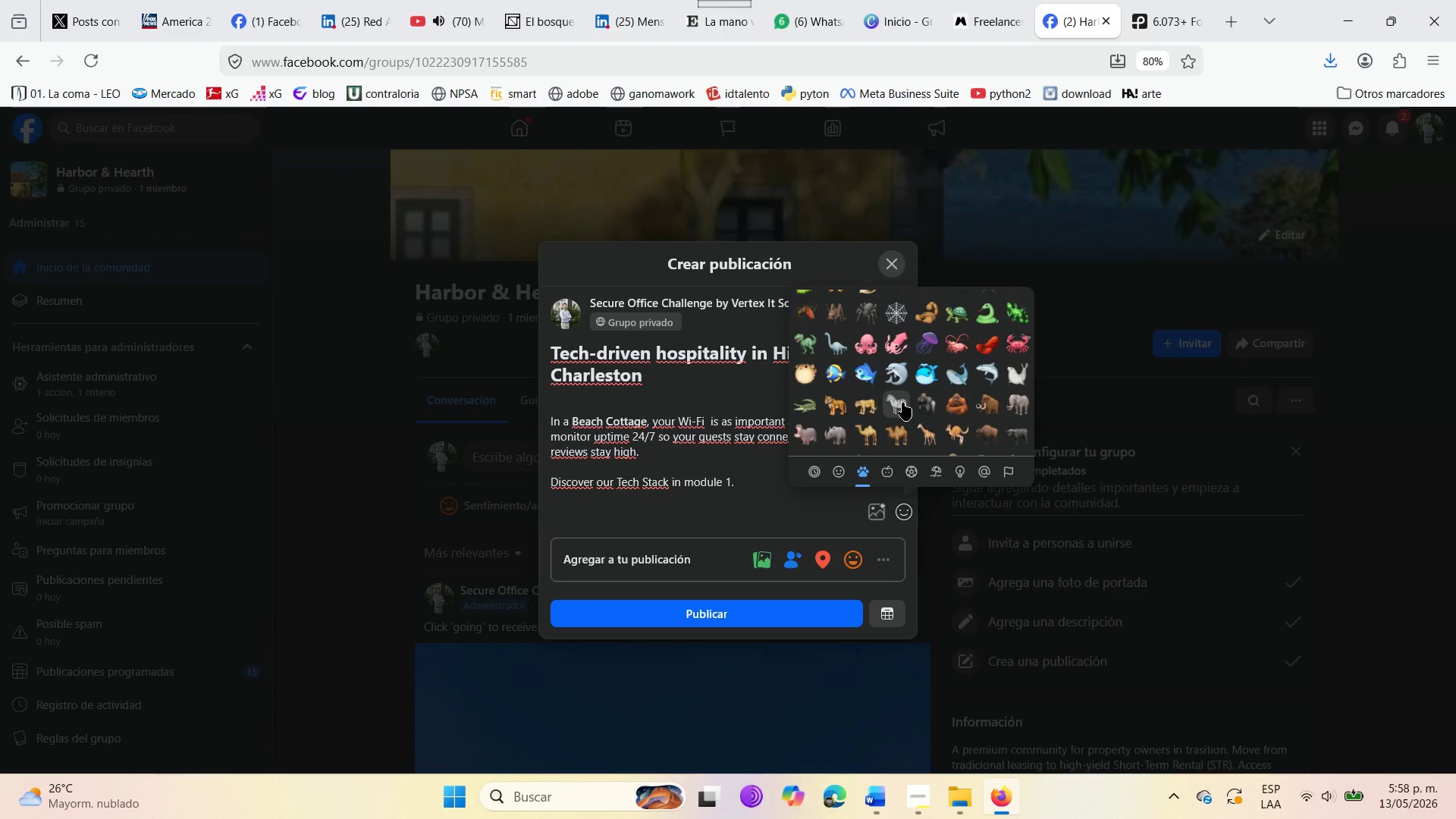 
scroll: coordinate [902, 403], scroll_direction: up, amount: 2.0
 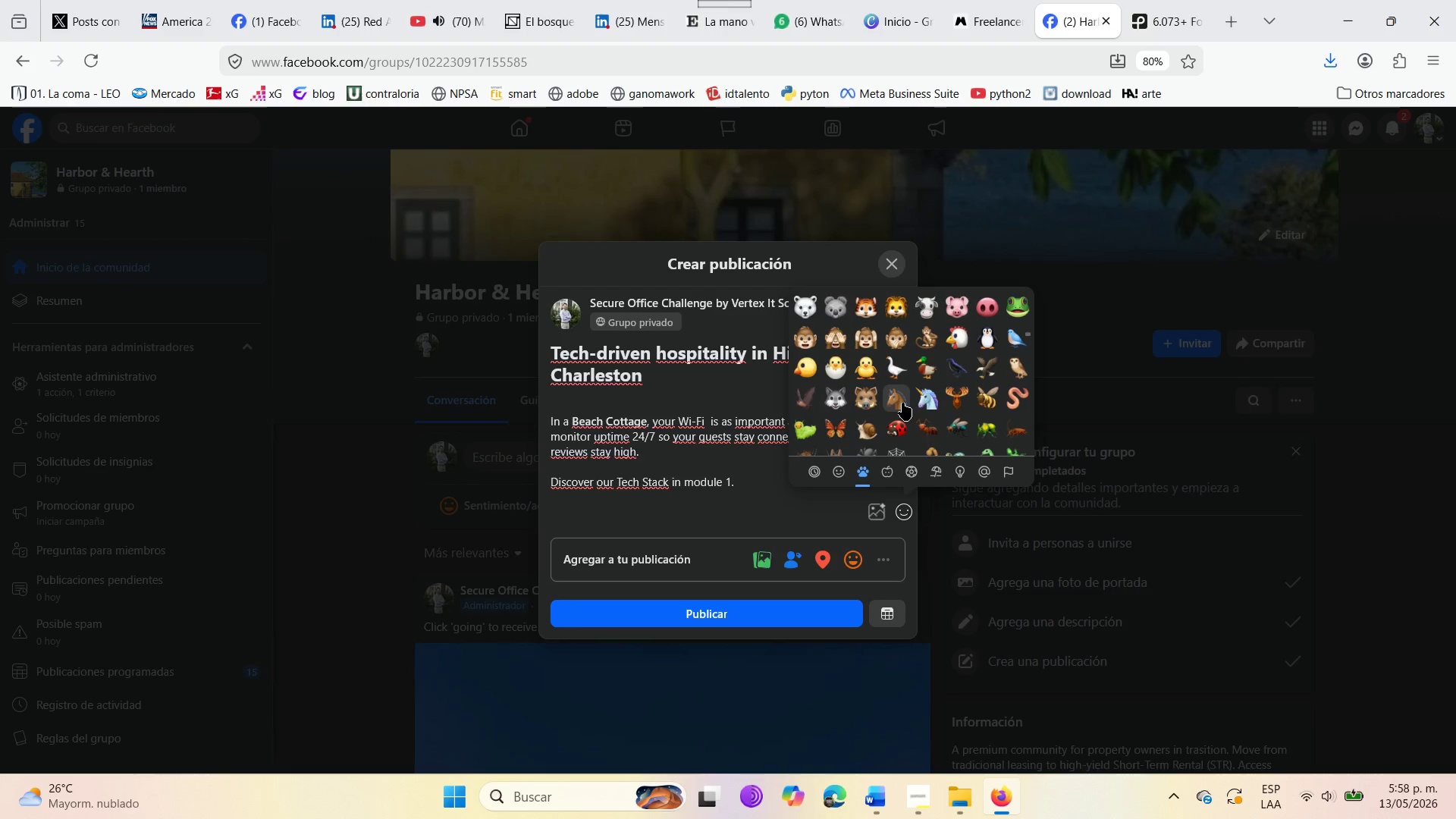 
scroll: coordinate [902, 403], scroll_direction: down, amount: 2.0
 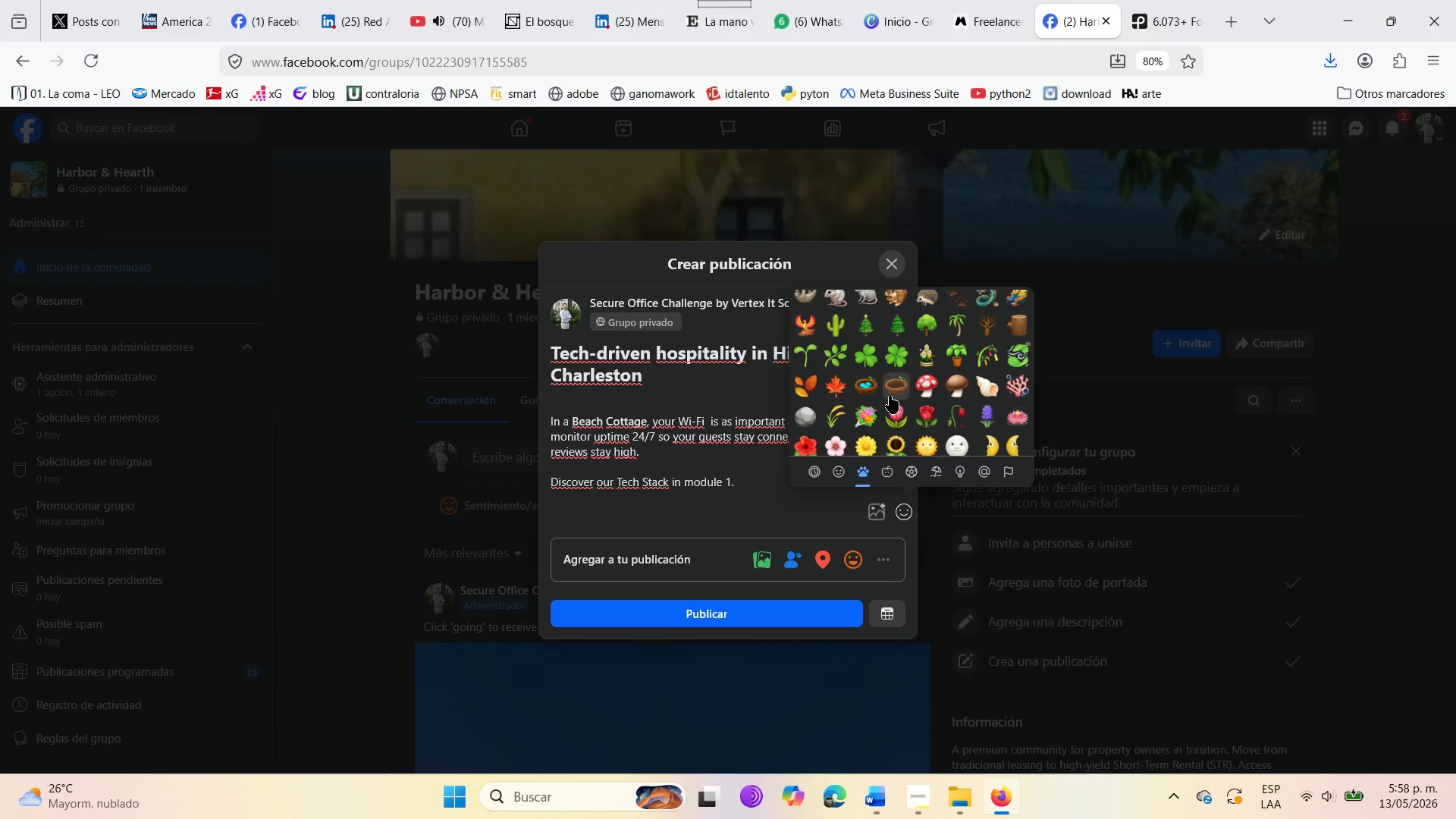 
wait(6.64)
 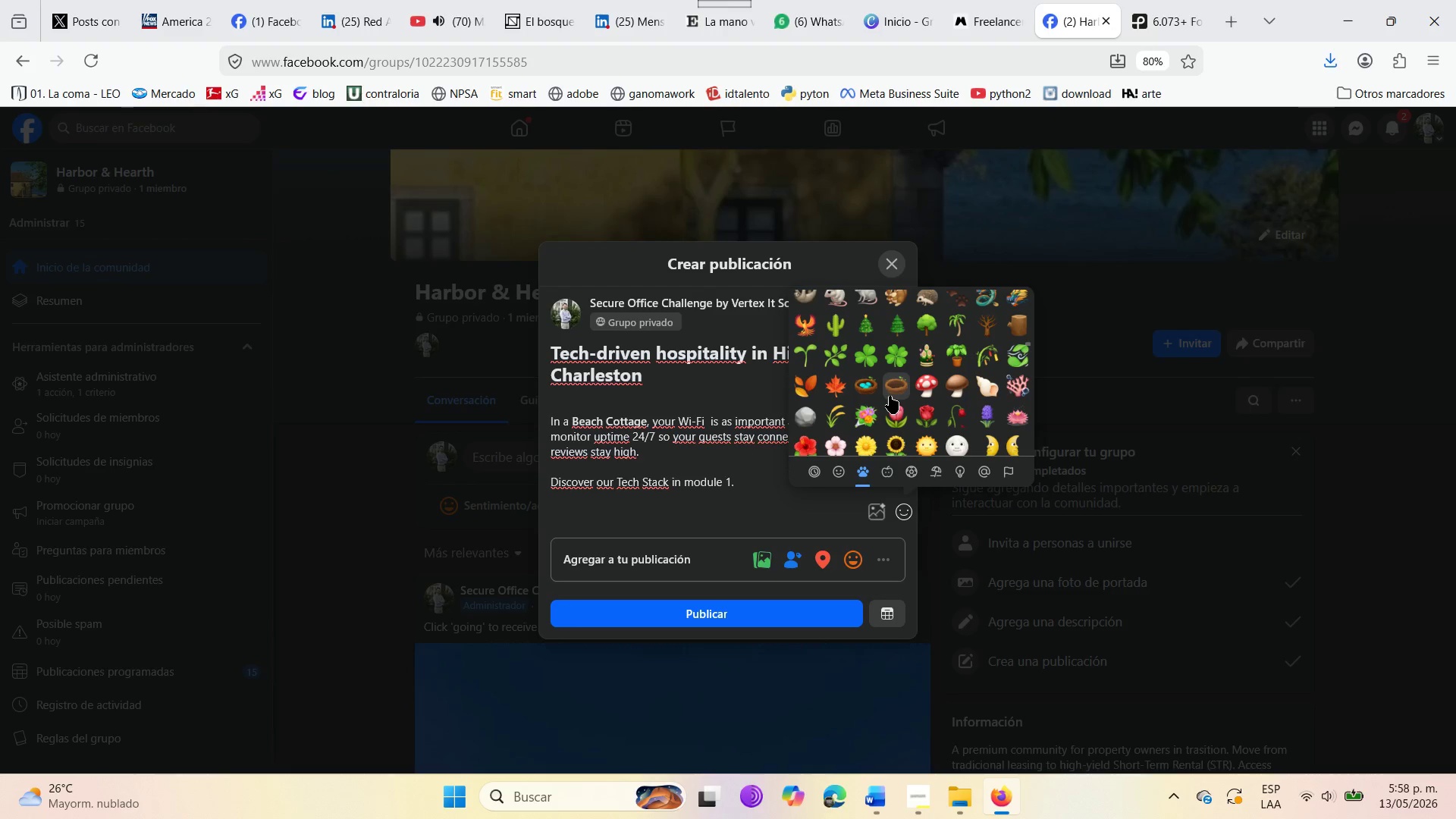 
scroll: coordinate [887, 395], scroll_direction: down, amount: 13.0
 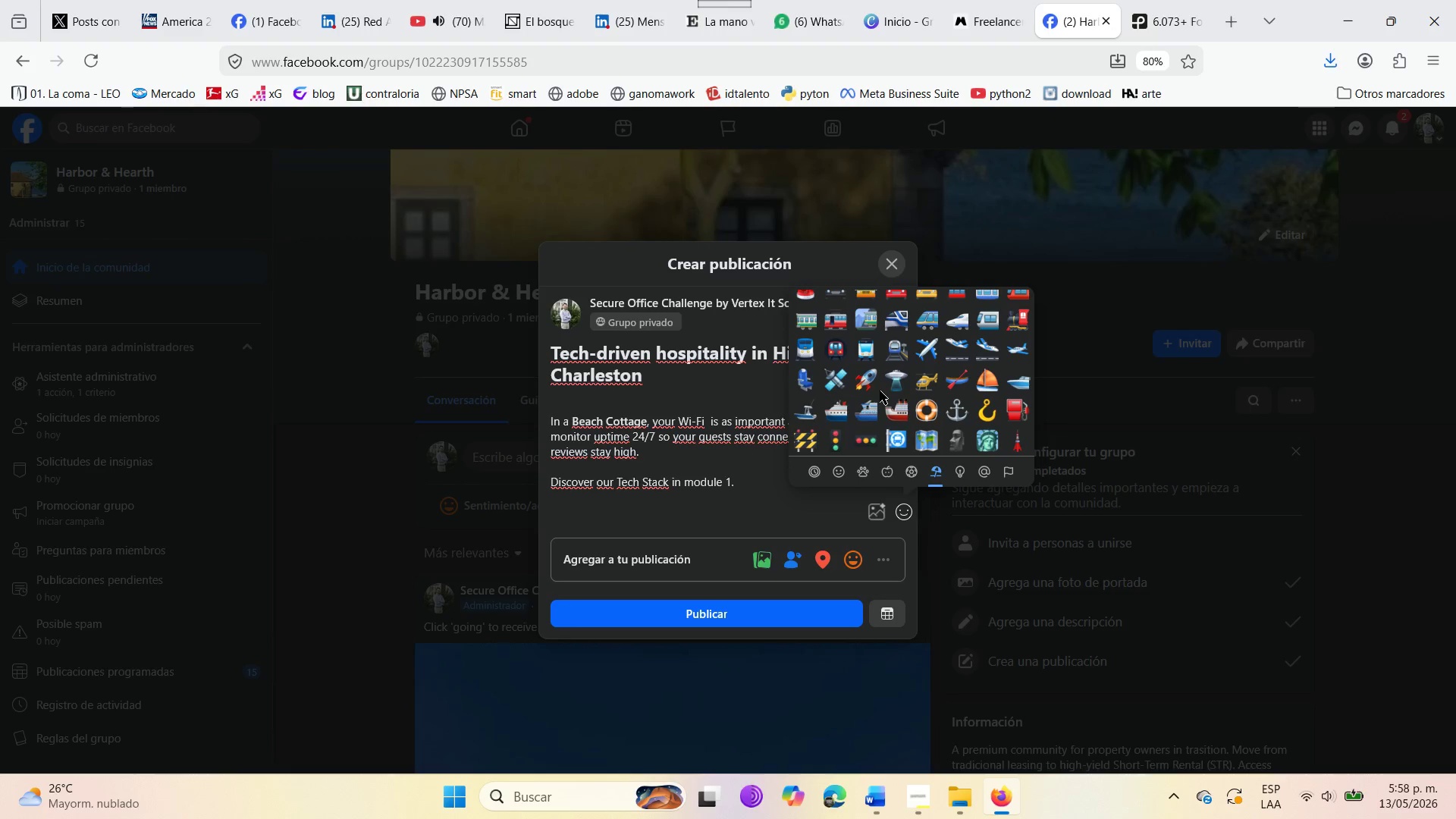 
wait(6.22)
 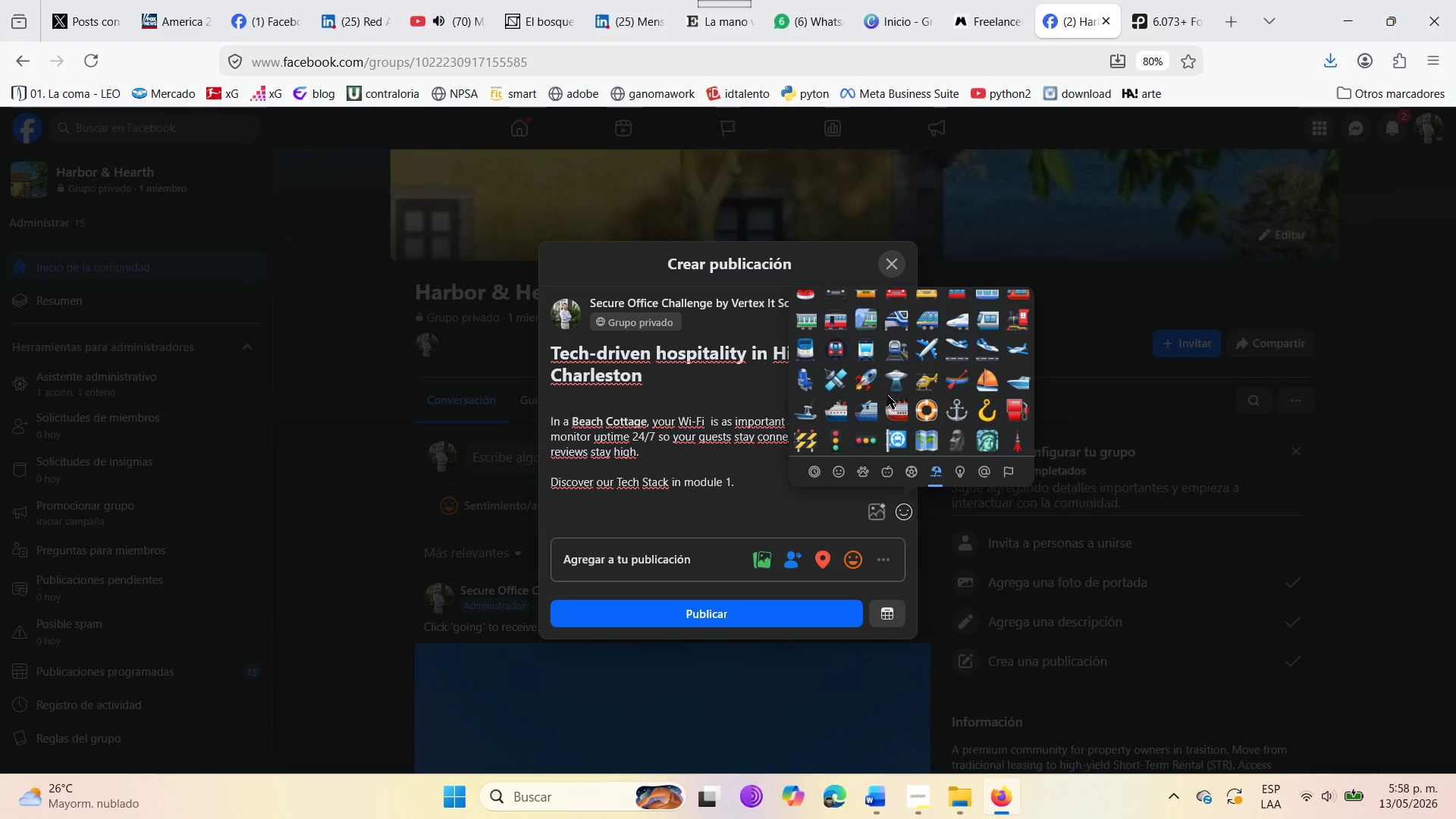 
scroll: coordinate [861, 408], scroll_direction: down, amount: 5.0
 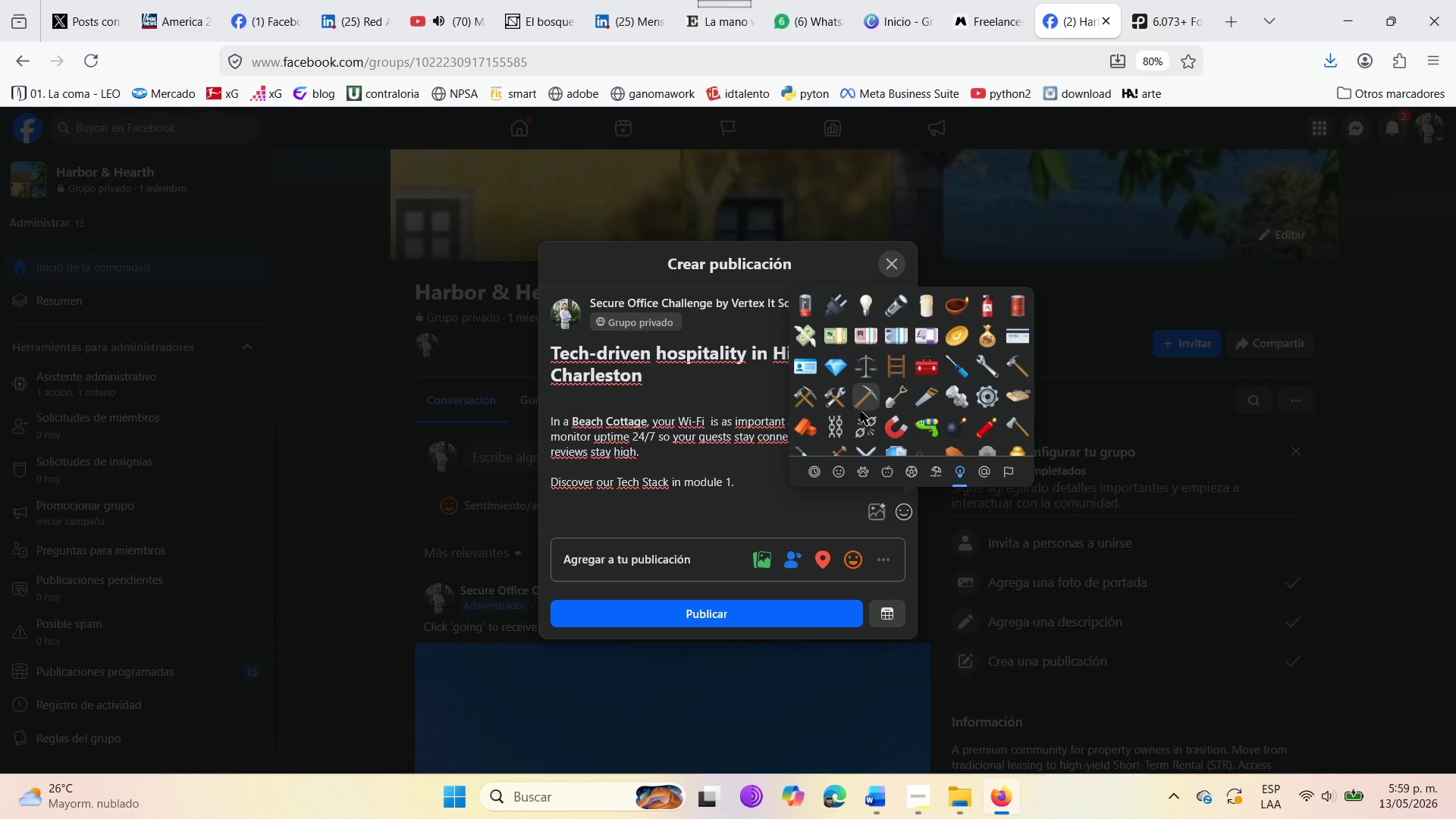 
scroll: coordinate [861, 411], scroll_direction: down, amount: 4.0
 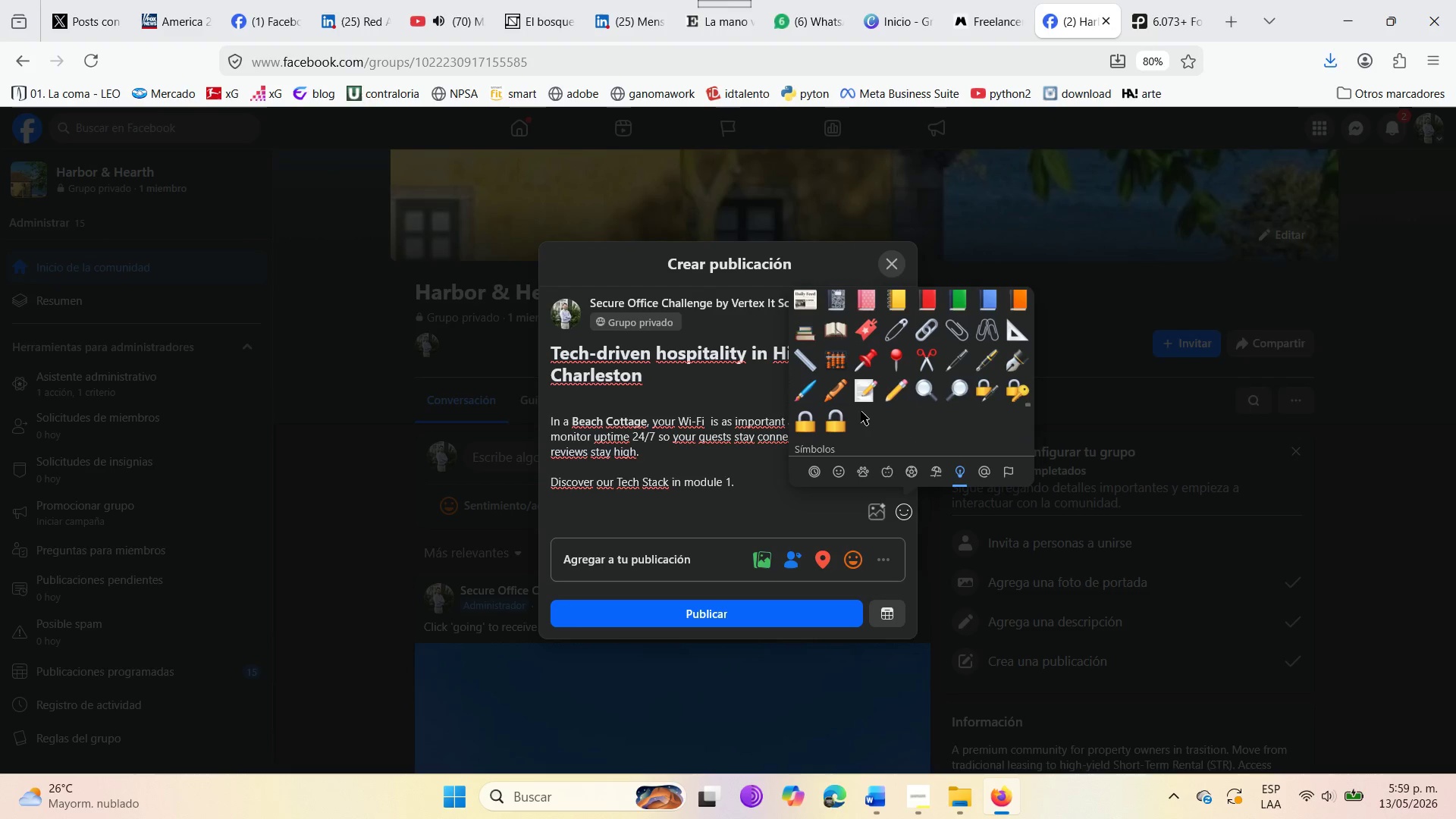 
scroll: coordinate [861, 411], scroll_direction: none, amount: 0.0
 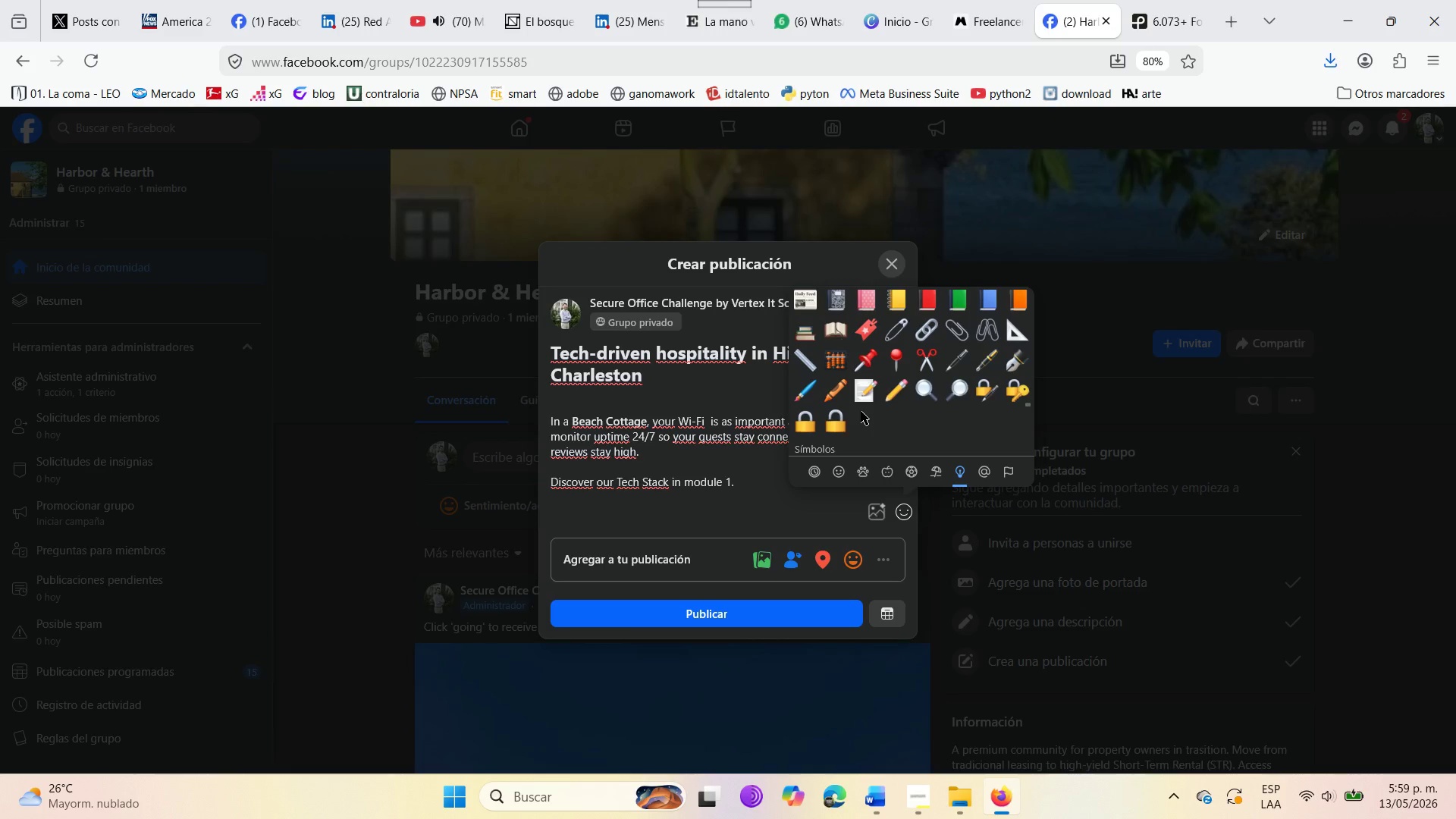 
scroll: coordinate [861, 411], scroll_direction: up, amount: 5.0
 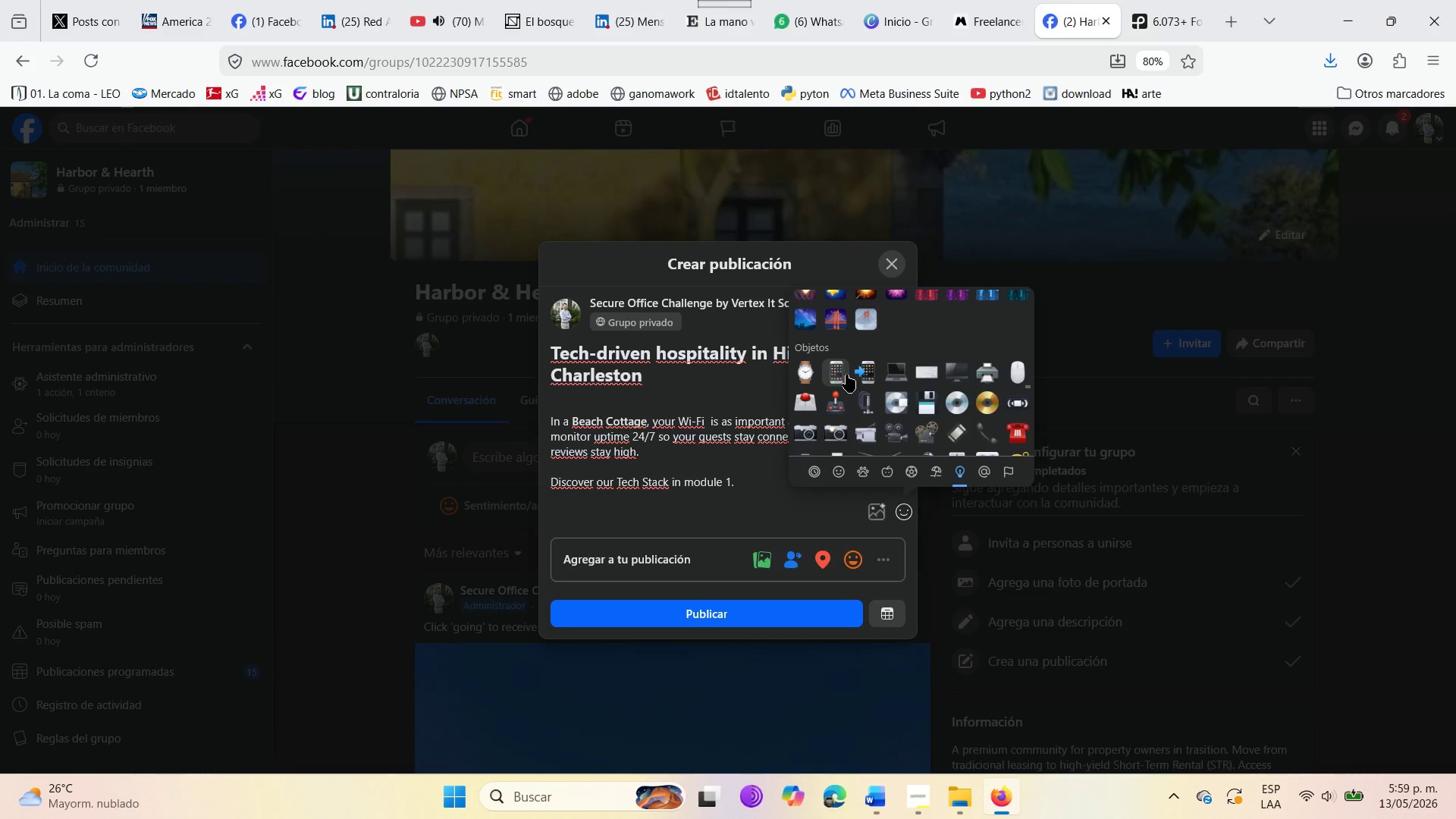 
wait(5.89)
 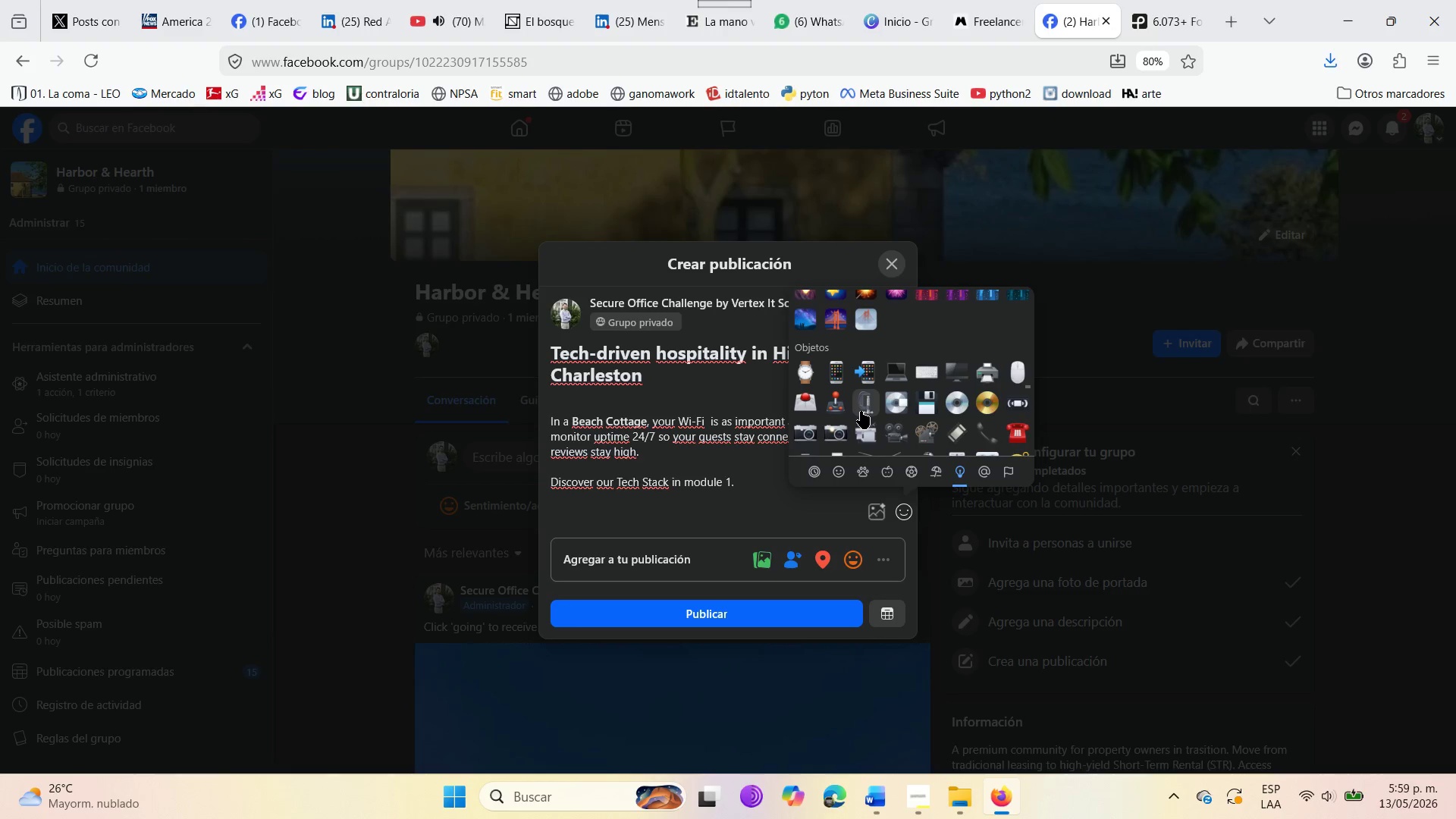 
left_click([841, 371])
 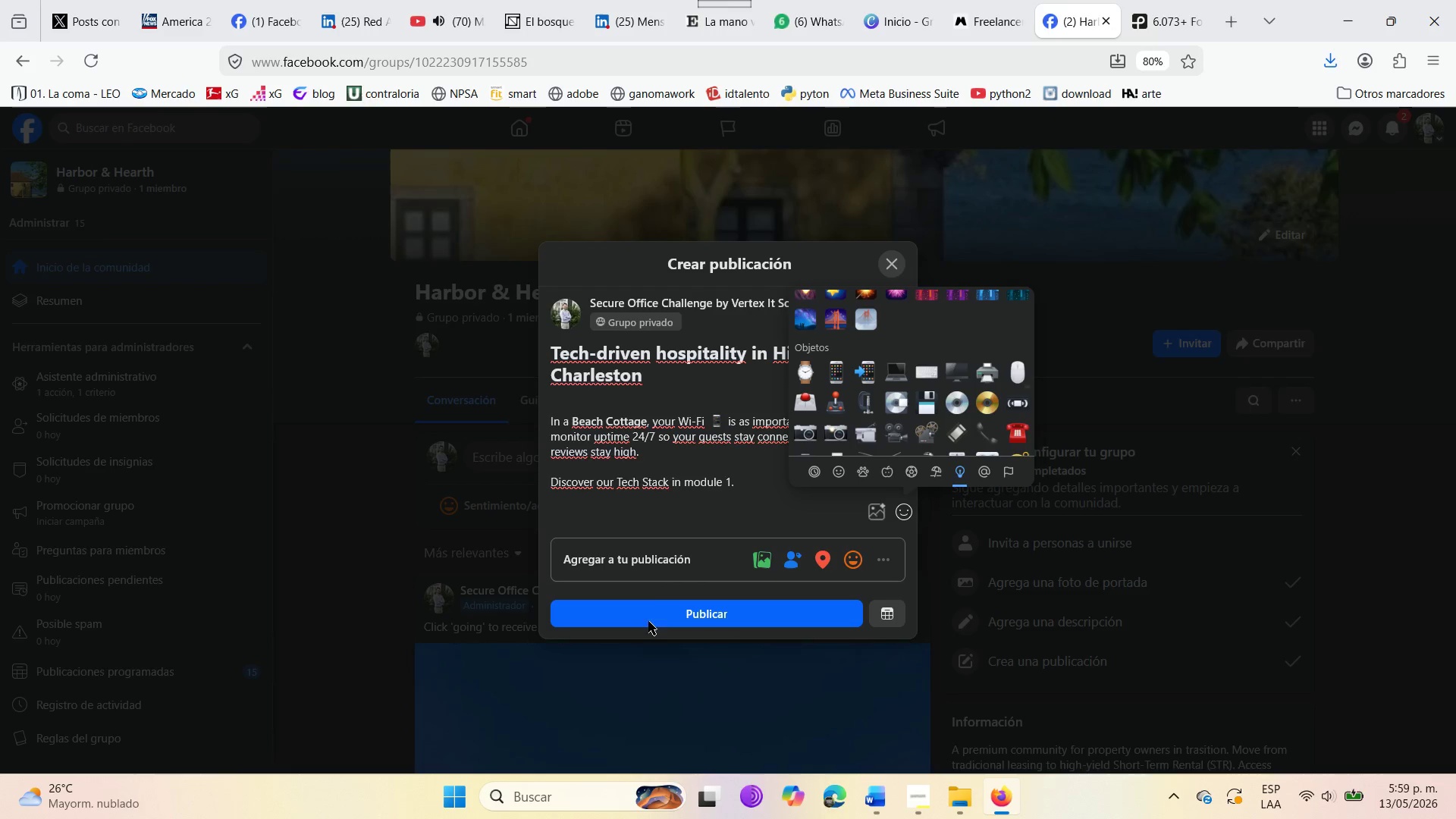 
left_click([674, 491])
 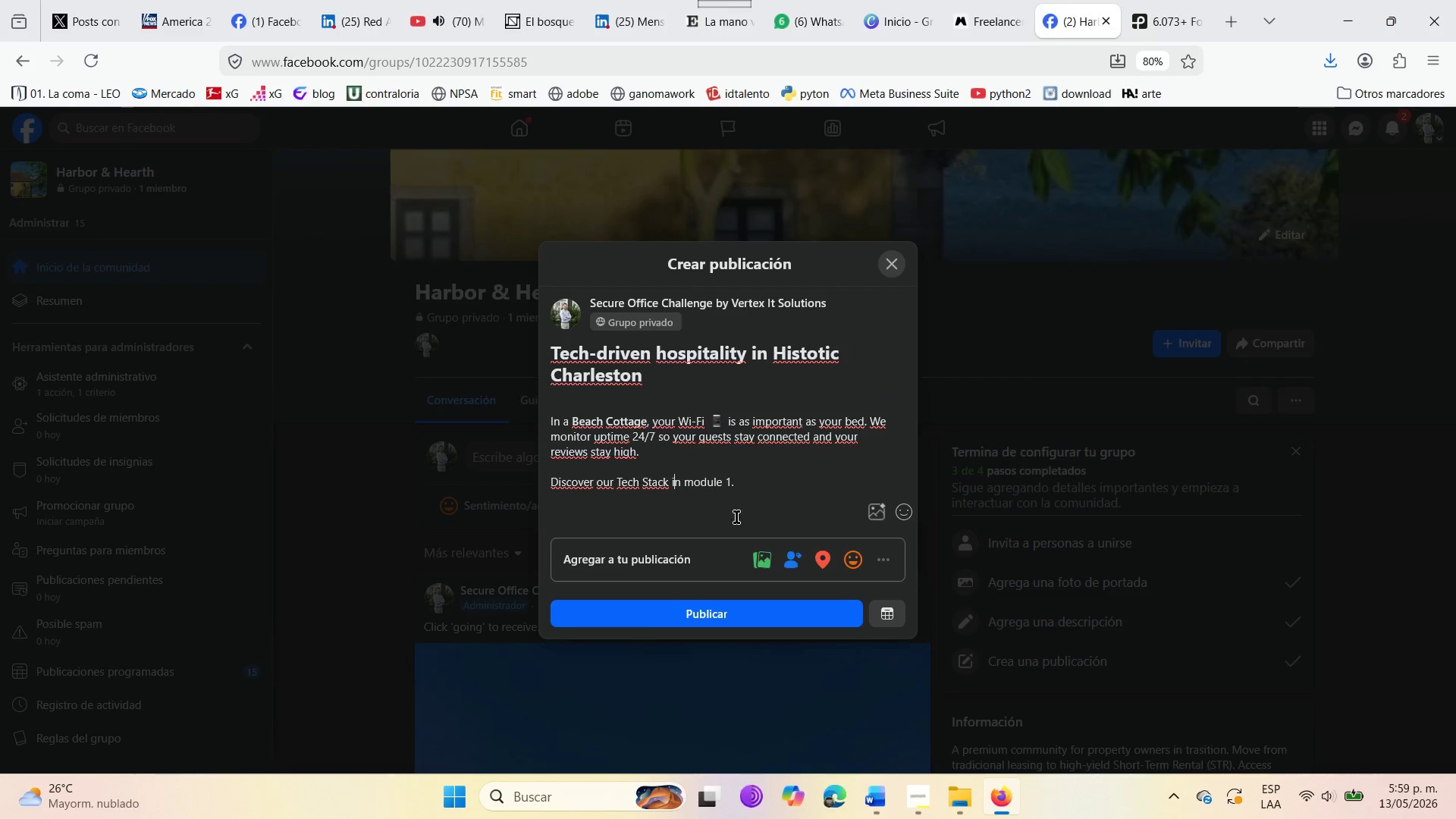 
mouse_move([782, 552])
 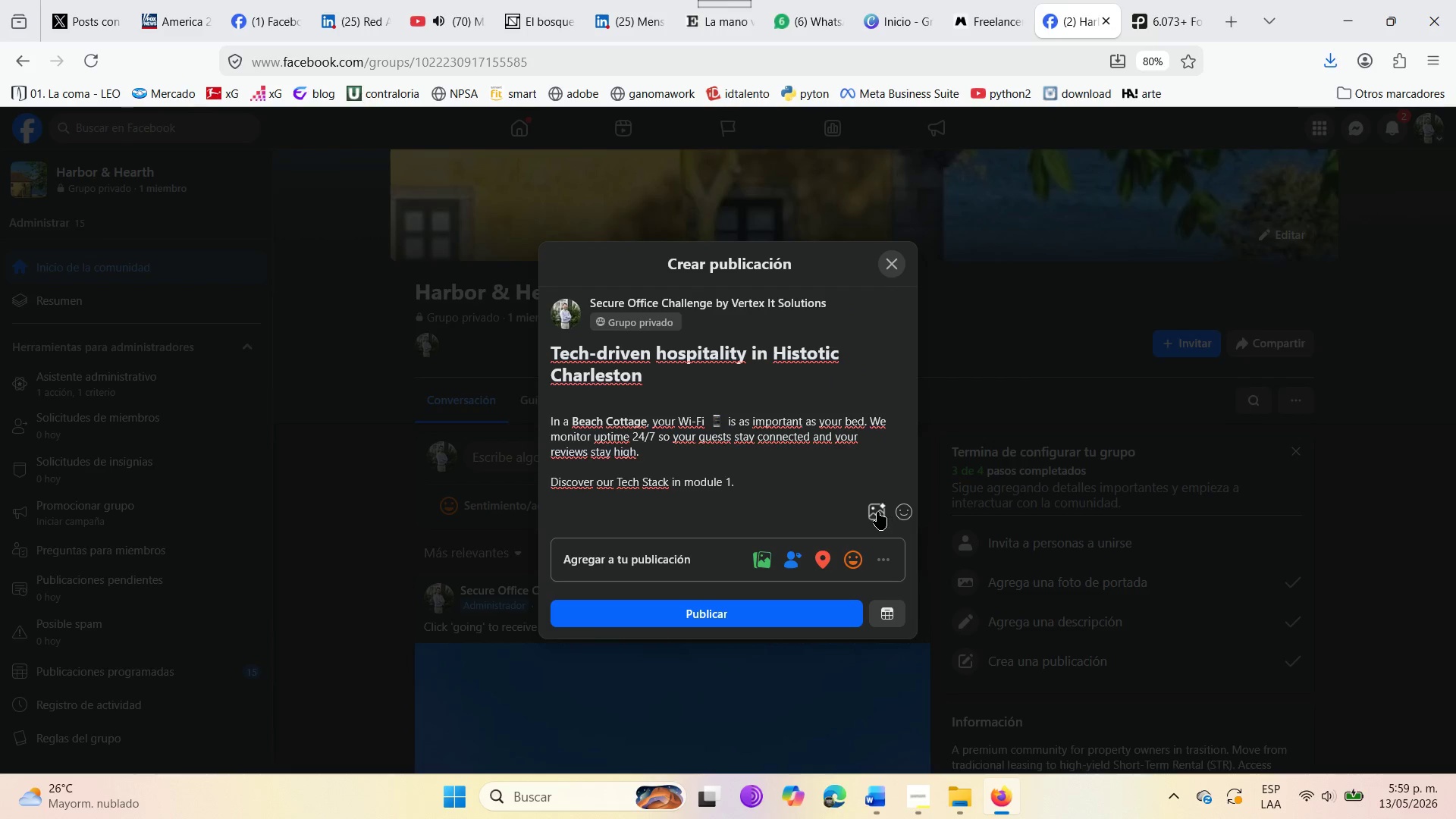 
left_click([877, 512])
 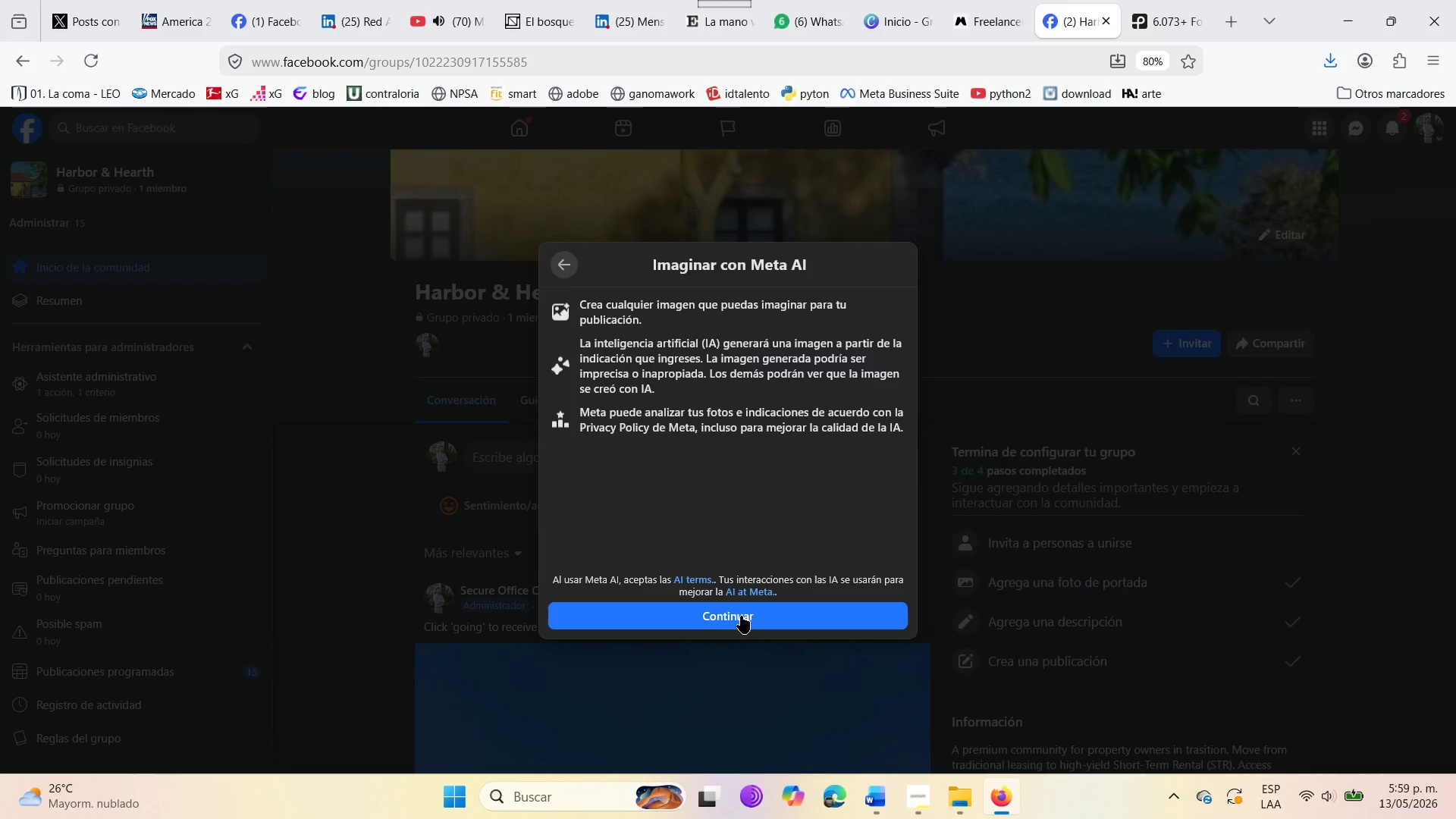 
left_click([741, 619])
 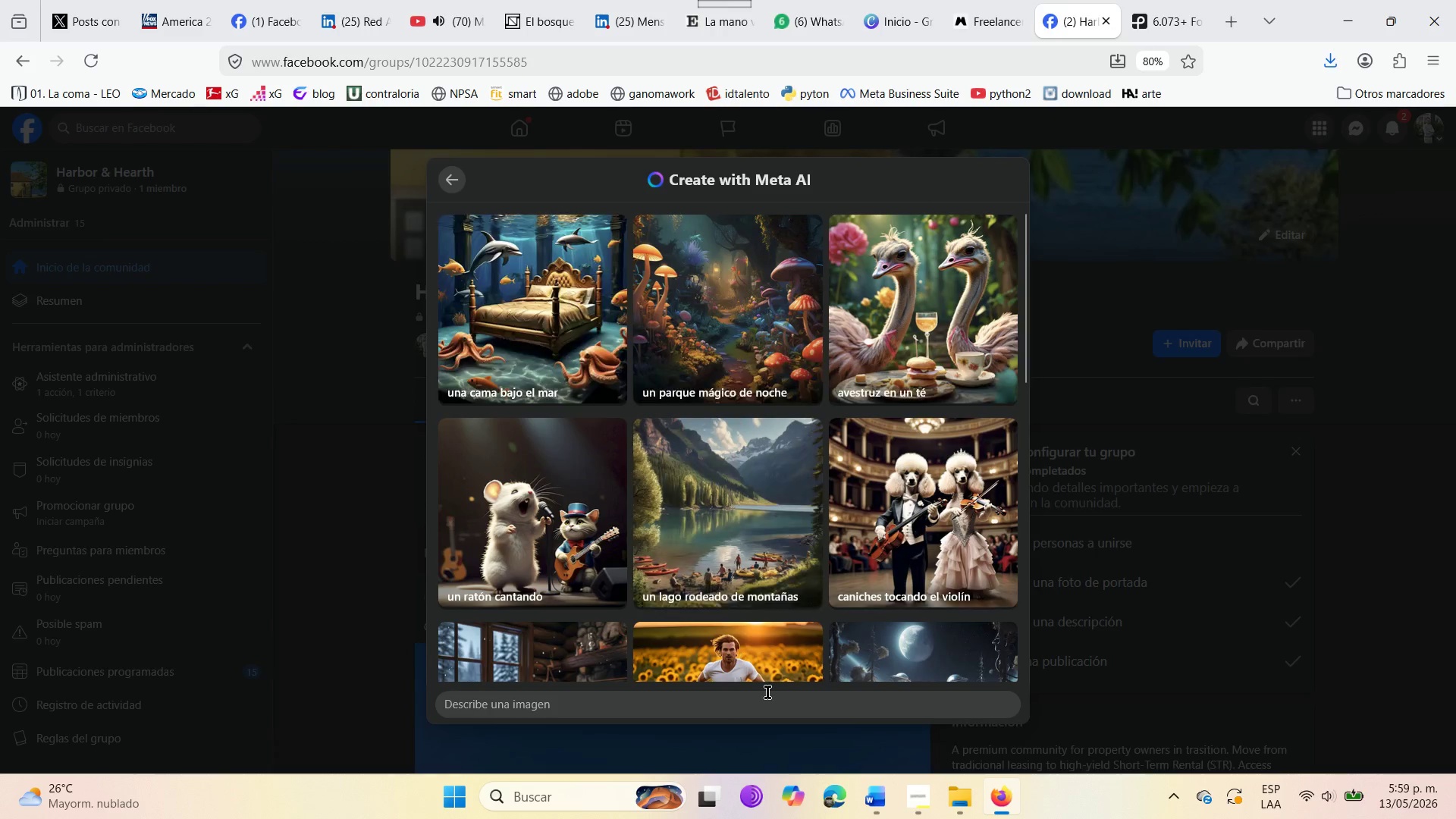 
left_click([748, 709])
 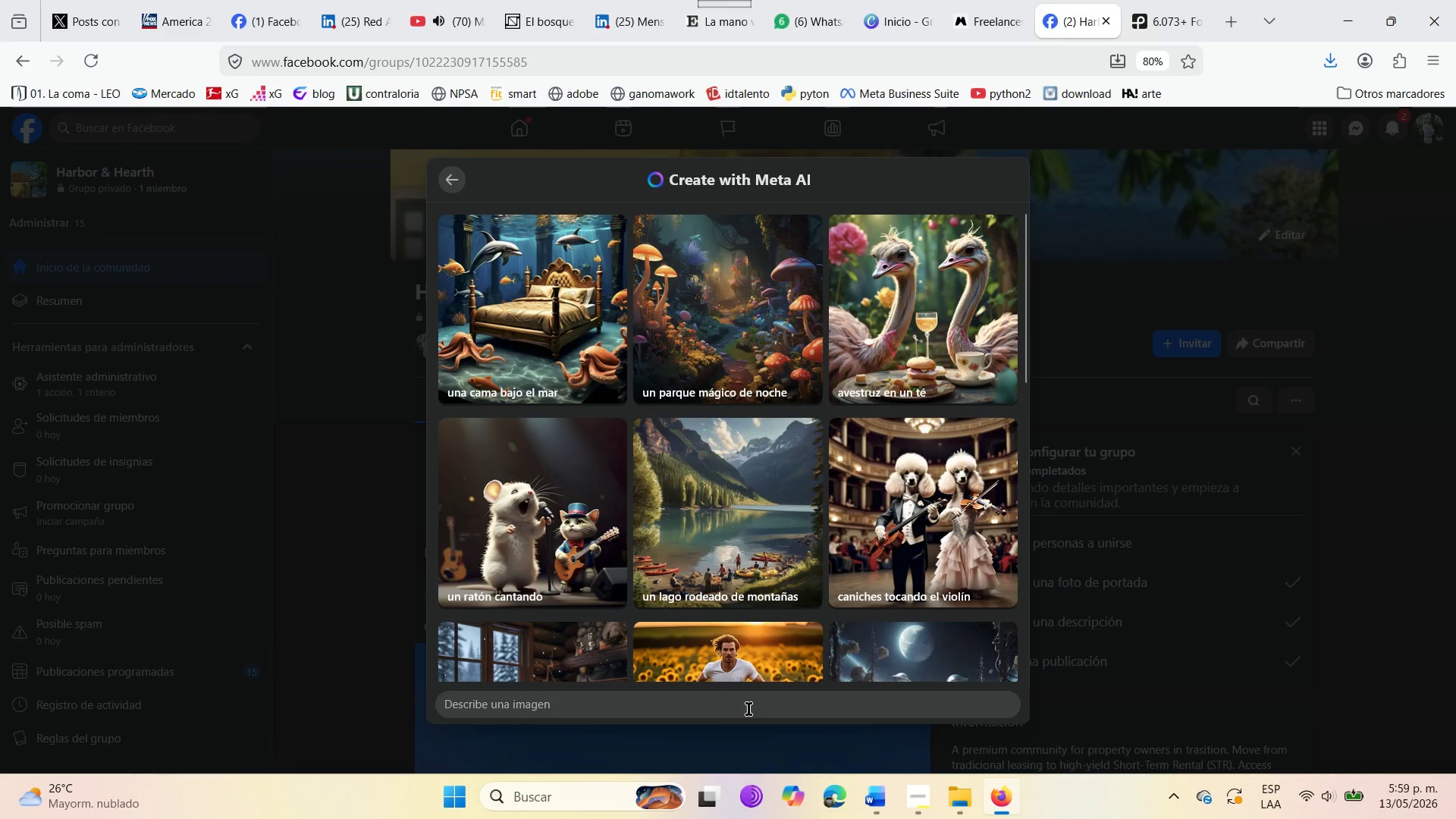 
type(a minimalist close u )
key(Backspace)
type(p of a sleee)
key(Backspace)
type(k white )
 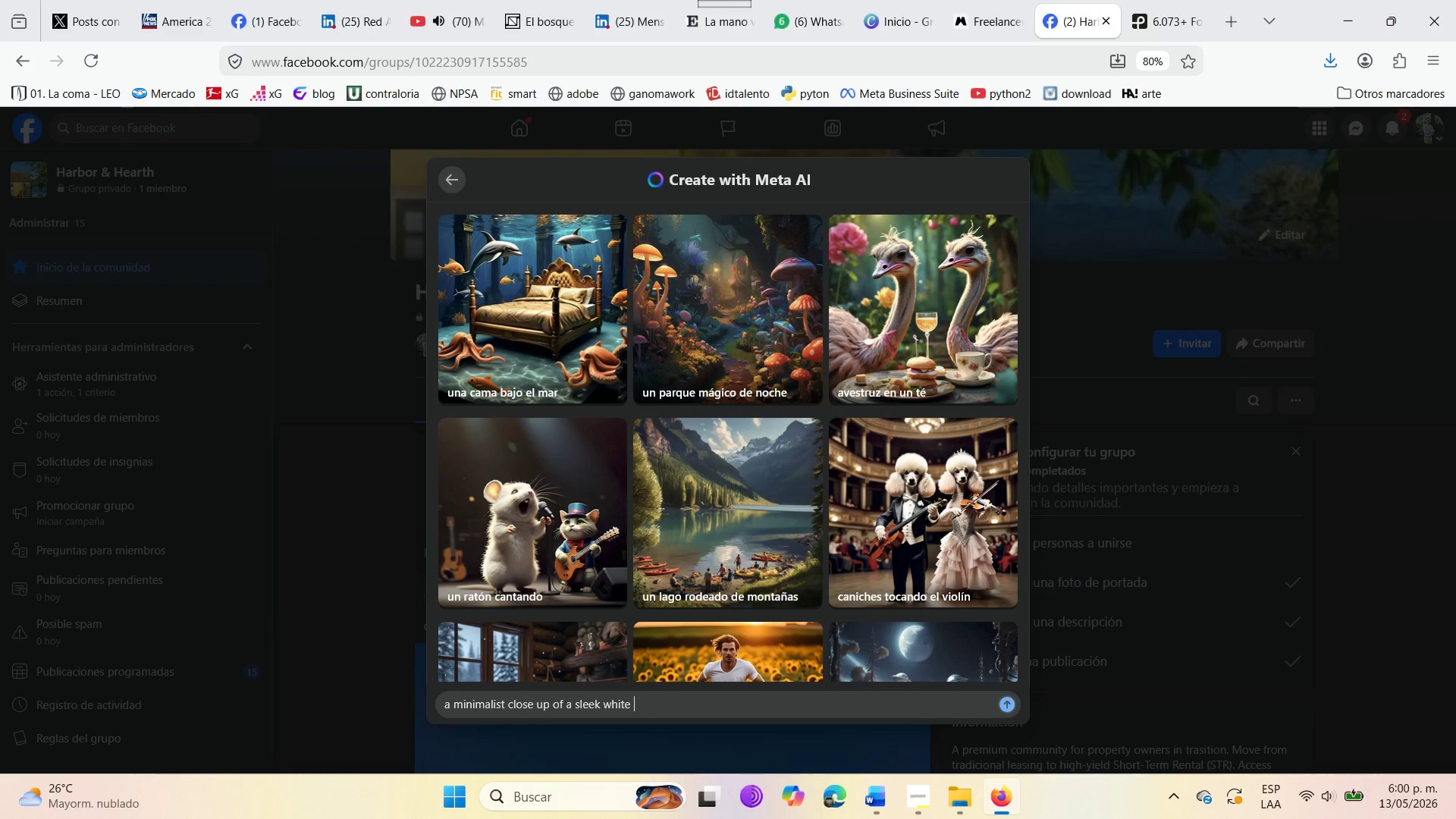 
type(wi-fi router on a designer shelf )
key(Backspace)
type(, partially )
 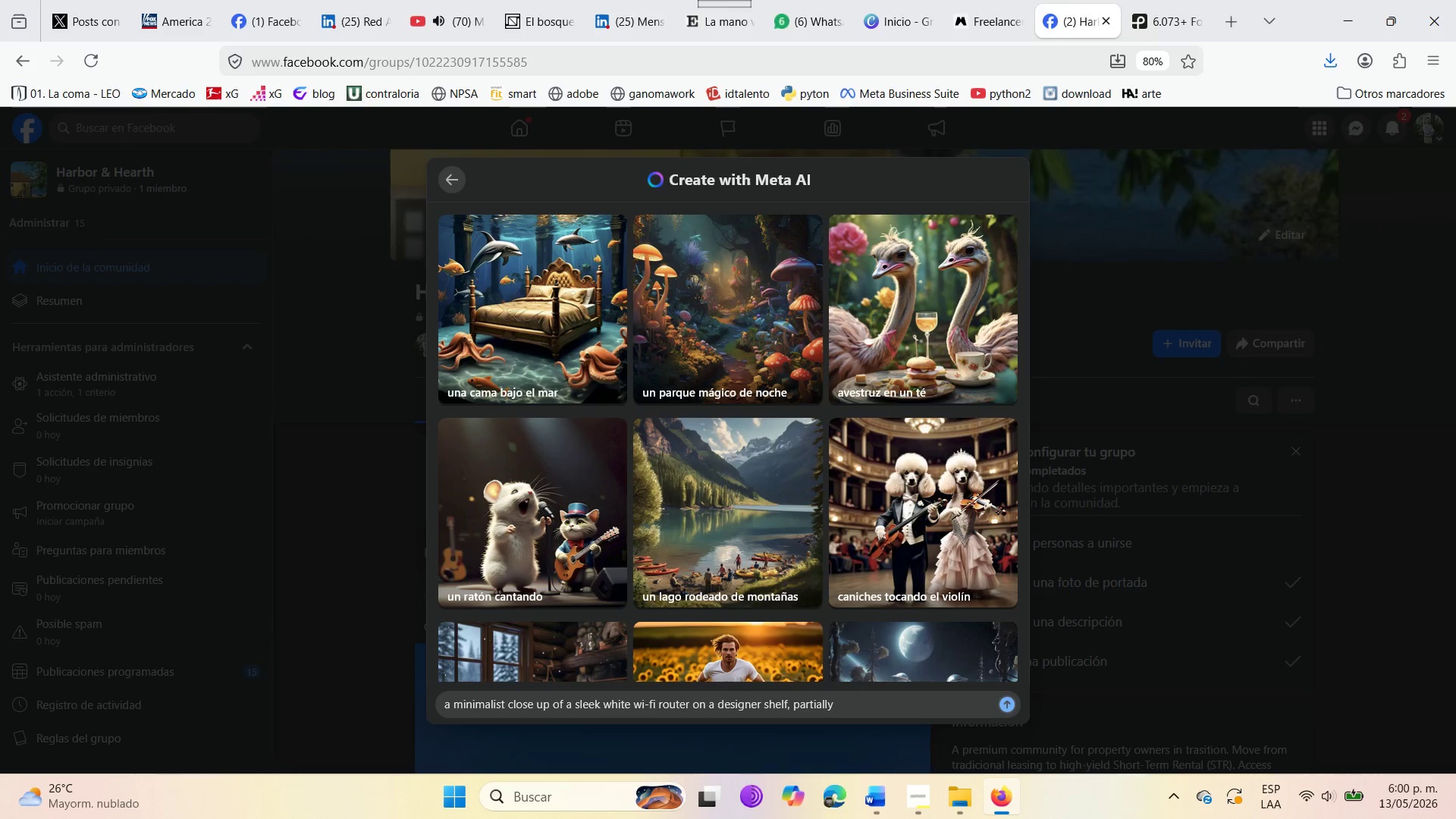 
type(obscured )
 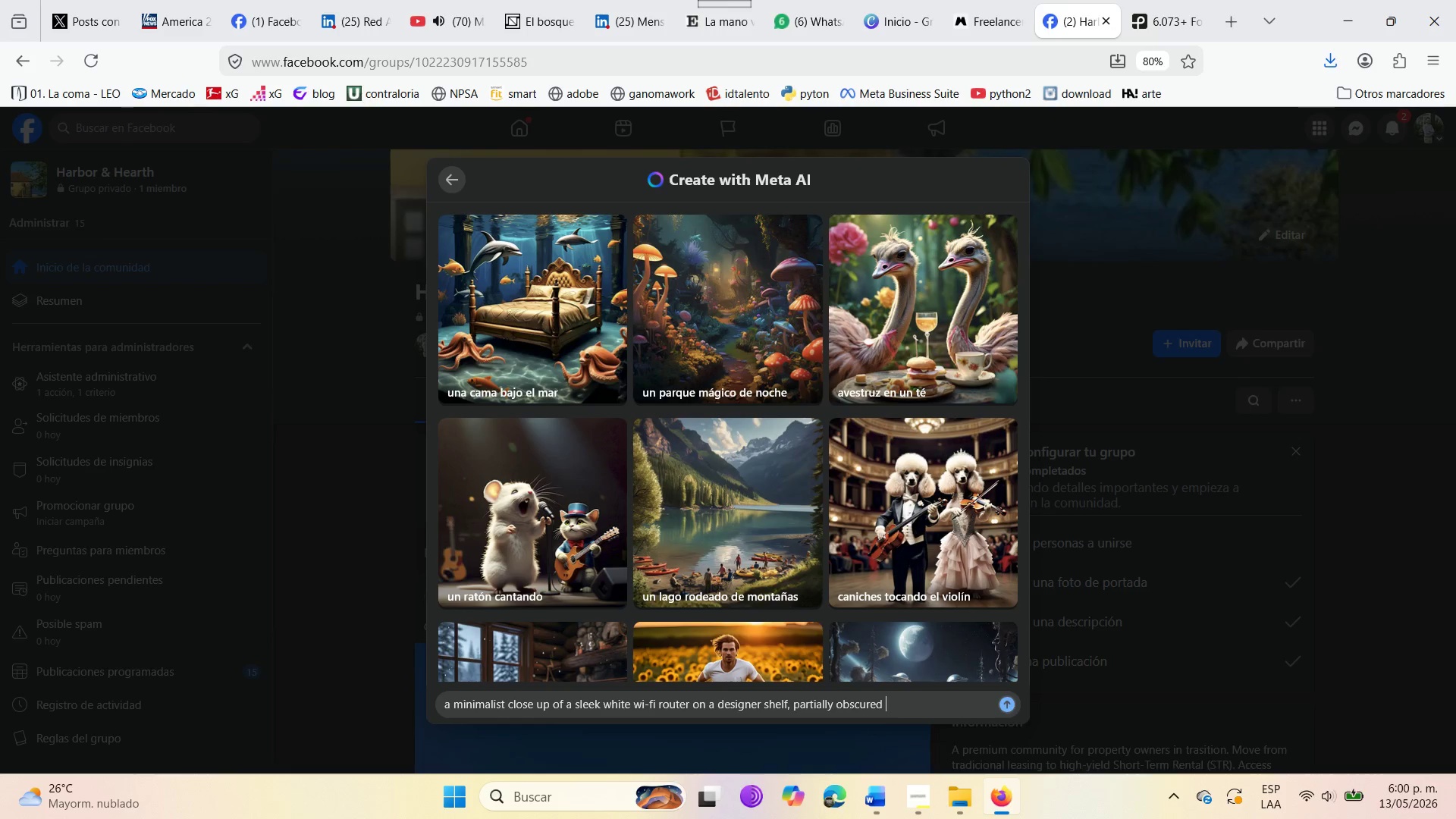 
wait(10.41)
 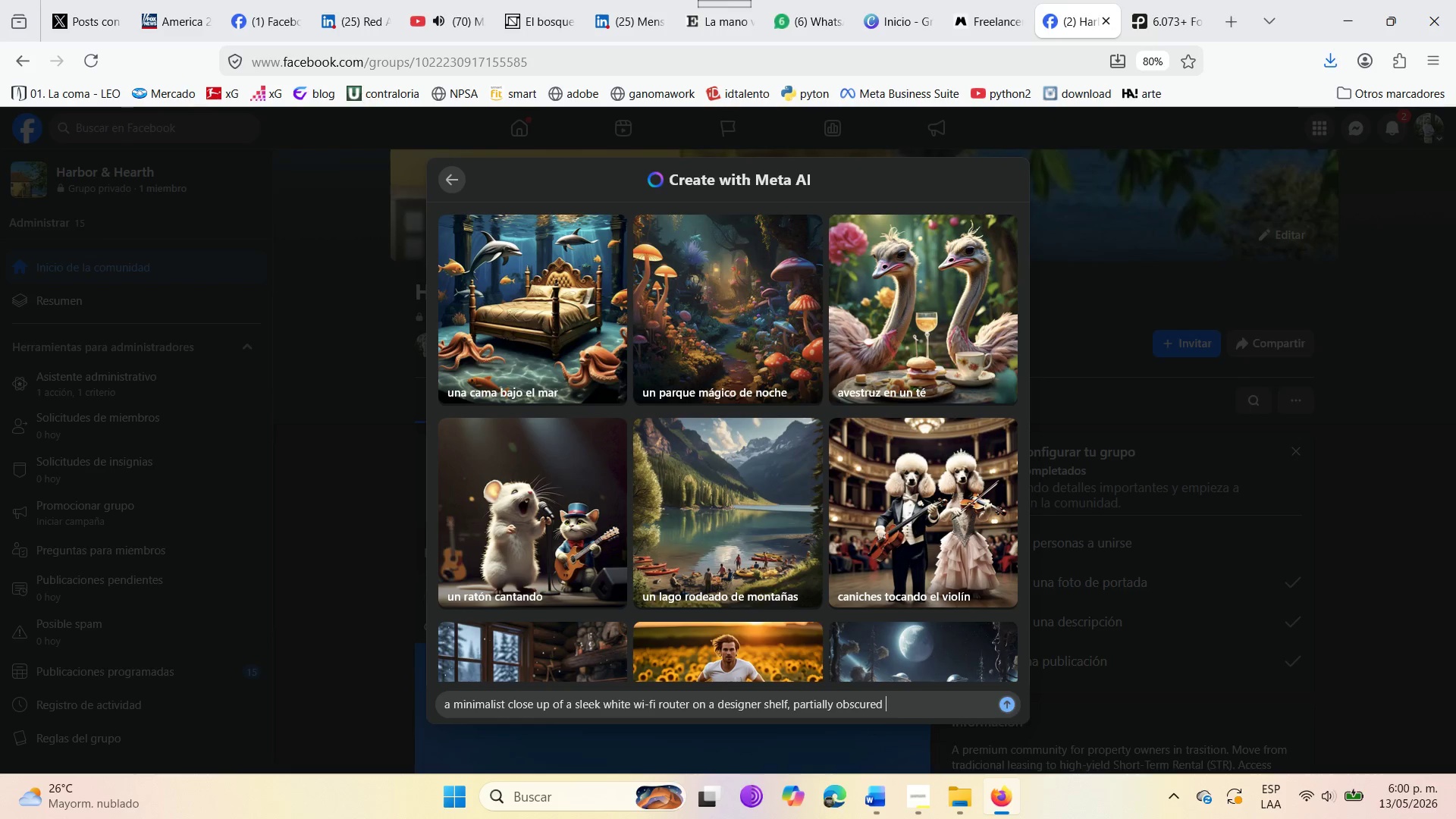 
type(by )
 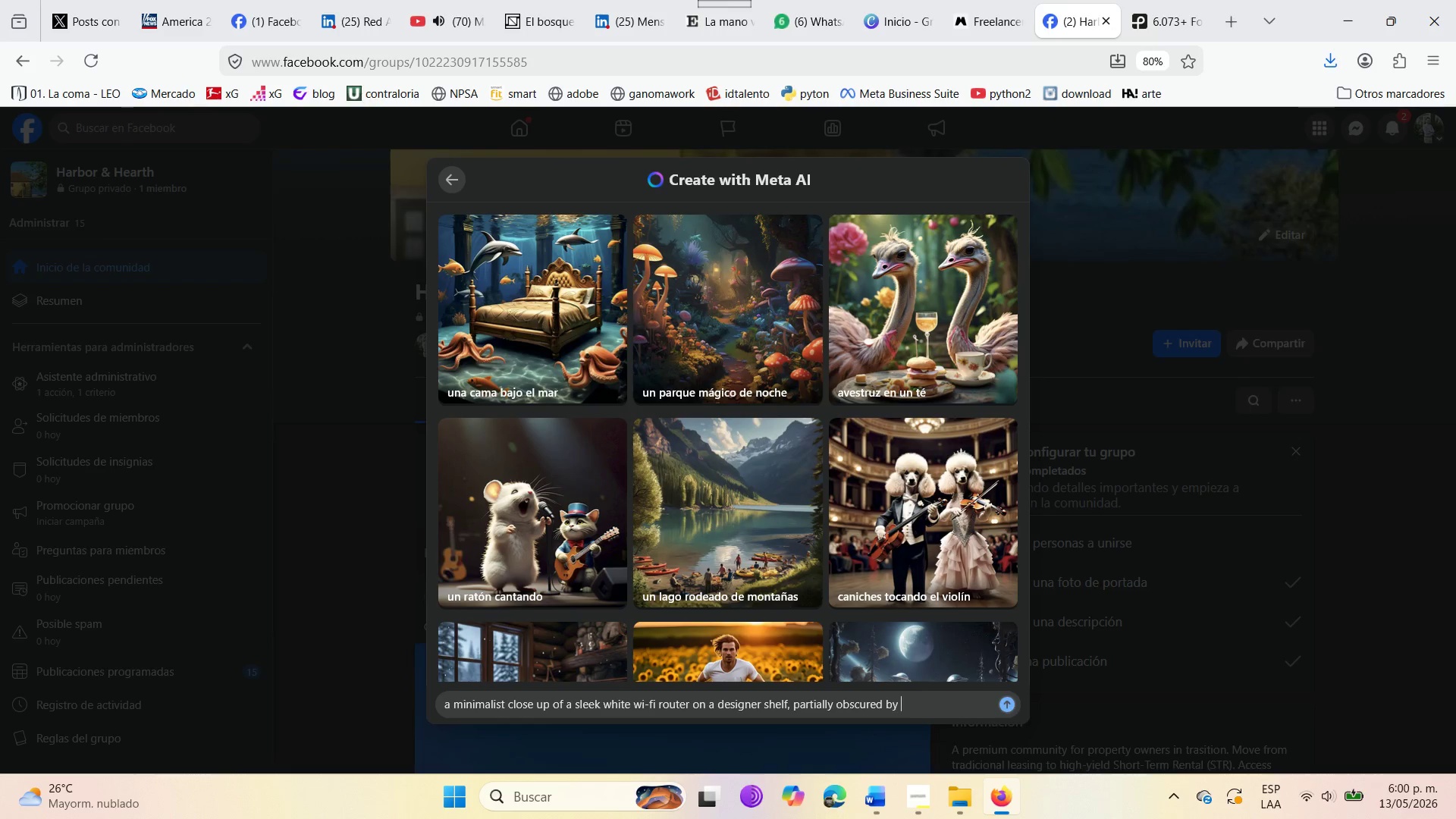 
type(a green plant )
key(Backspace)
 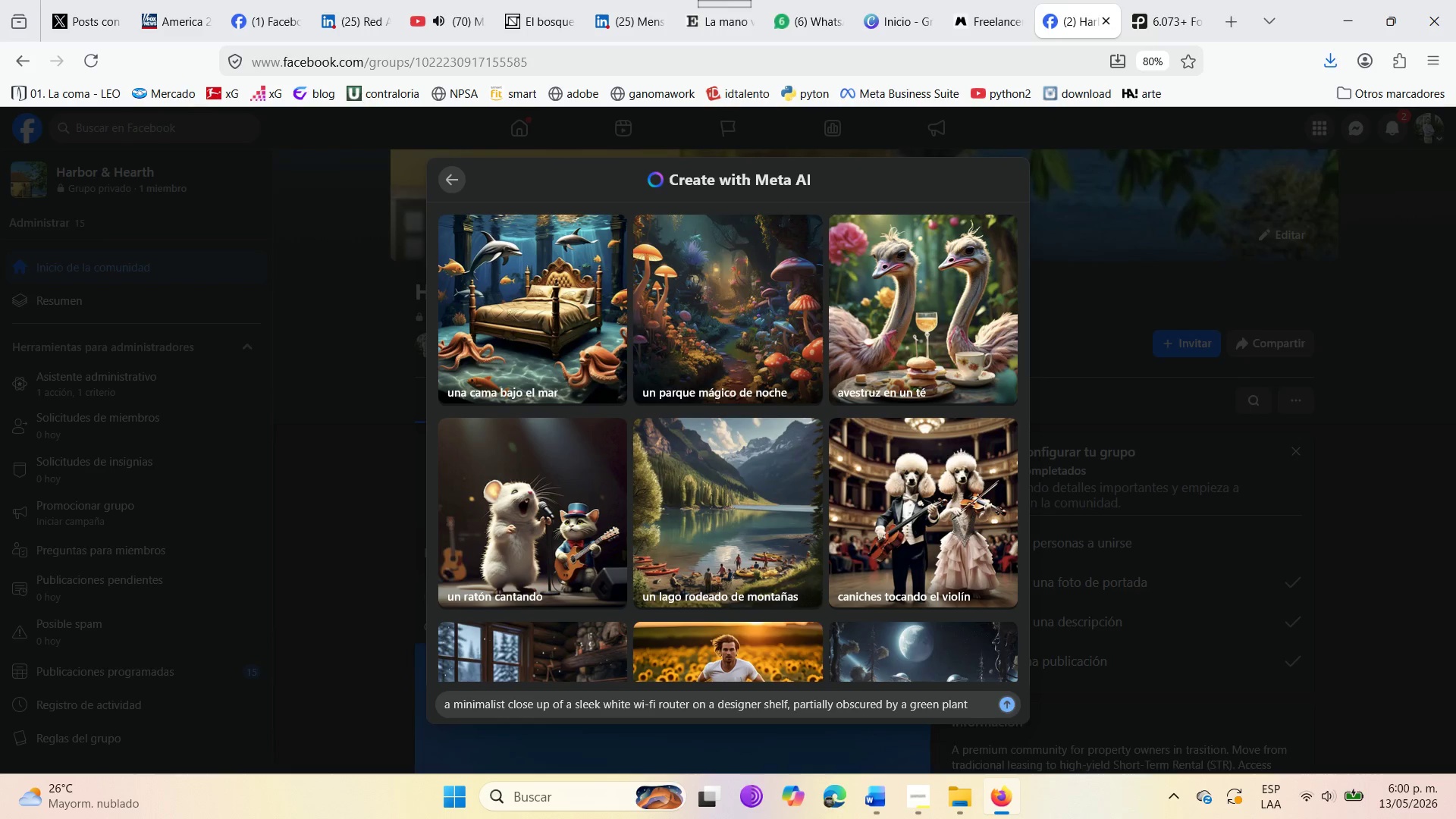 
wait(8.98)
 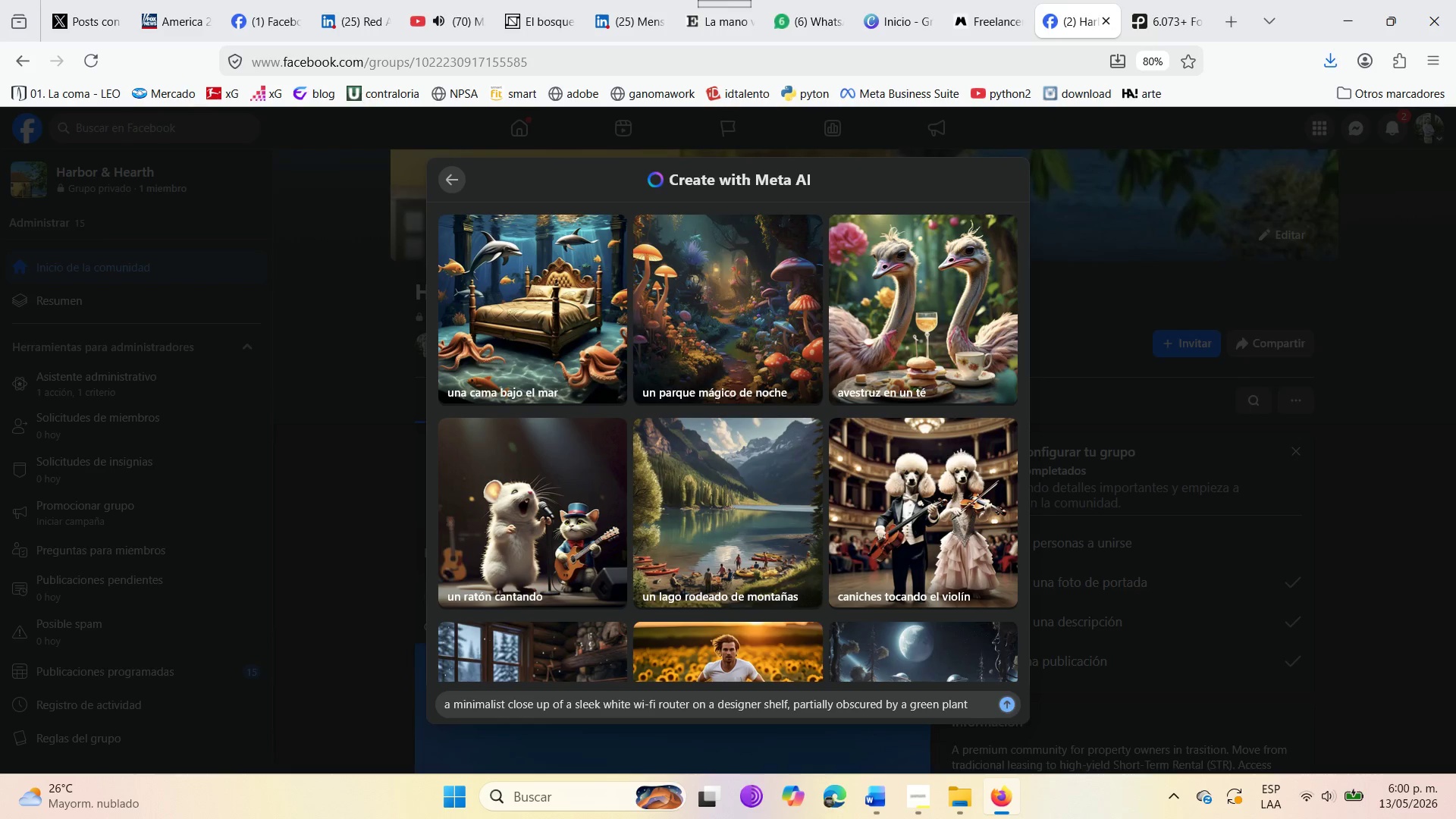 
left_click([1003, 708])
 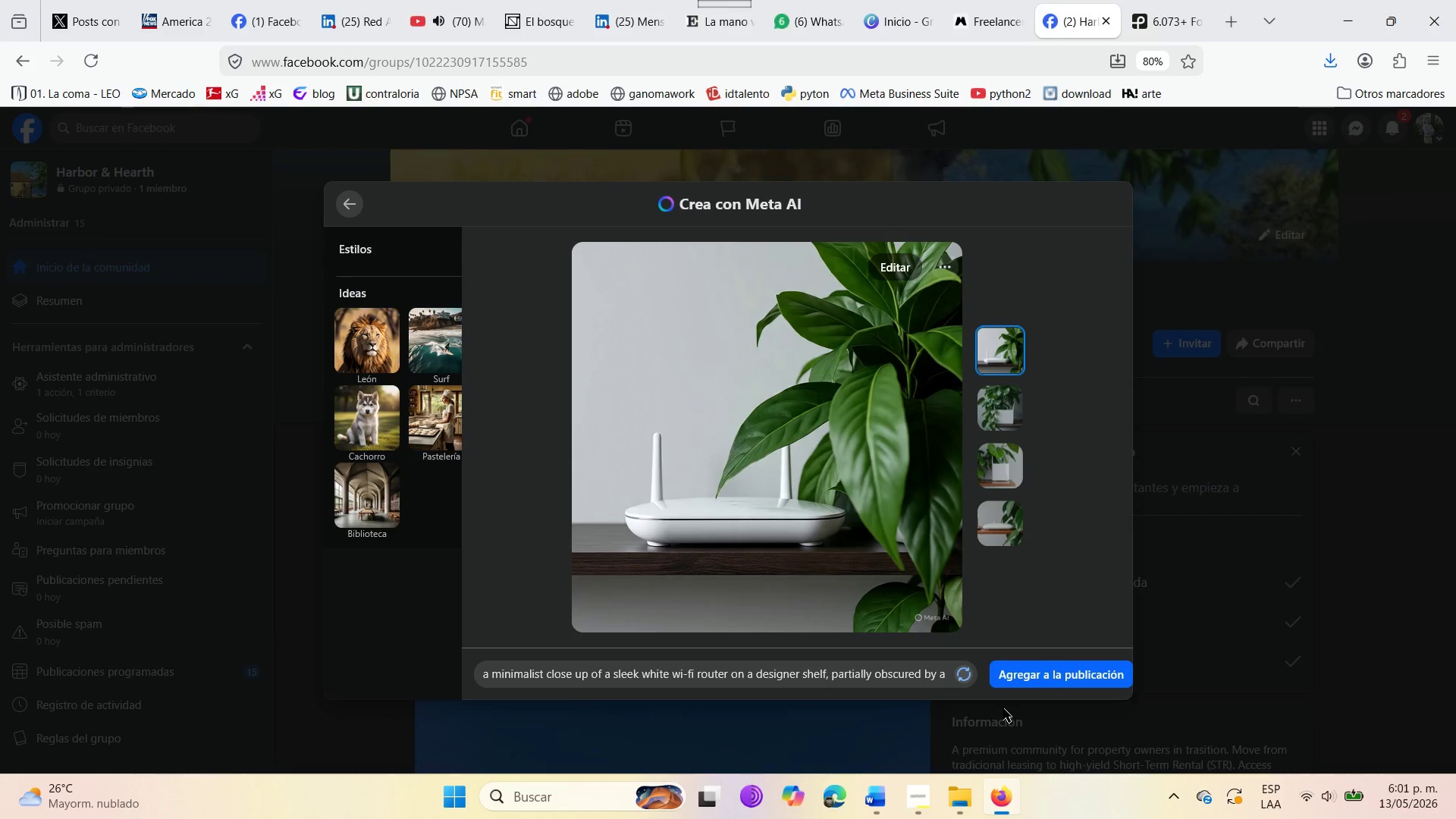 
wait(24.95)
 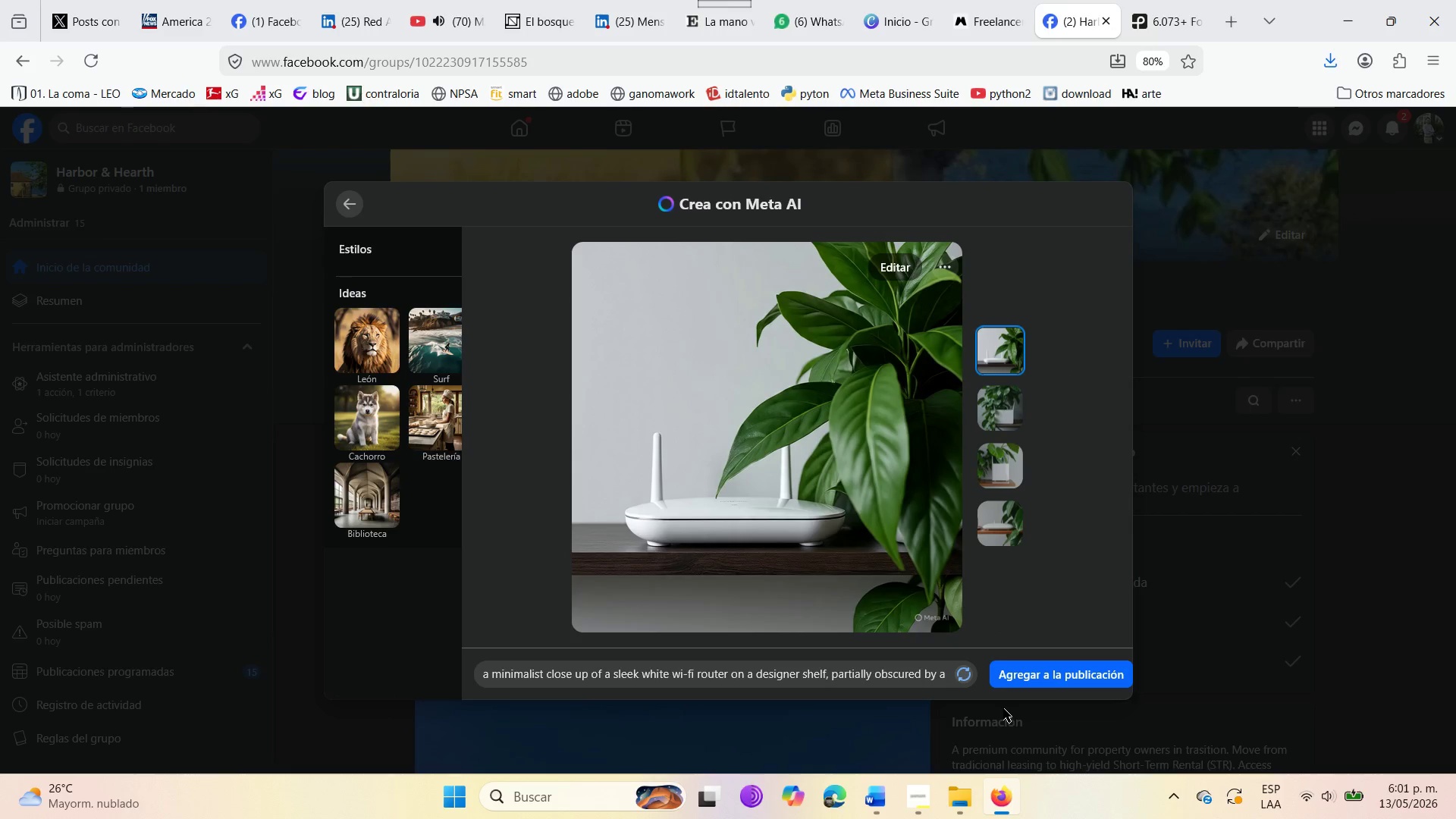 
left_click([1012, 410])
 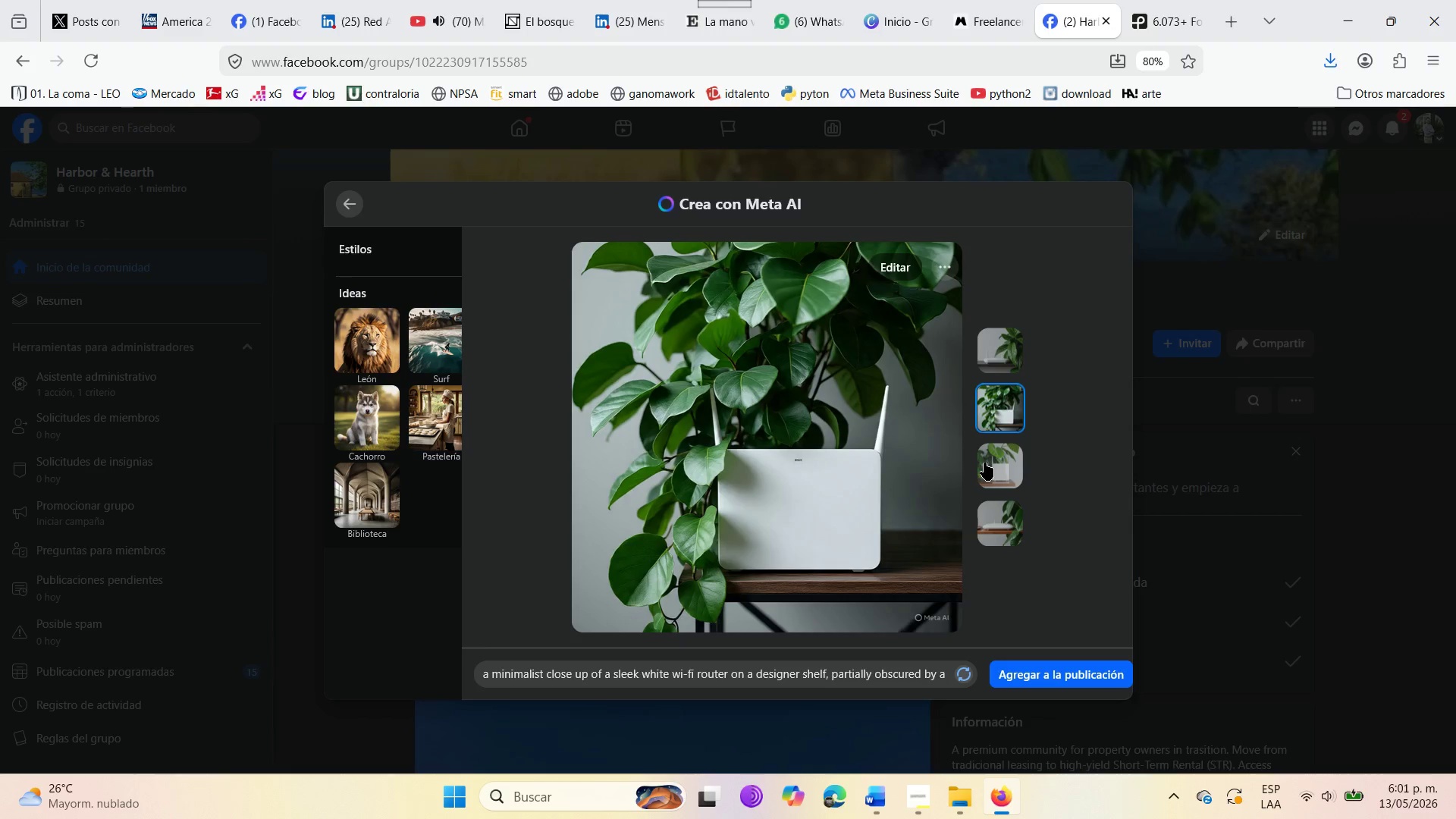 
left_click([984, 463])
 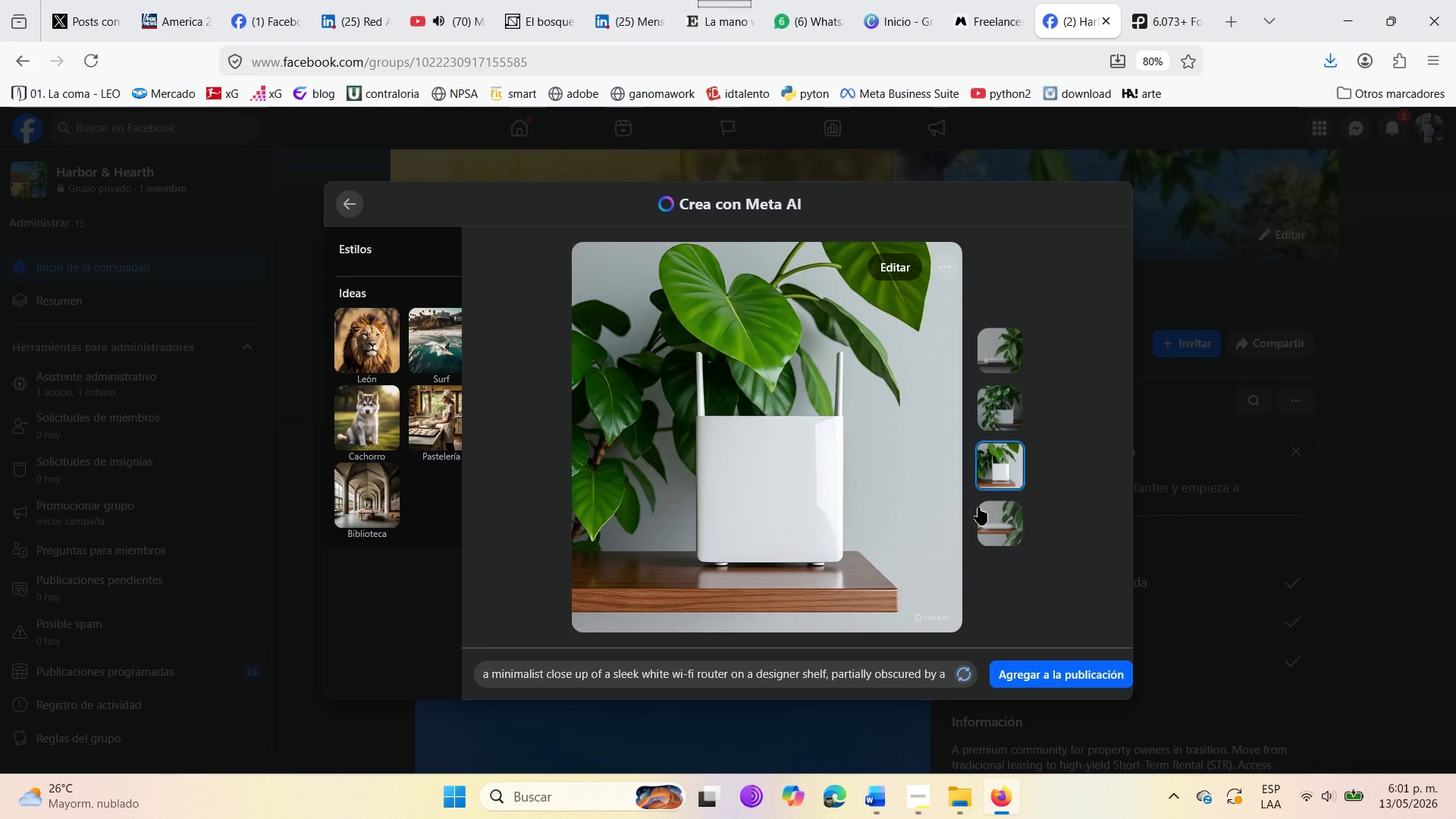 
left_click([990, 508])
 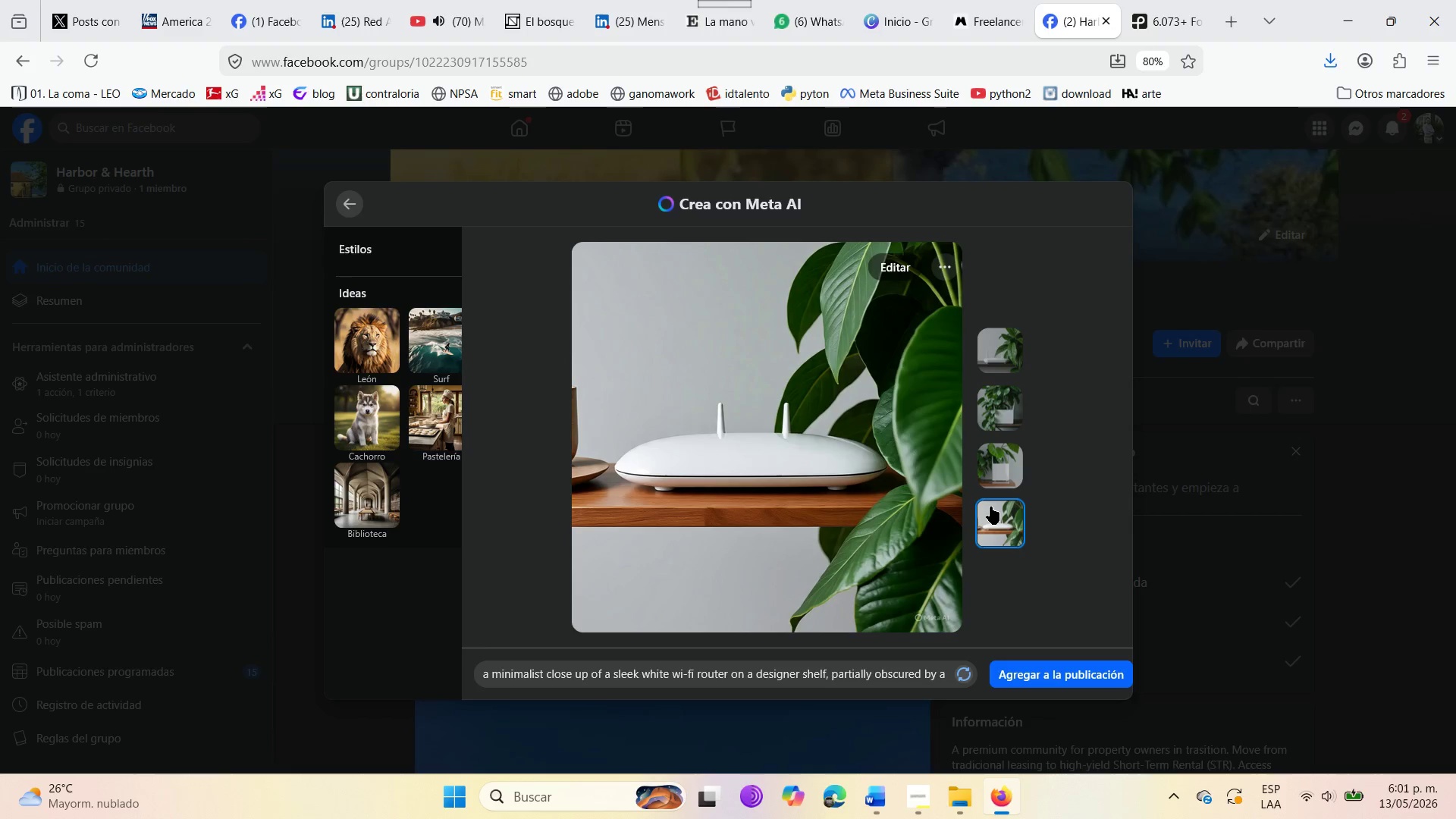 
left_click([990, 462])
 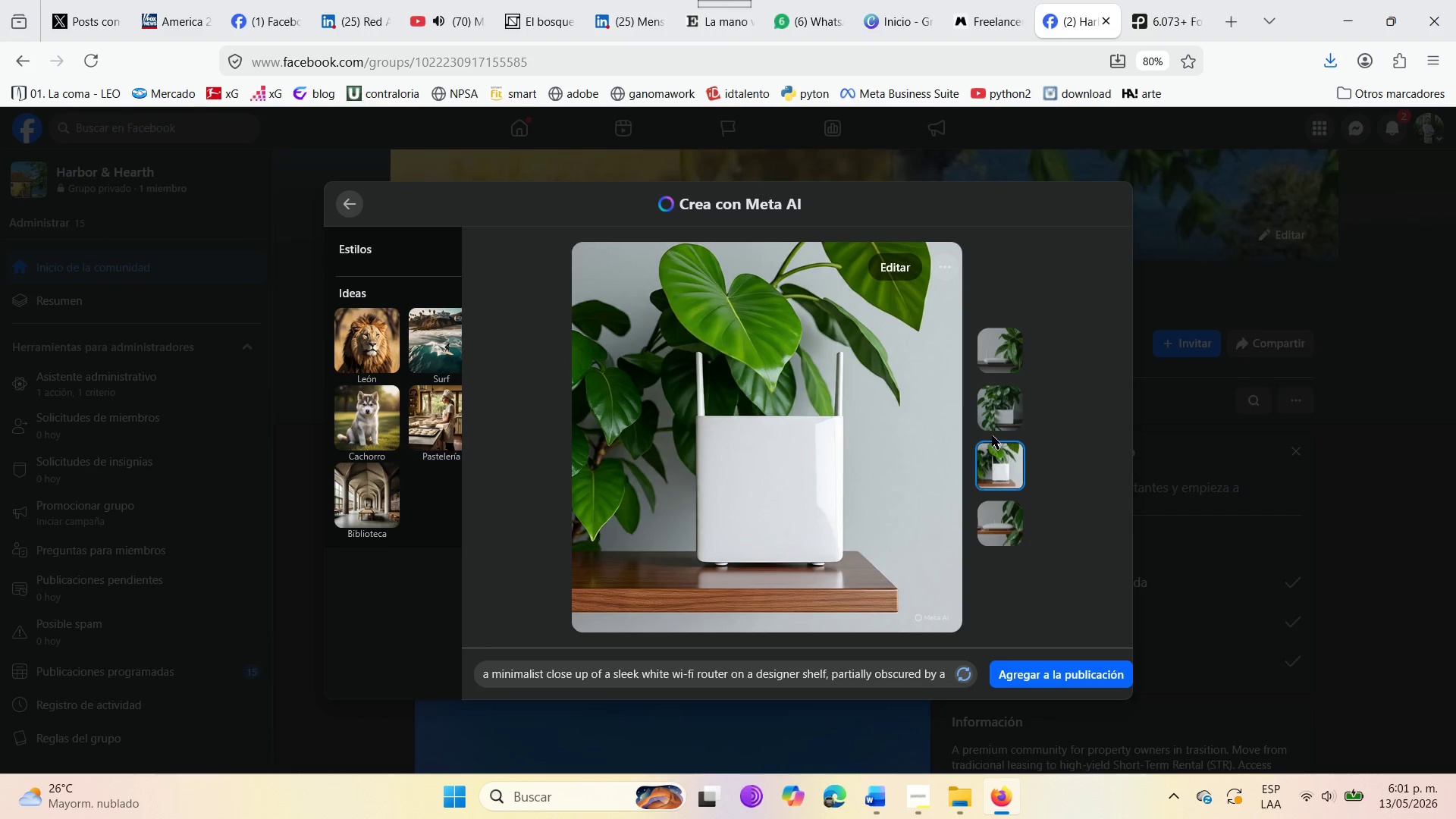 
left_click([992, 423])
 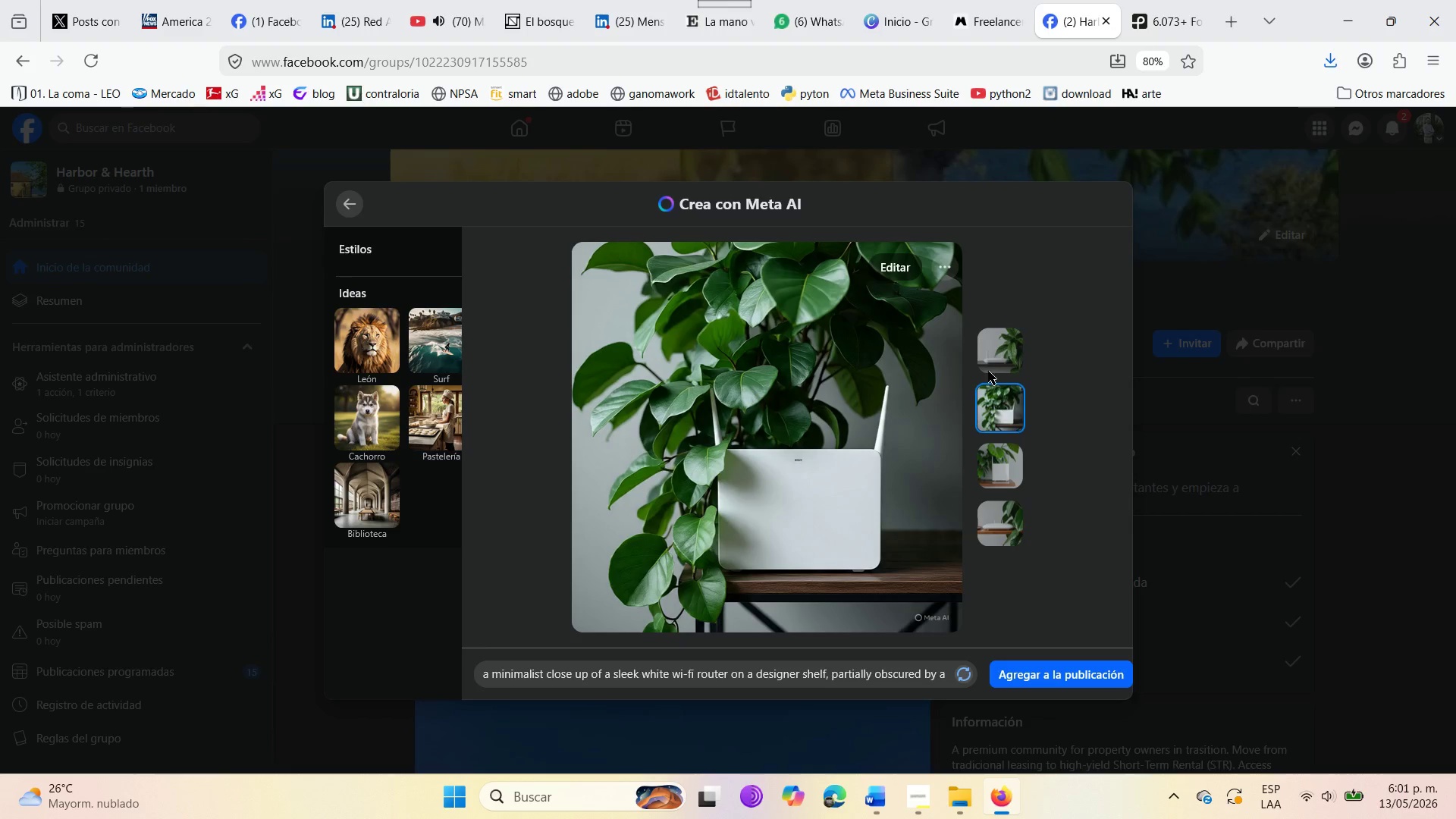 
left_click([987, 347])
 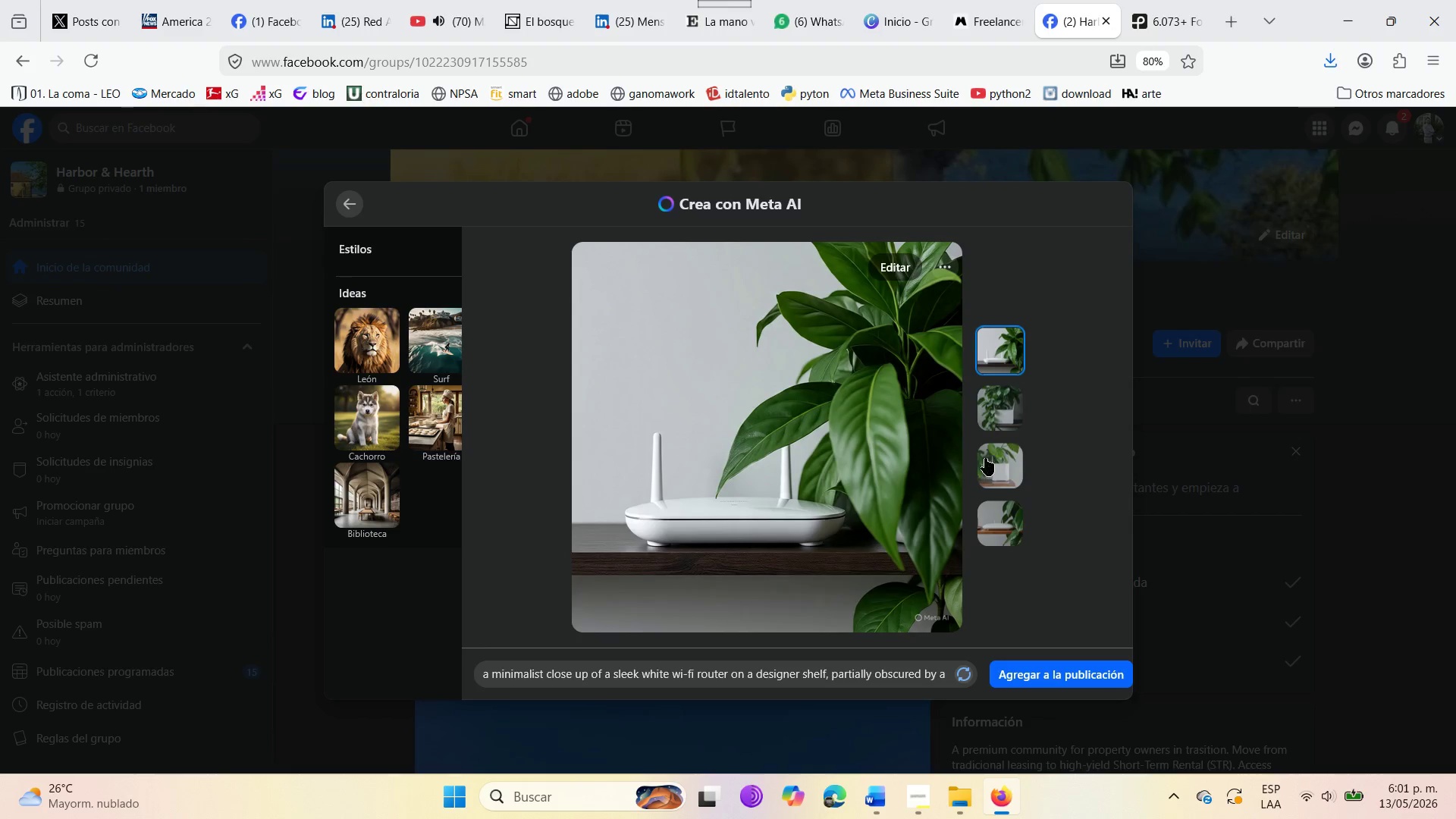 
left_click([999, 510])
 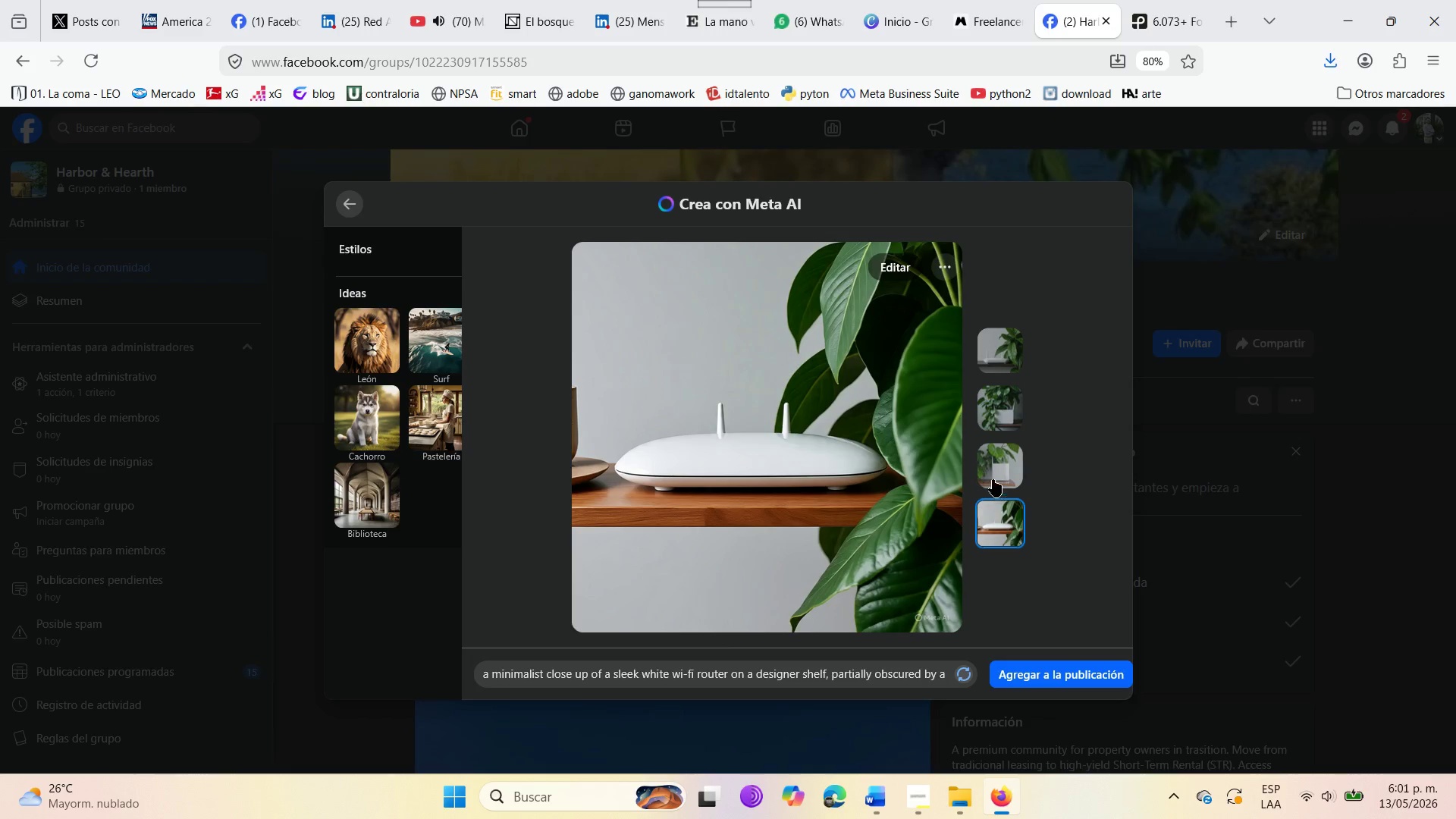 
left_click([988, 462])
 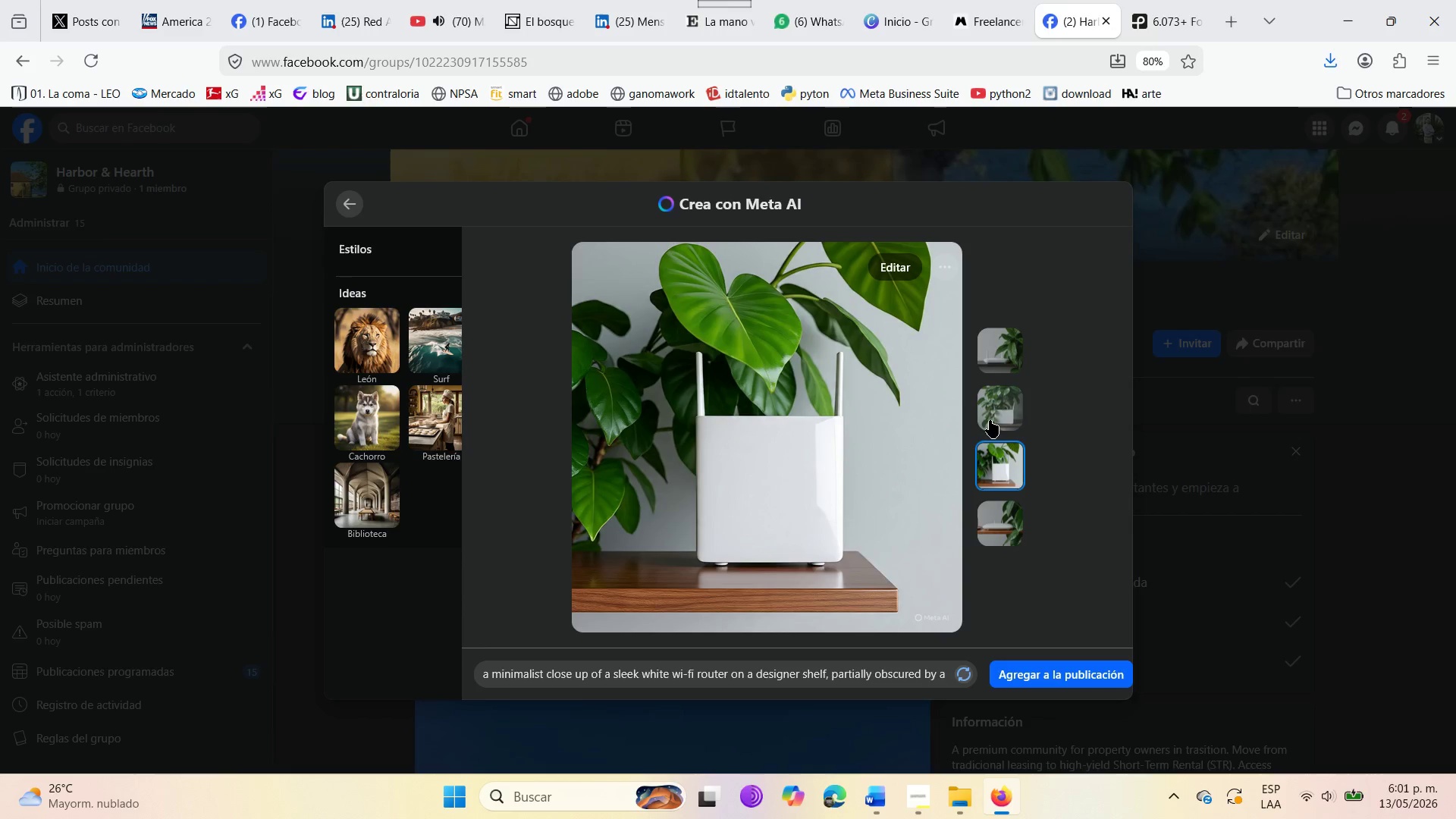 
left_click([990, 410])
 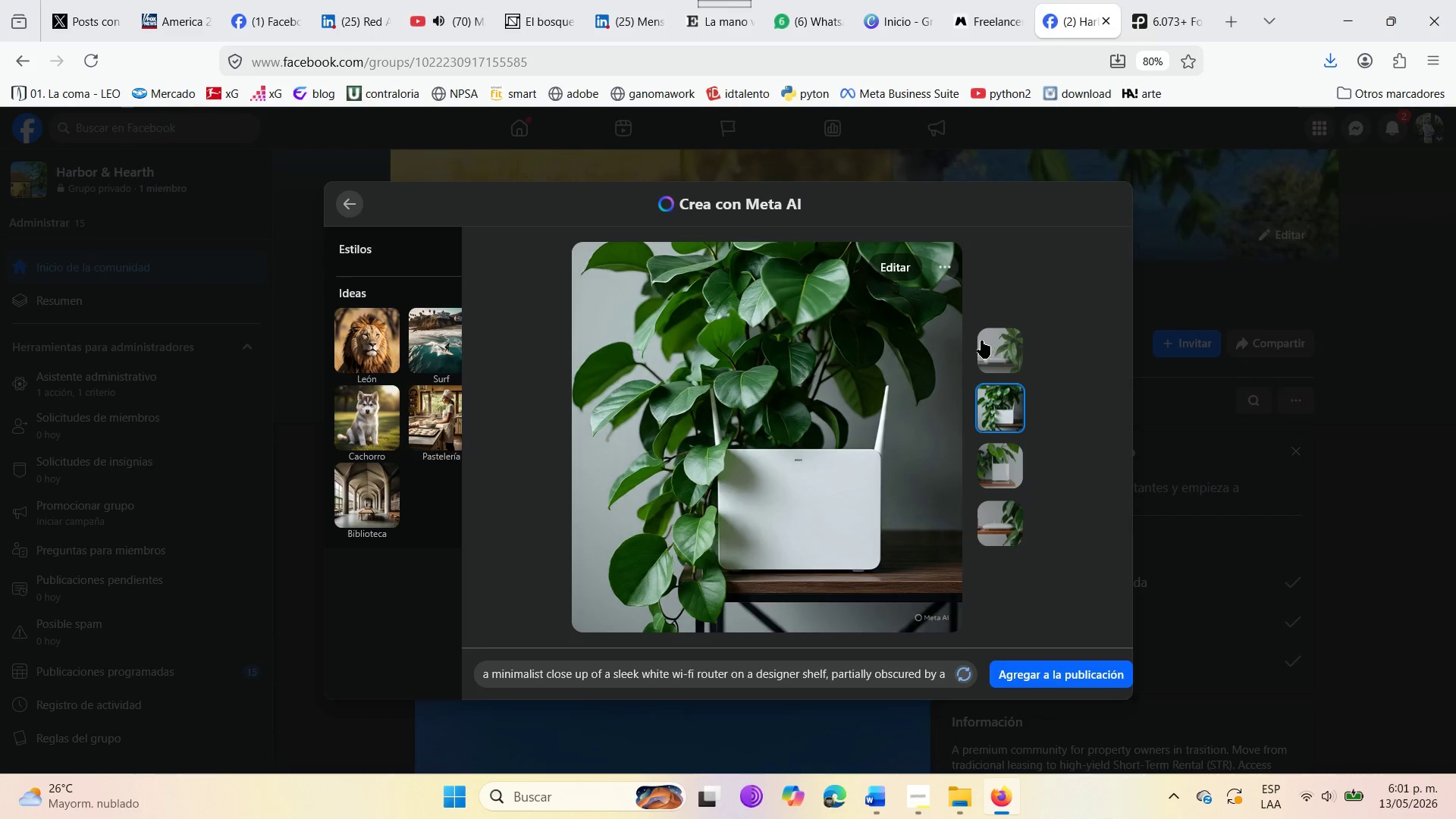 
left_click([981, 340])
 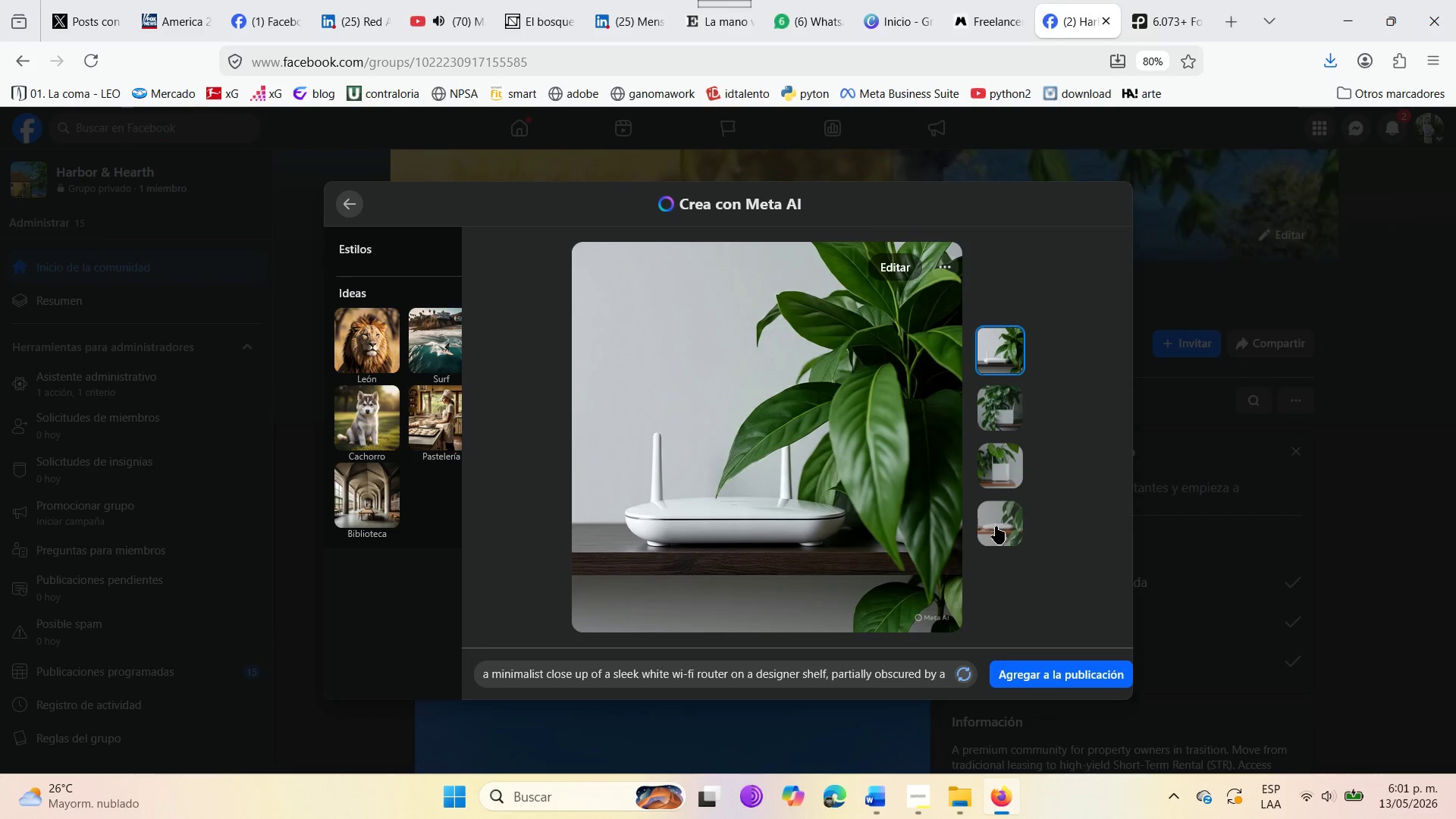 
left_click([998, 528])
 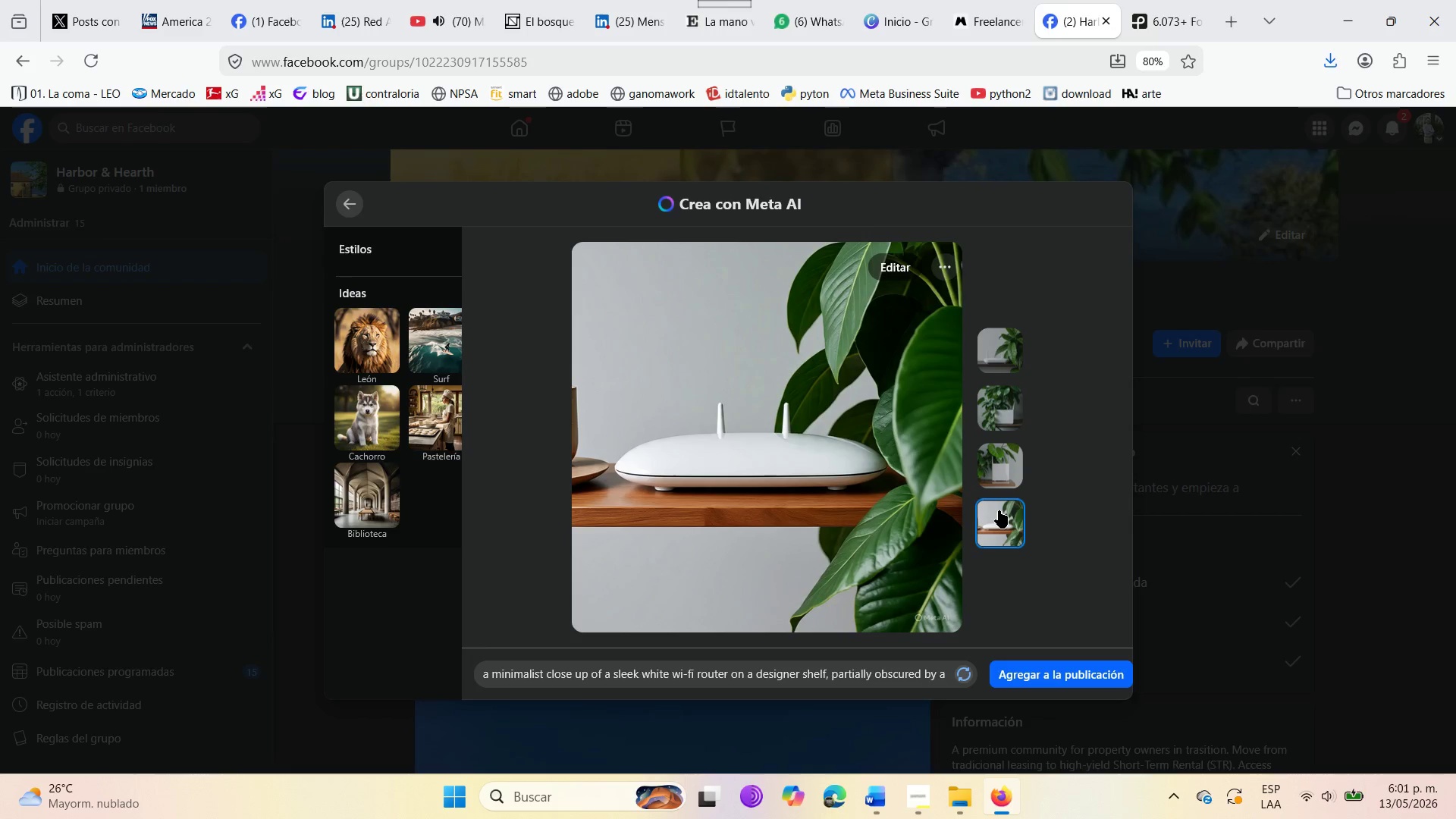 
left_click([999, 480])
 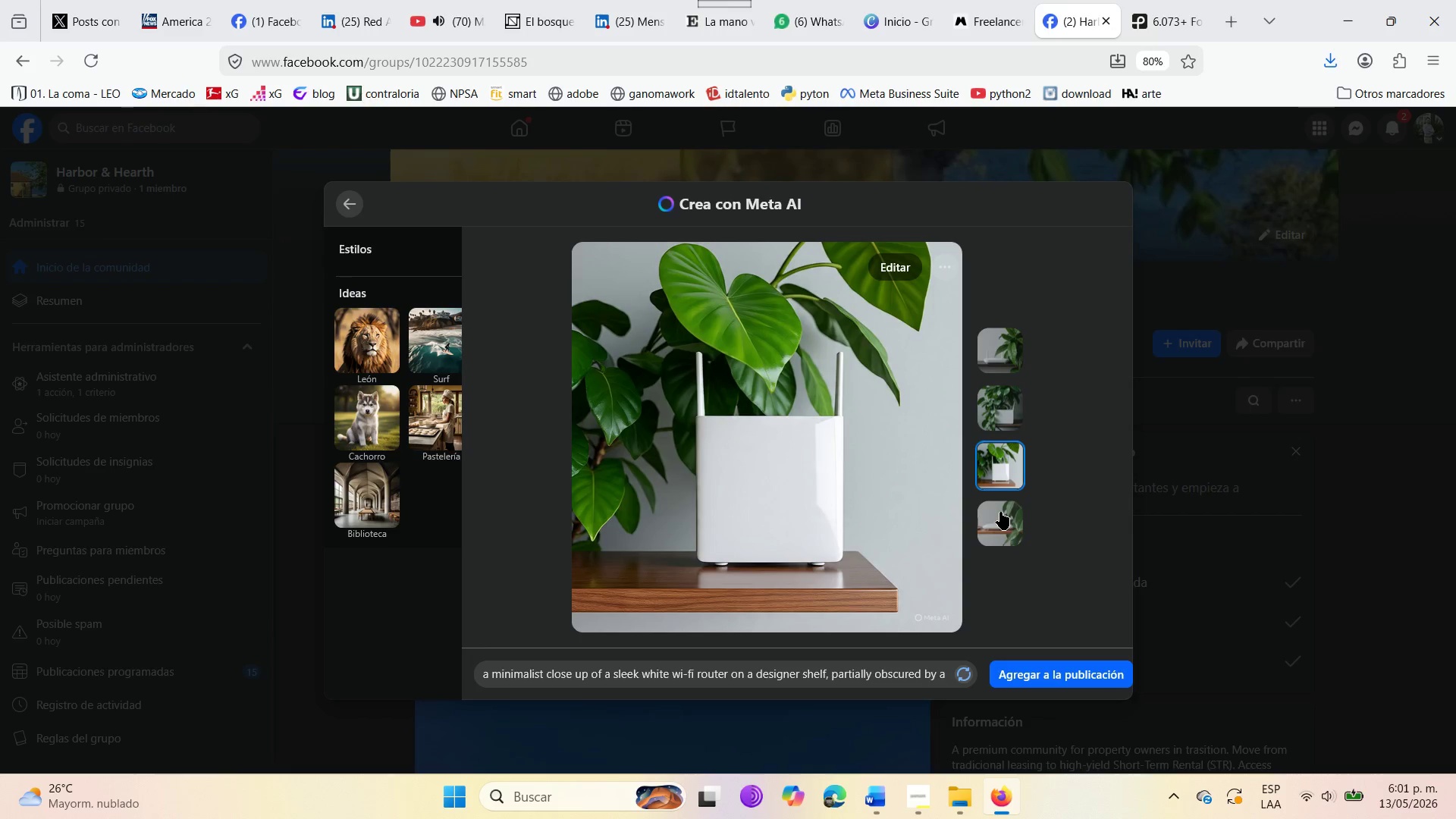 
left_click([1000, 525])
 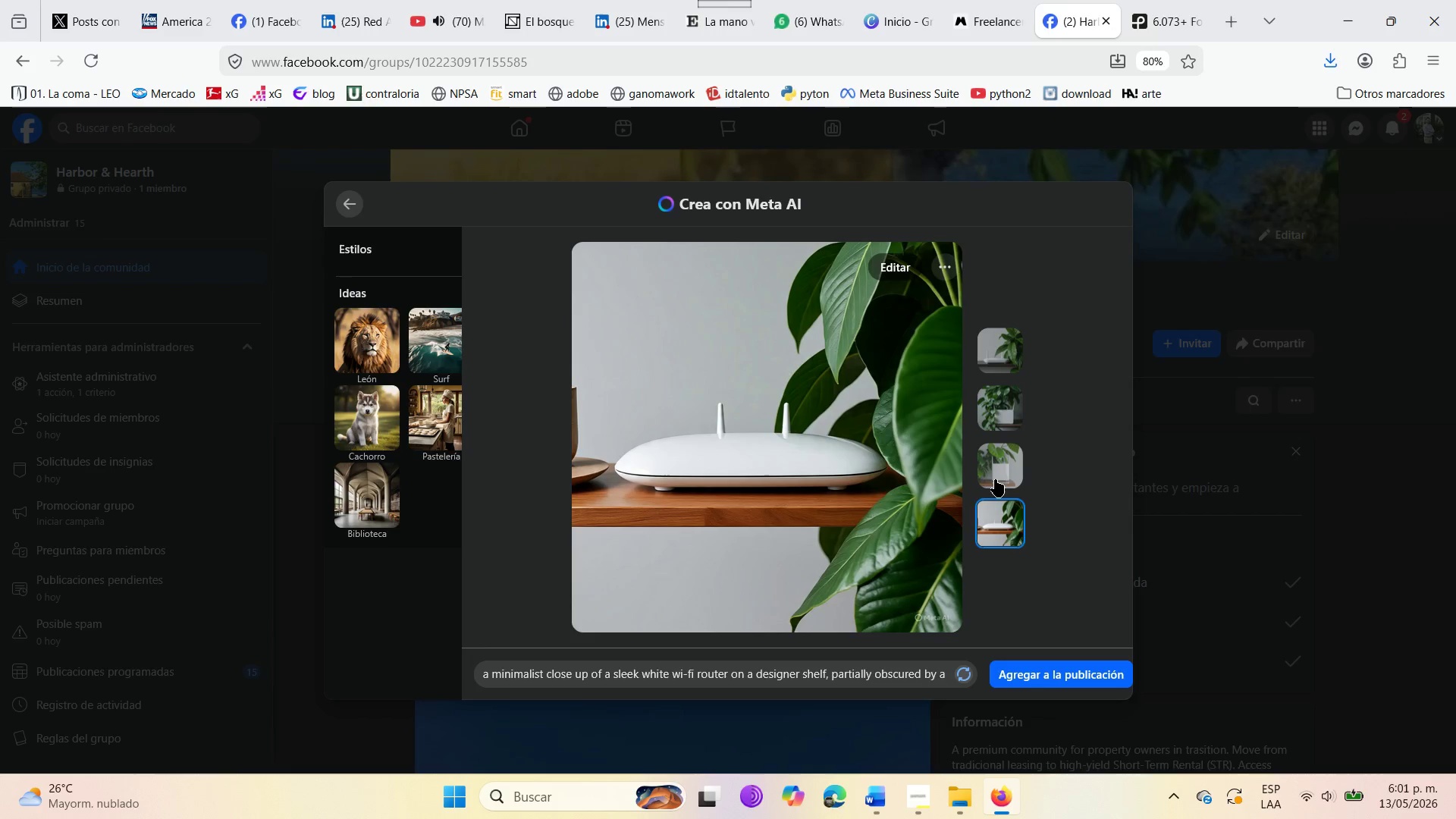 
left_click([995, 479])
 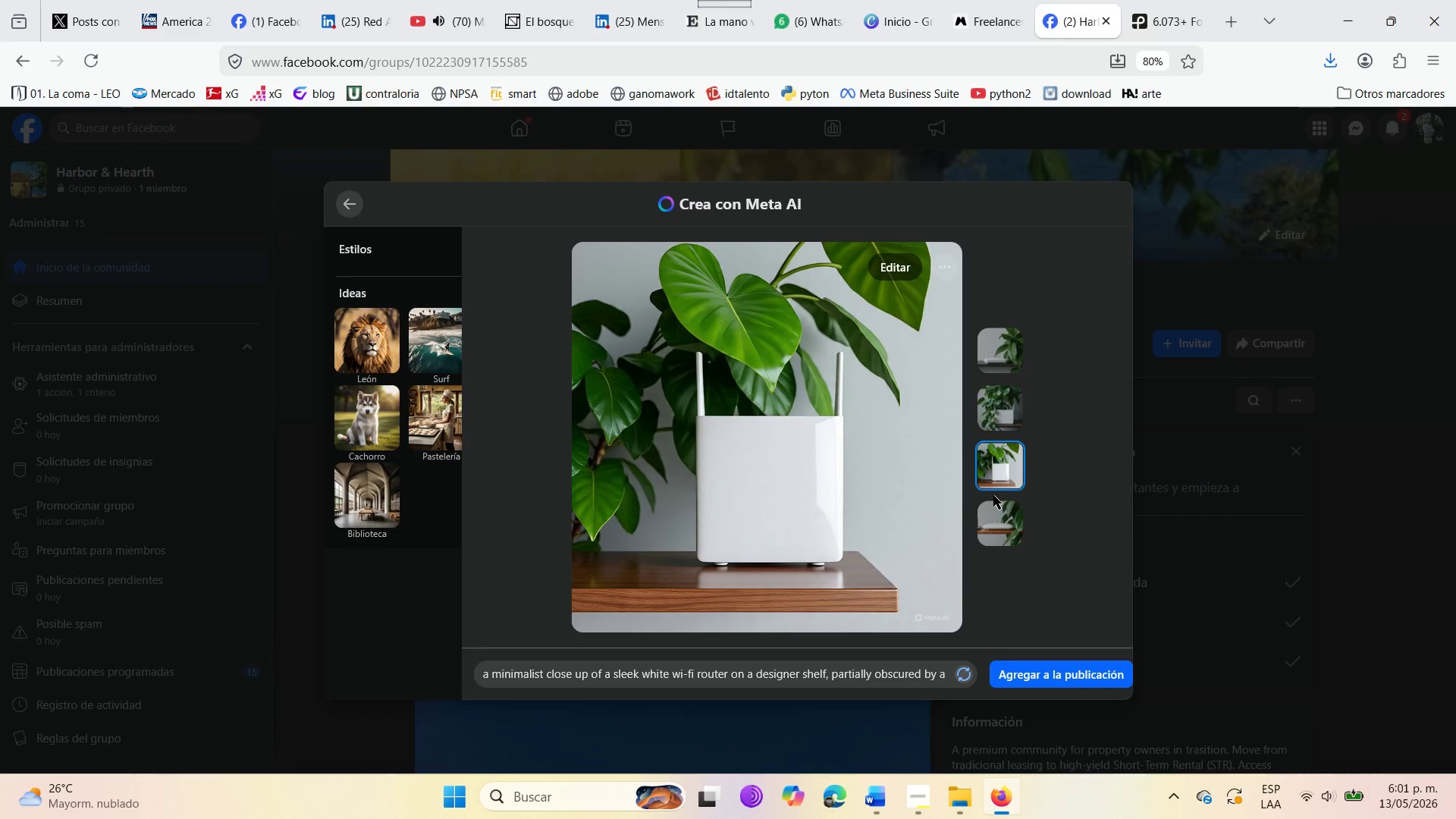 
left_click([998, 535])
 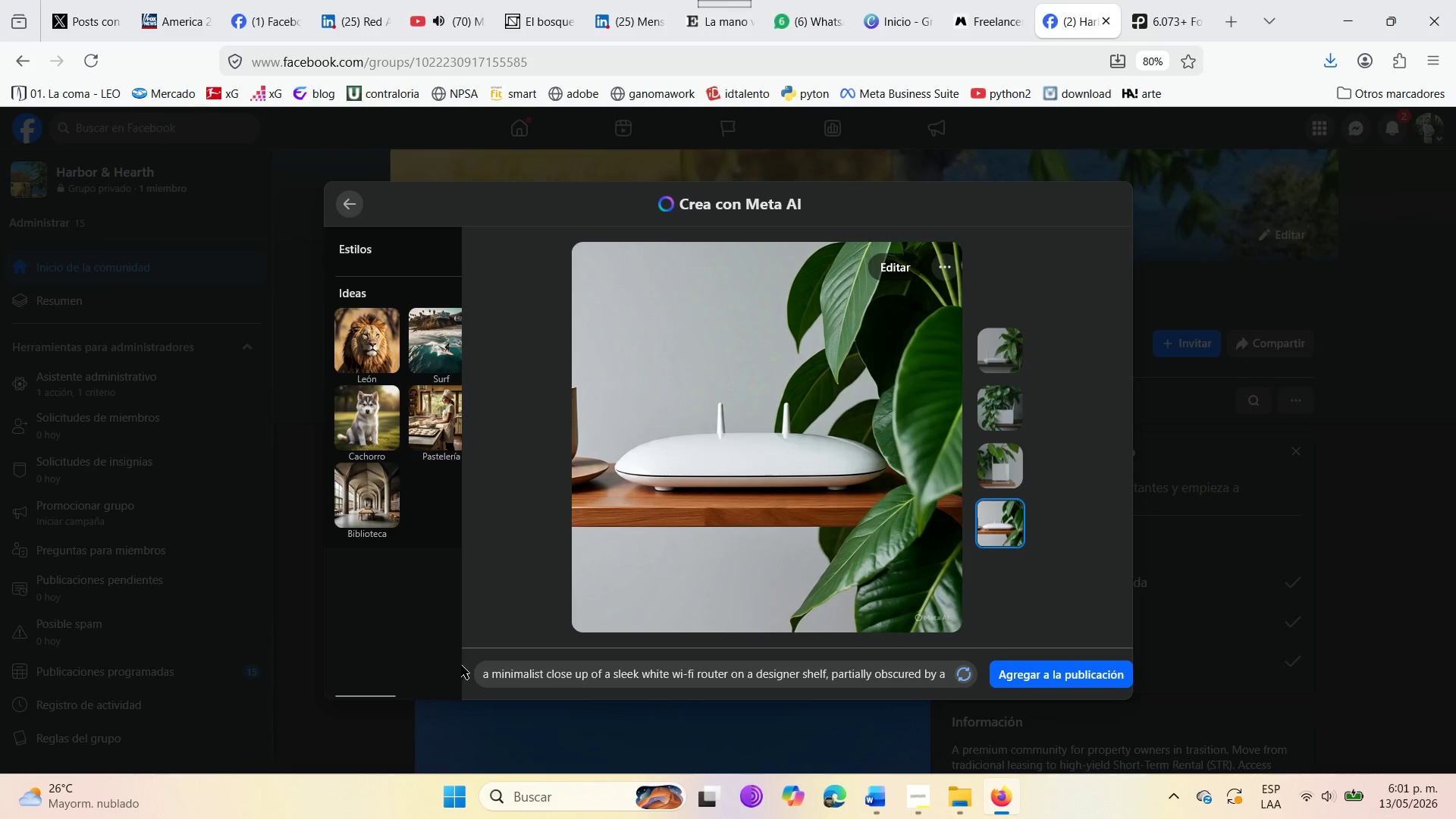 
left_click_drag(start_coordinate=[482, 672], to_coordinate=[987, 696])
 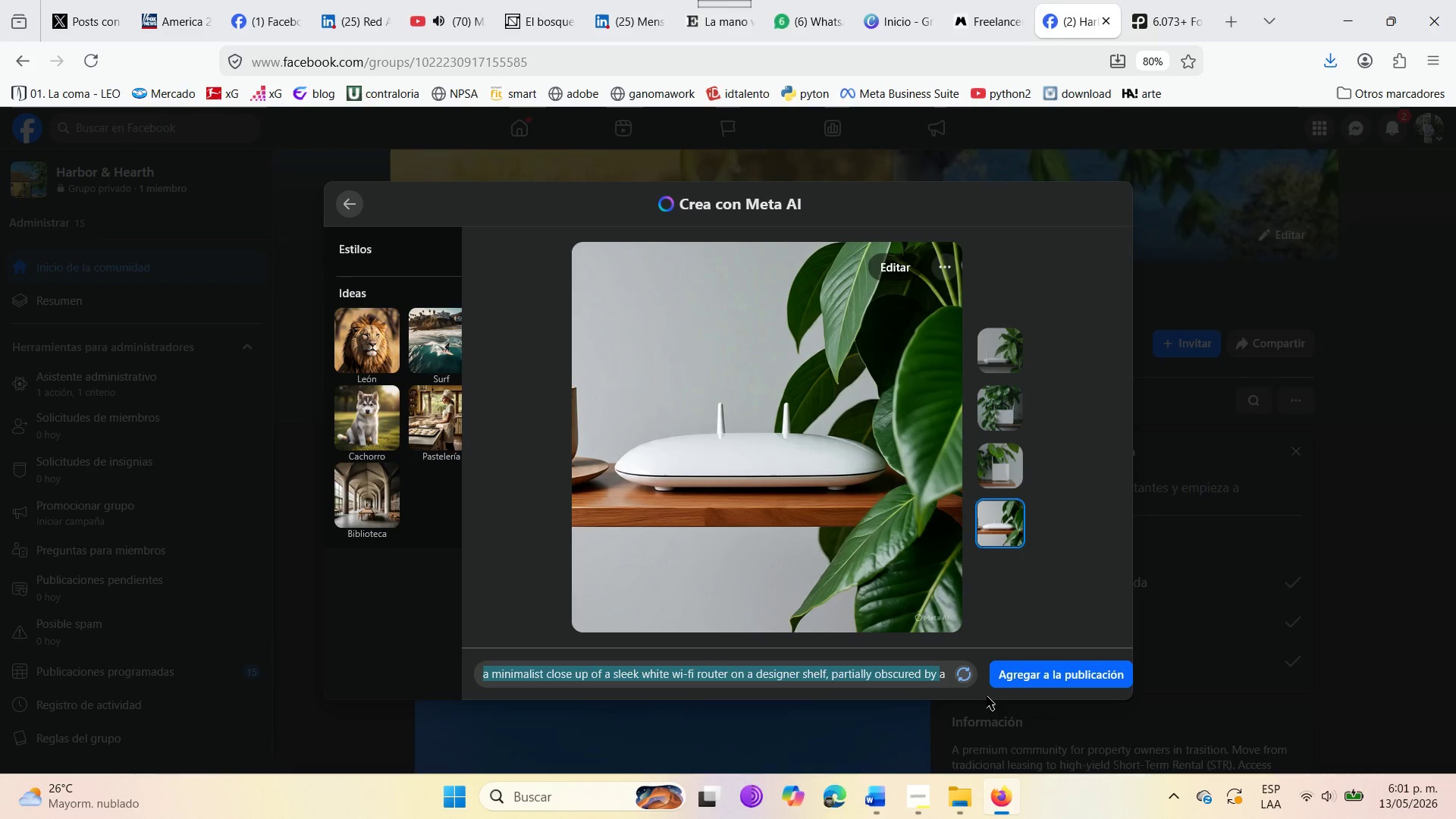 
key(Control+C)
 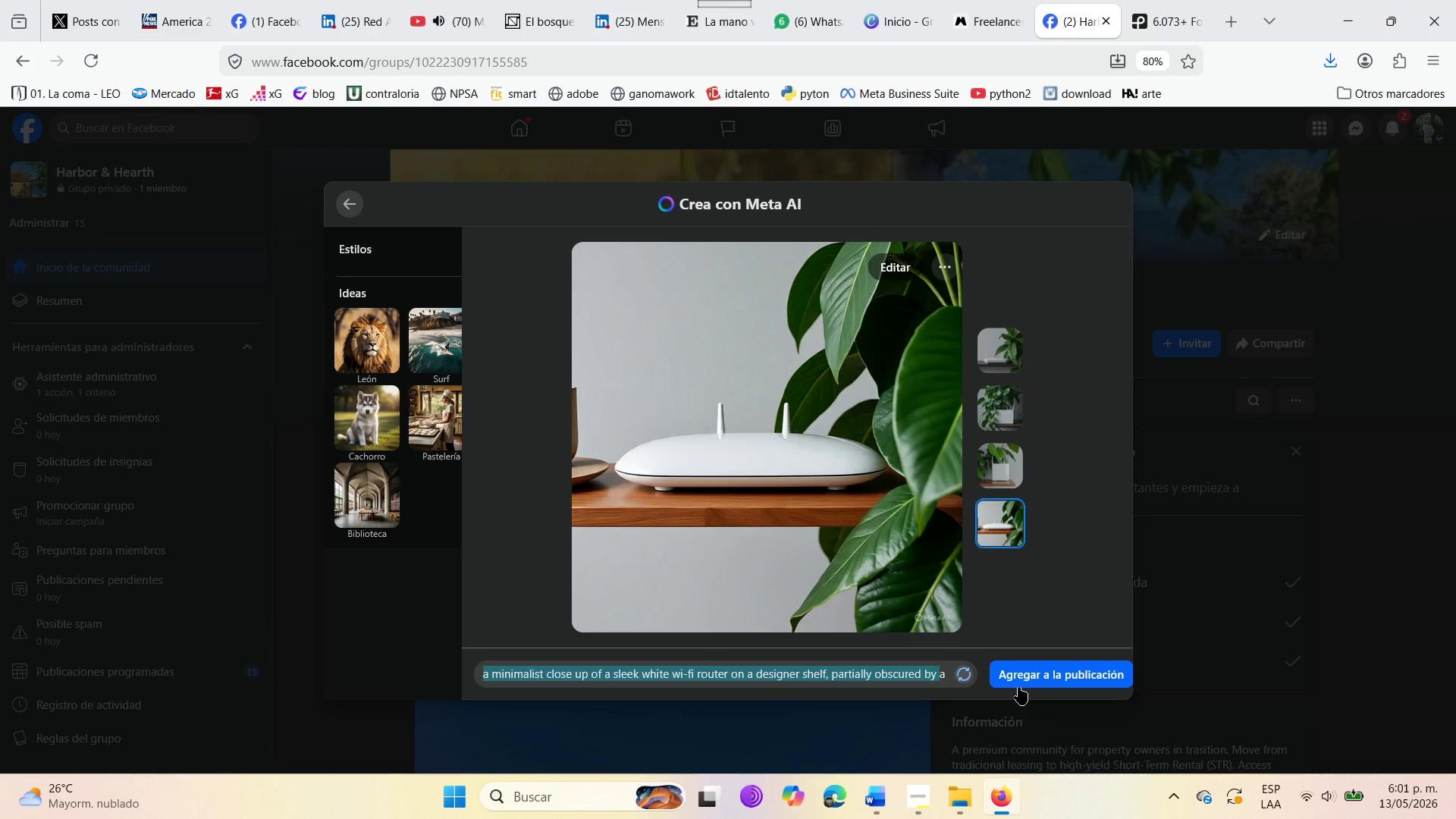 
left_click([1015, 676])
 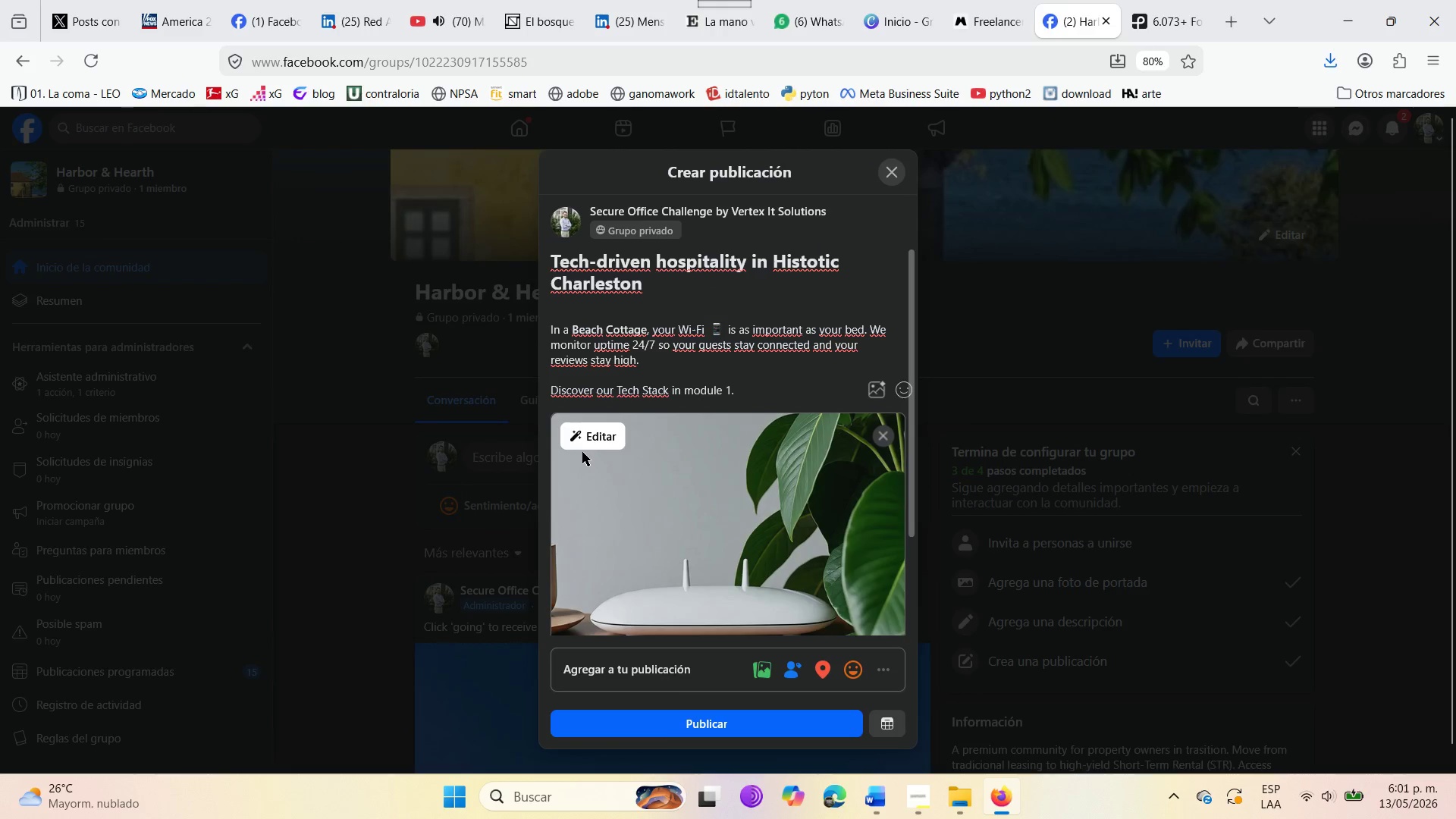 
left_click([593, 444])
 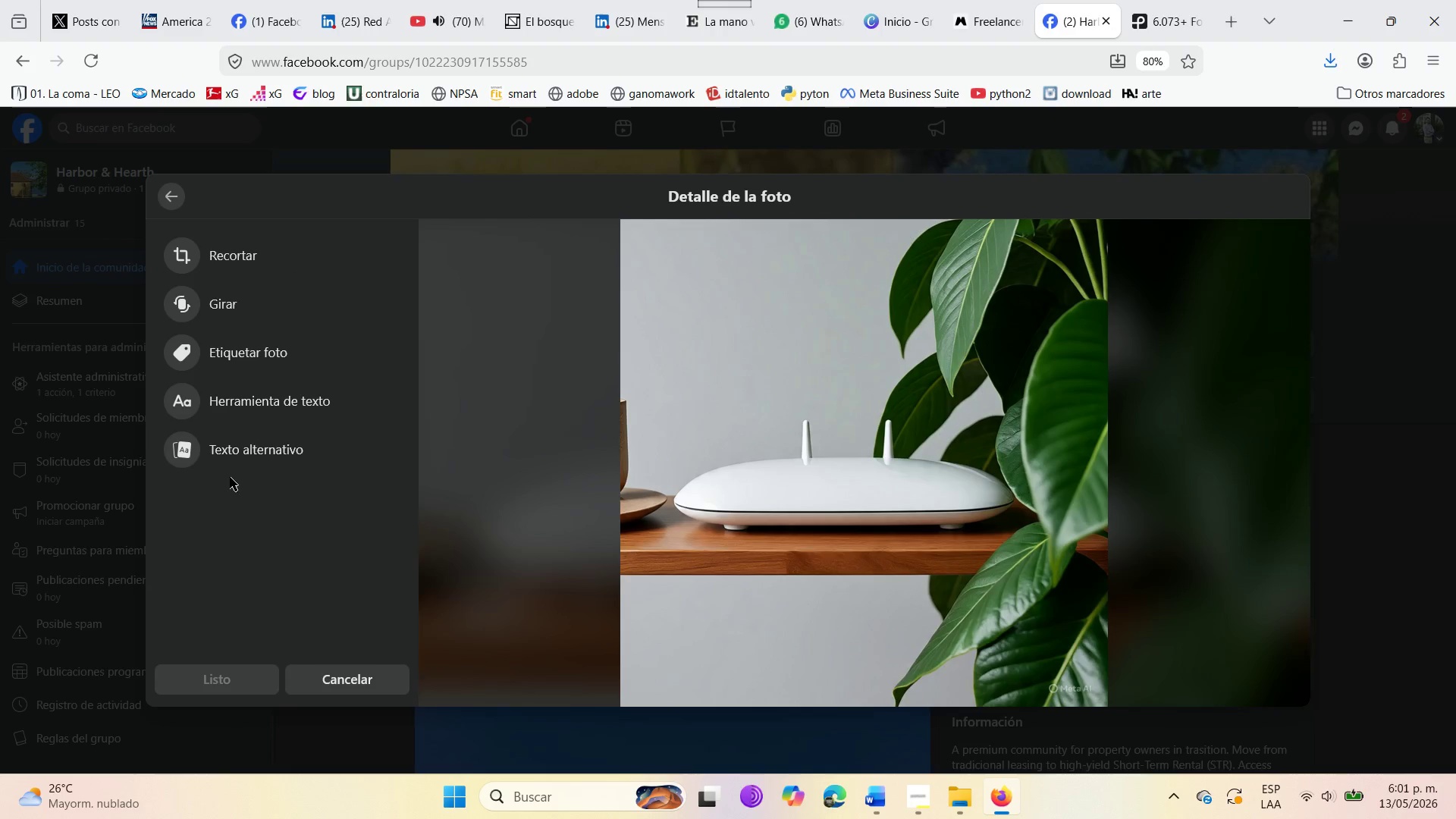 
left_click([228, 459])
 